 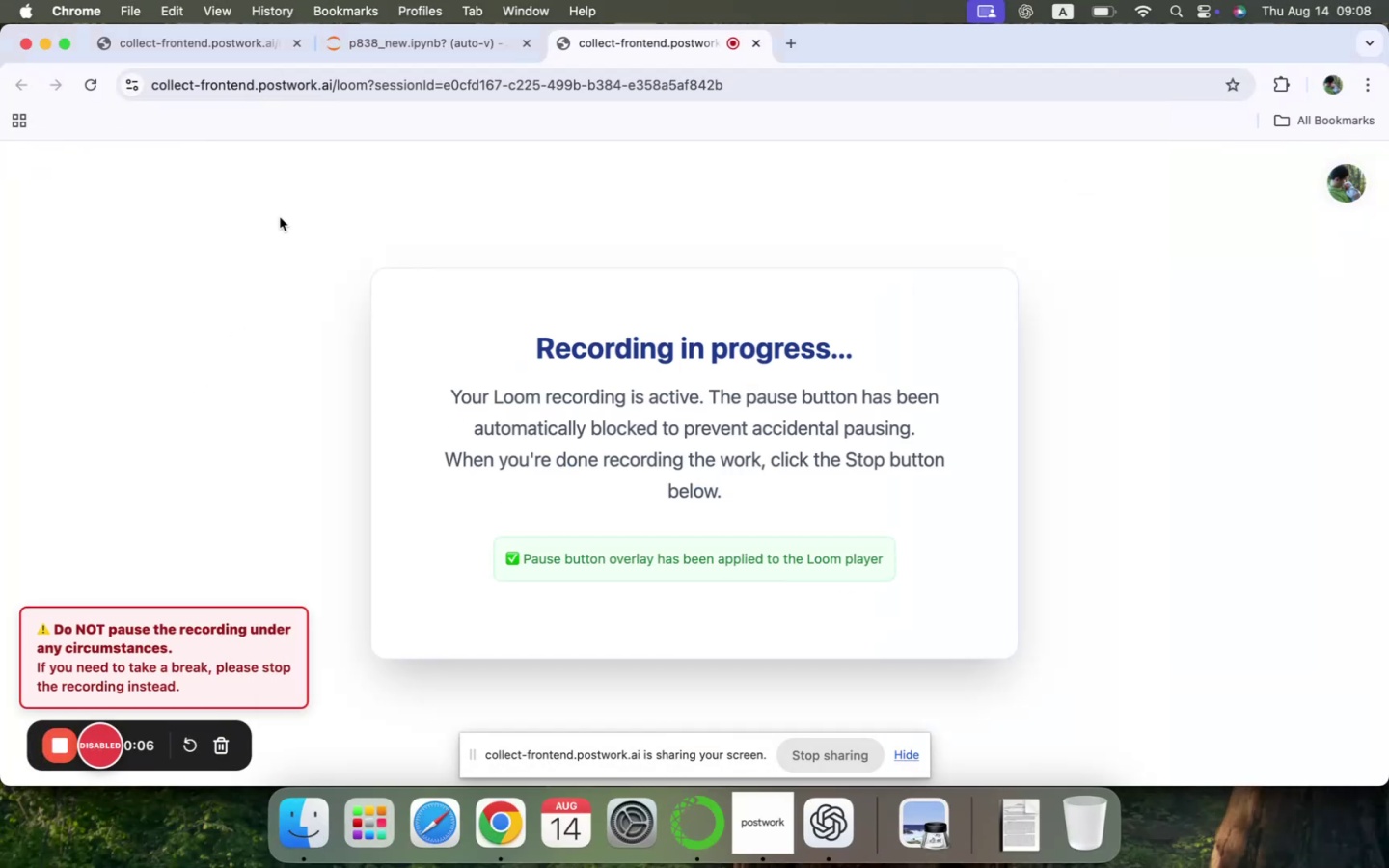 
left_click([405, 41])
 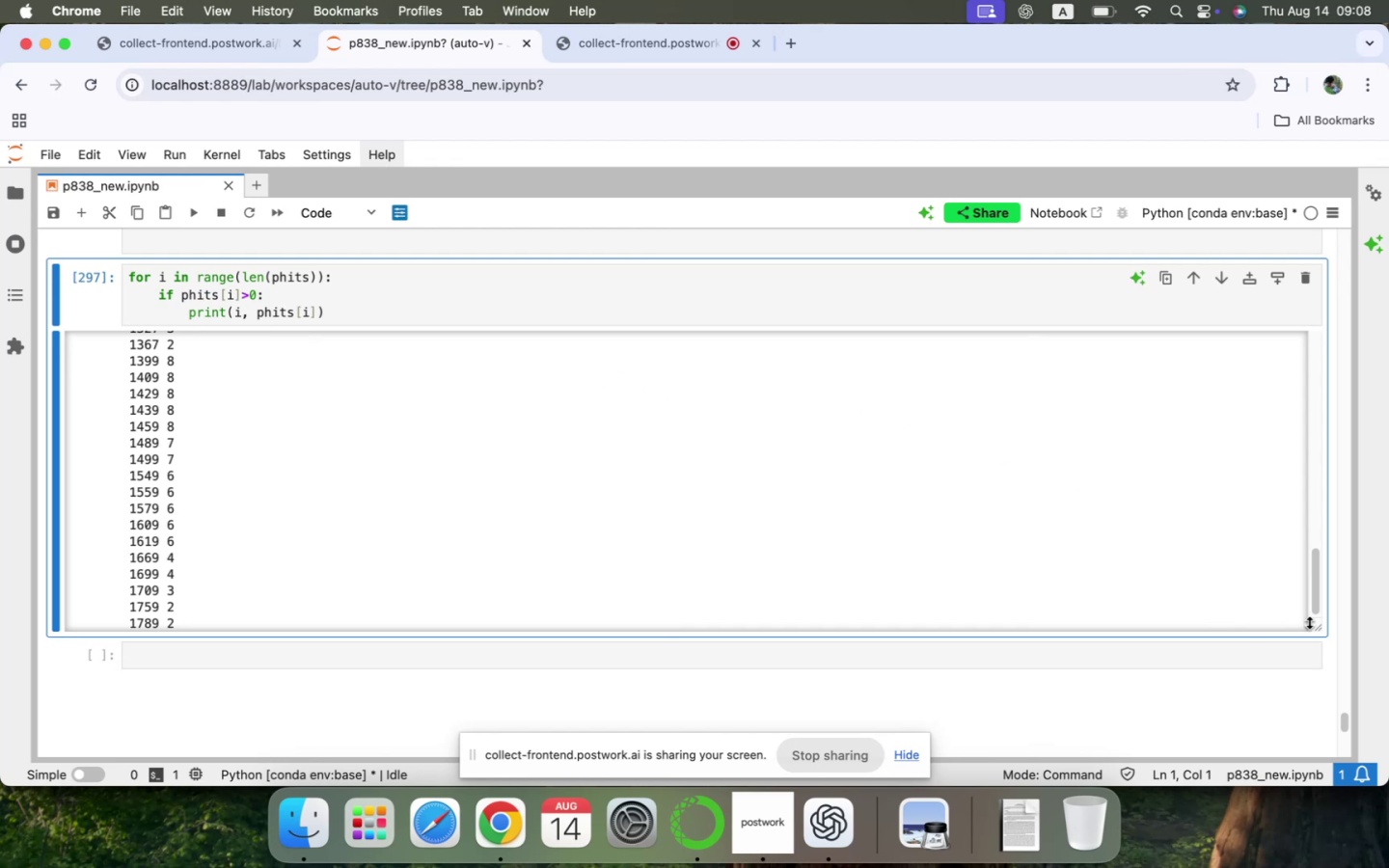 
left_click_drag(start_coordinate=[1314, 608], to_coordinate=[1303, 510])
 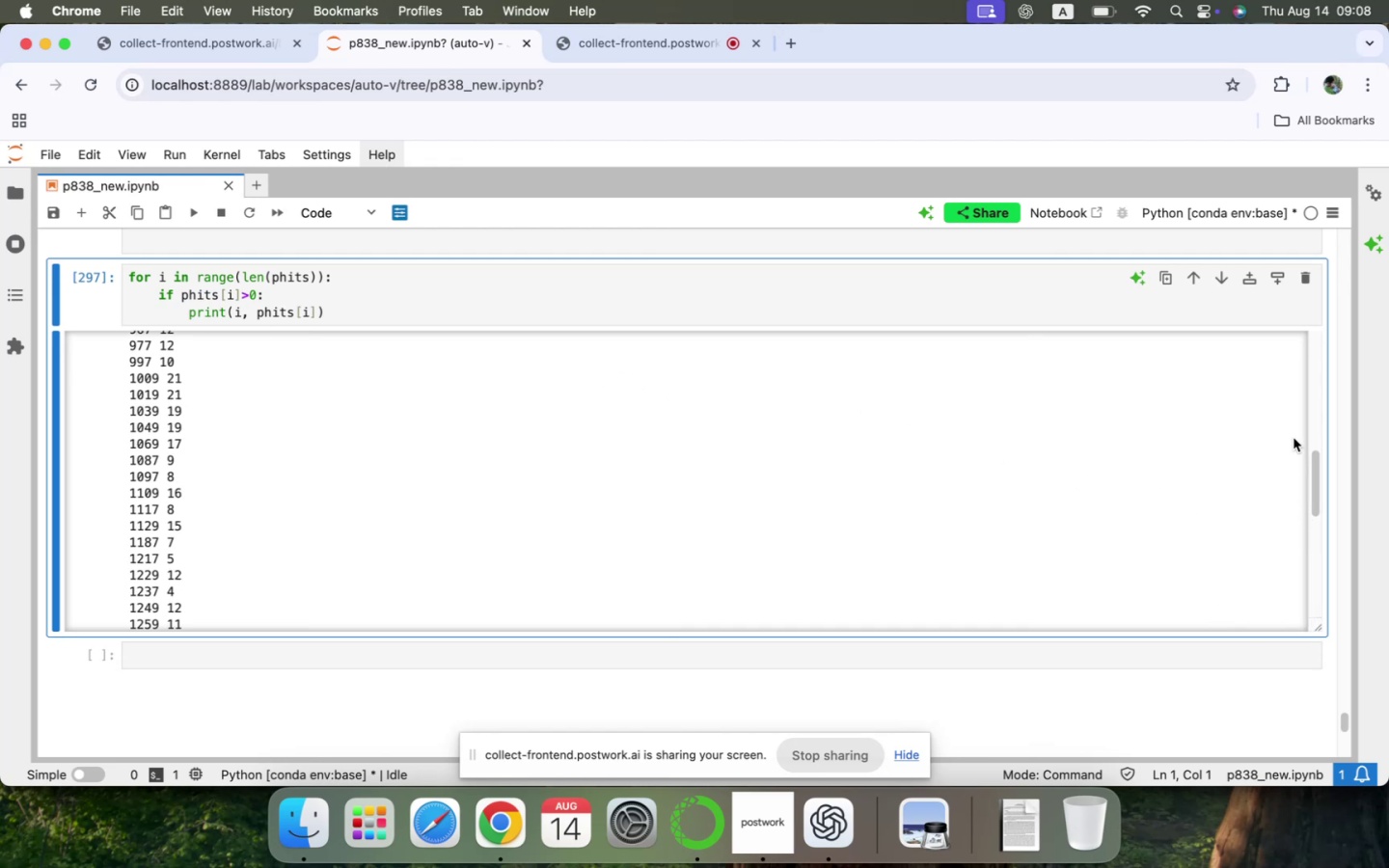 
scroll: coordinate [1334, 410], scroll_direction: up, amount: 268.0
 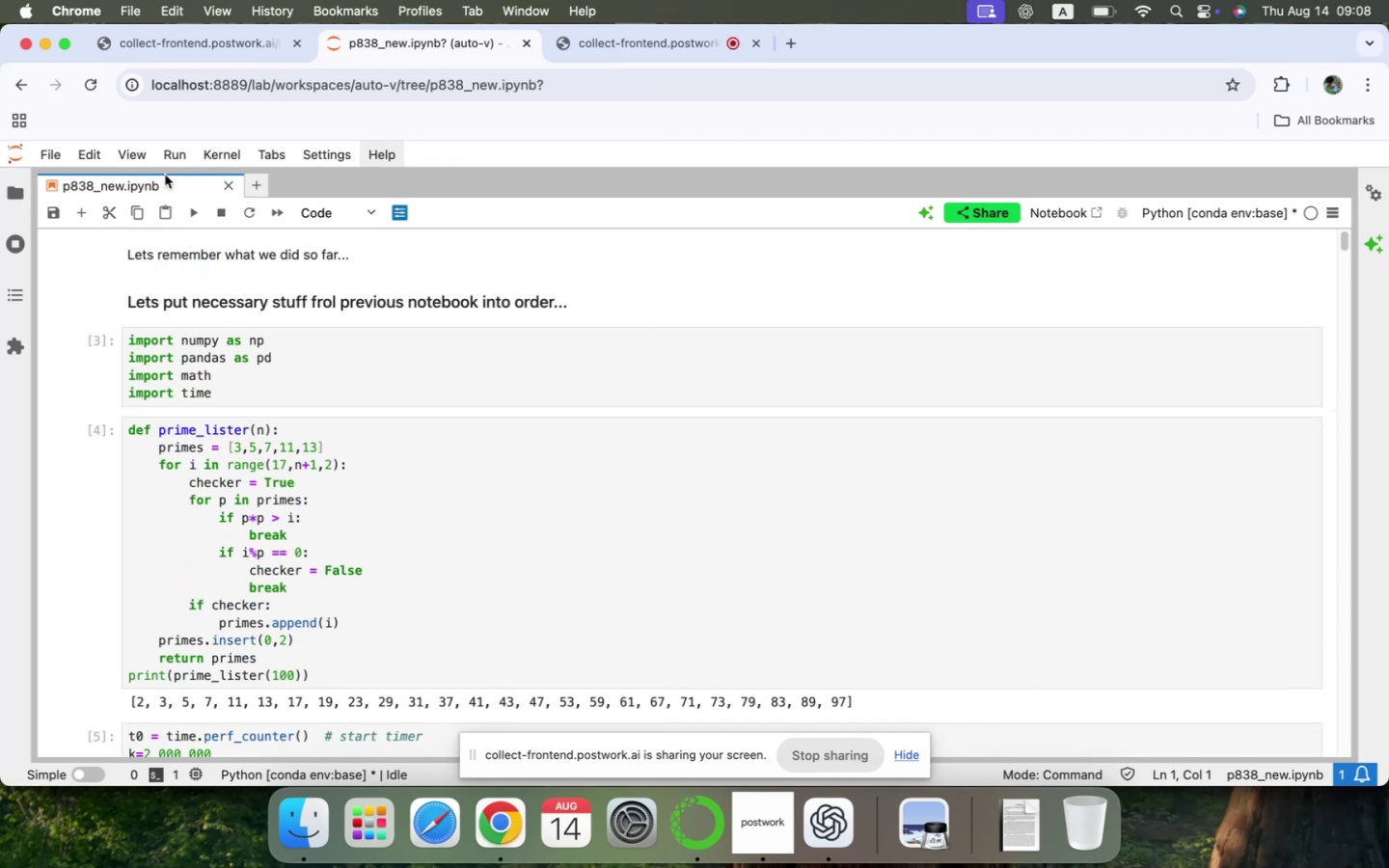 
left_click([174, 157])
 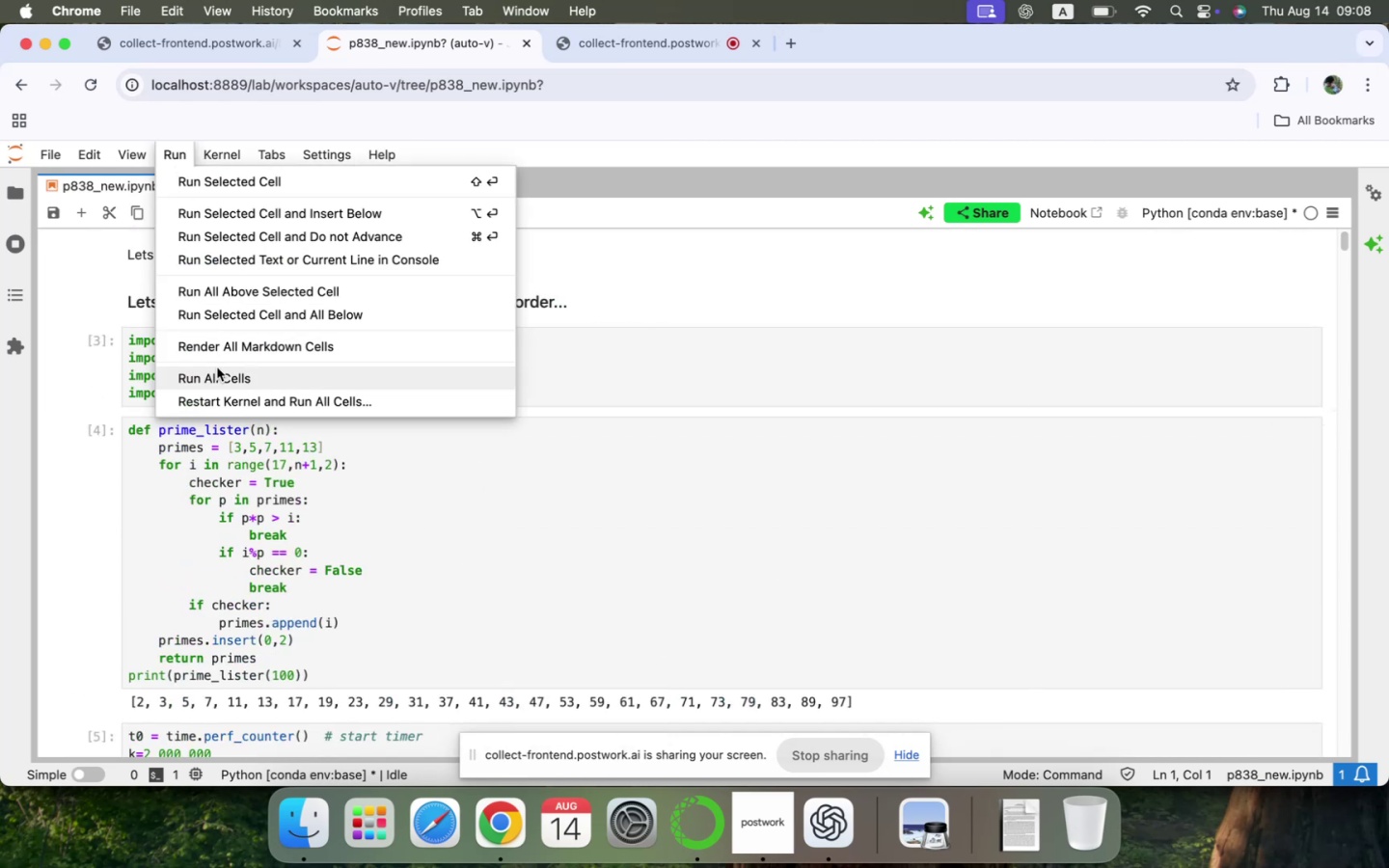 
left_click([215, 371])
 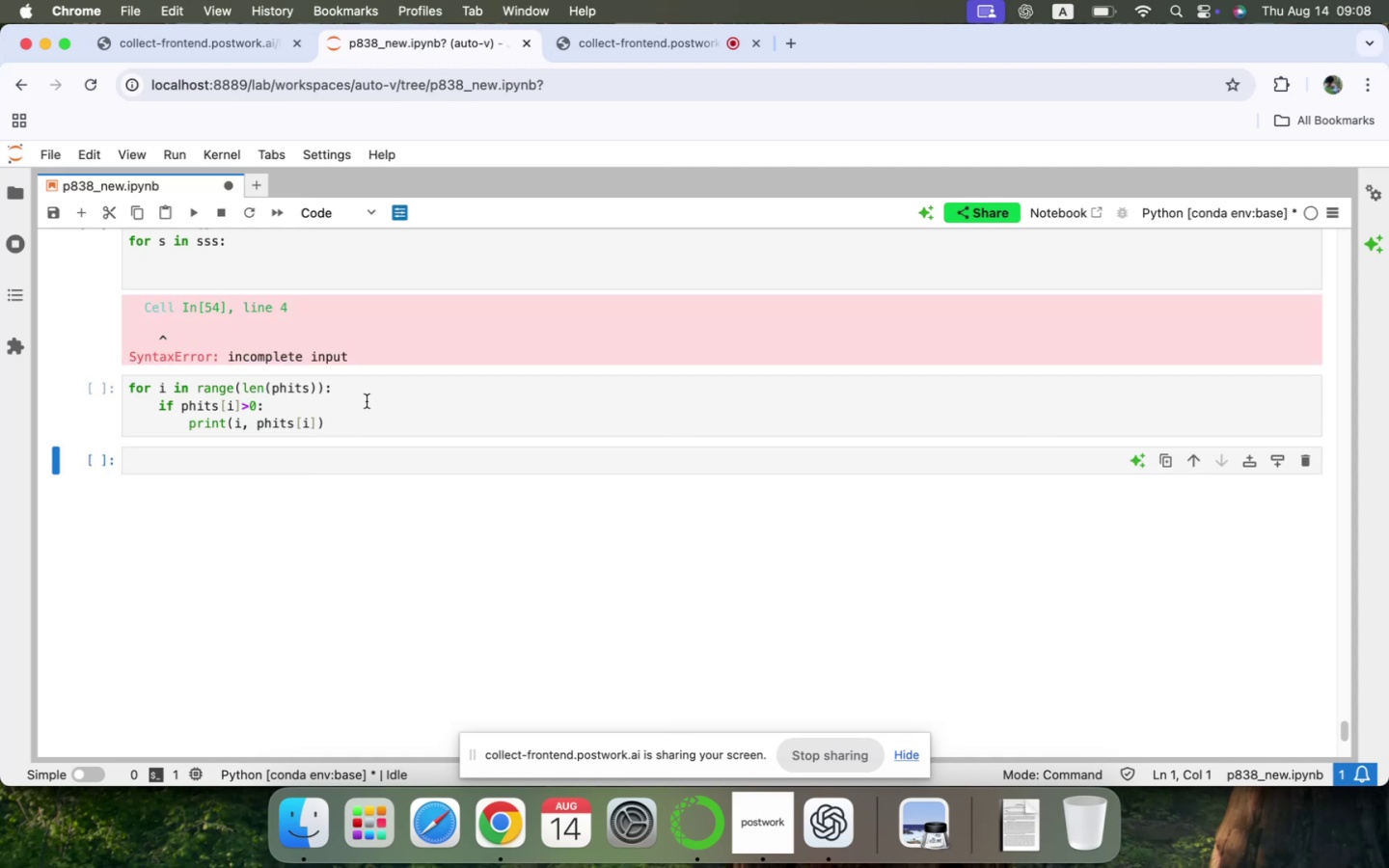 
scroll: coordinate [367, 403], scroll_direction: up, amount: 2.0
 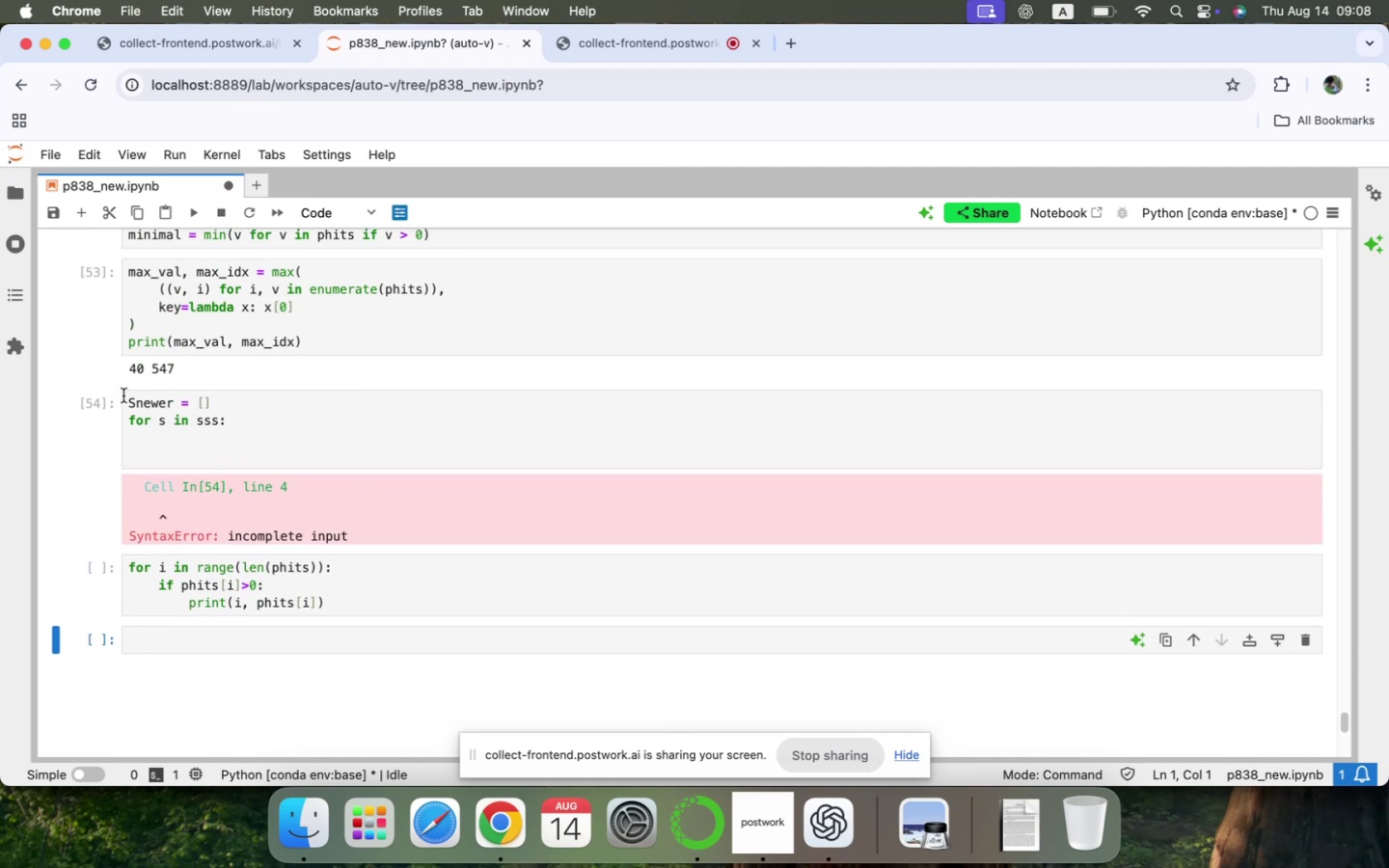 
left_click([125, 397])
 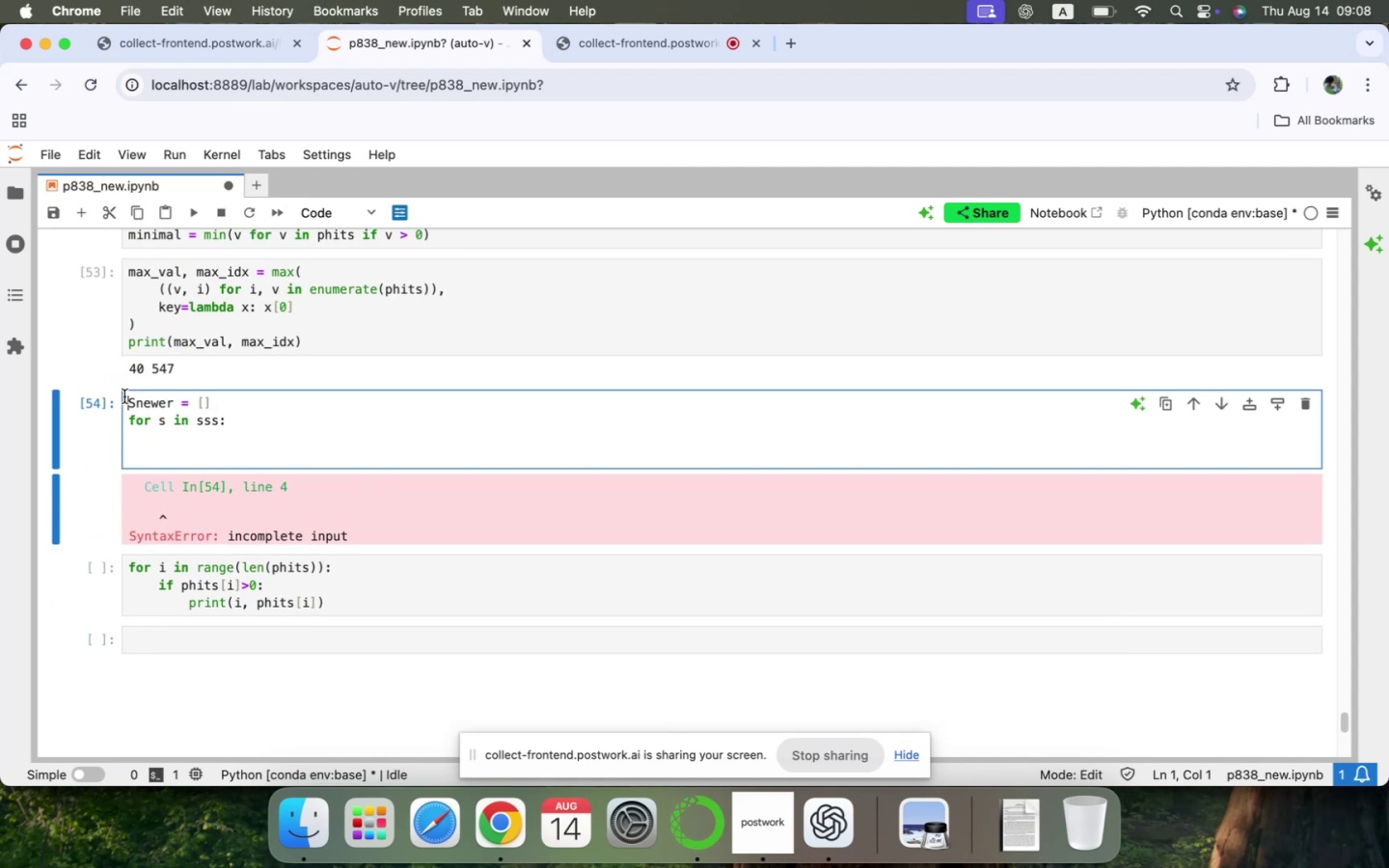 
key(Shift+3)
 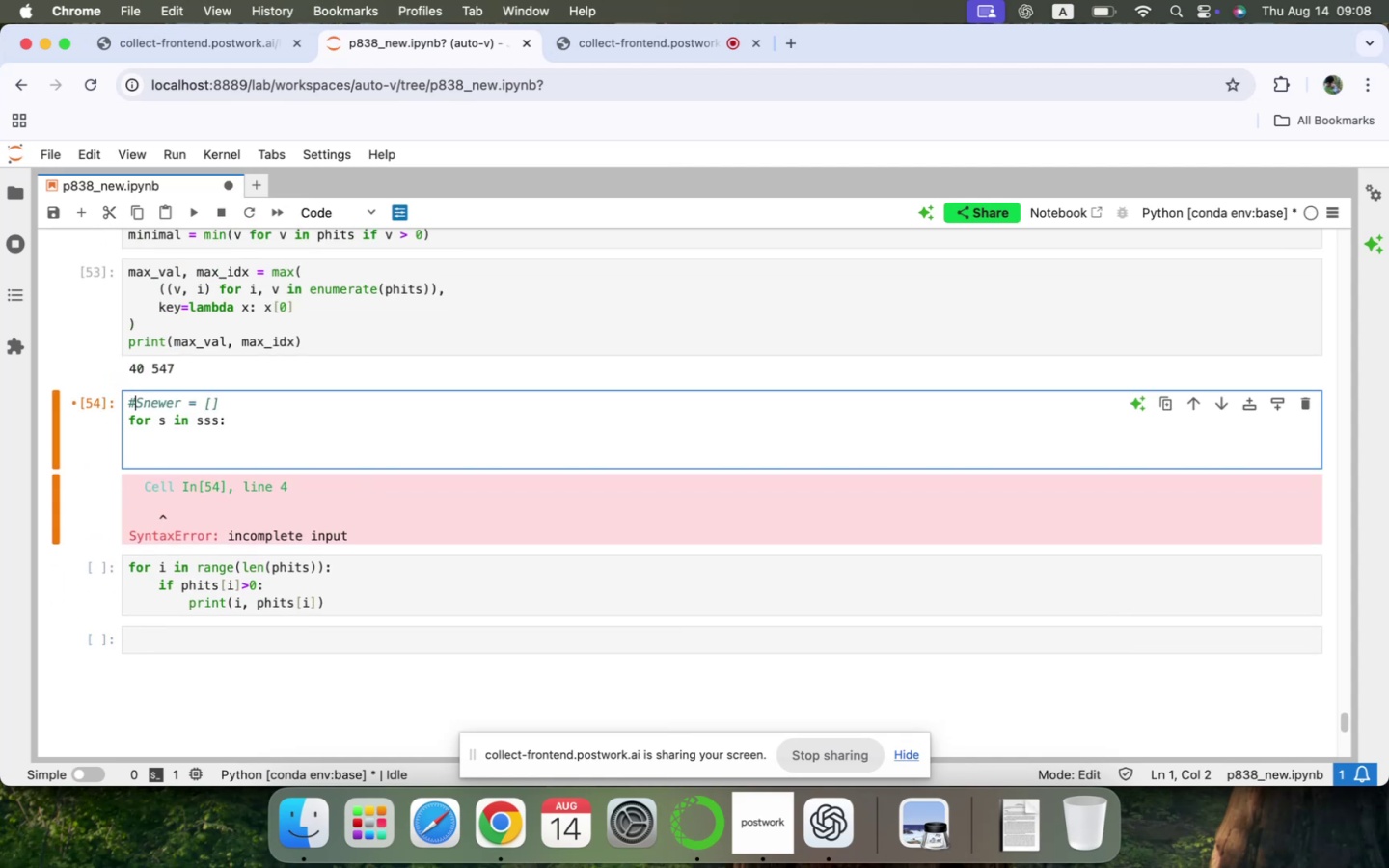 
key(ArrowDown)
 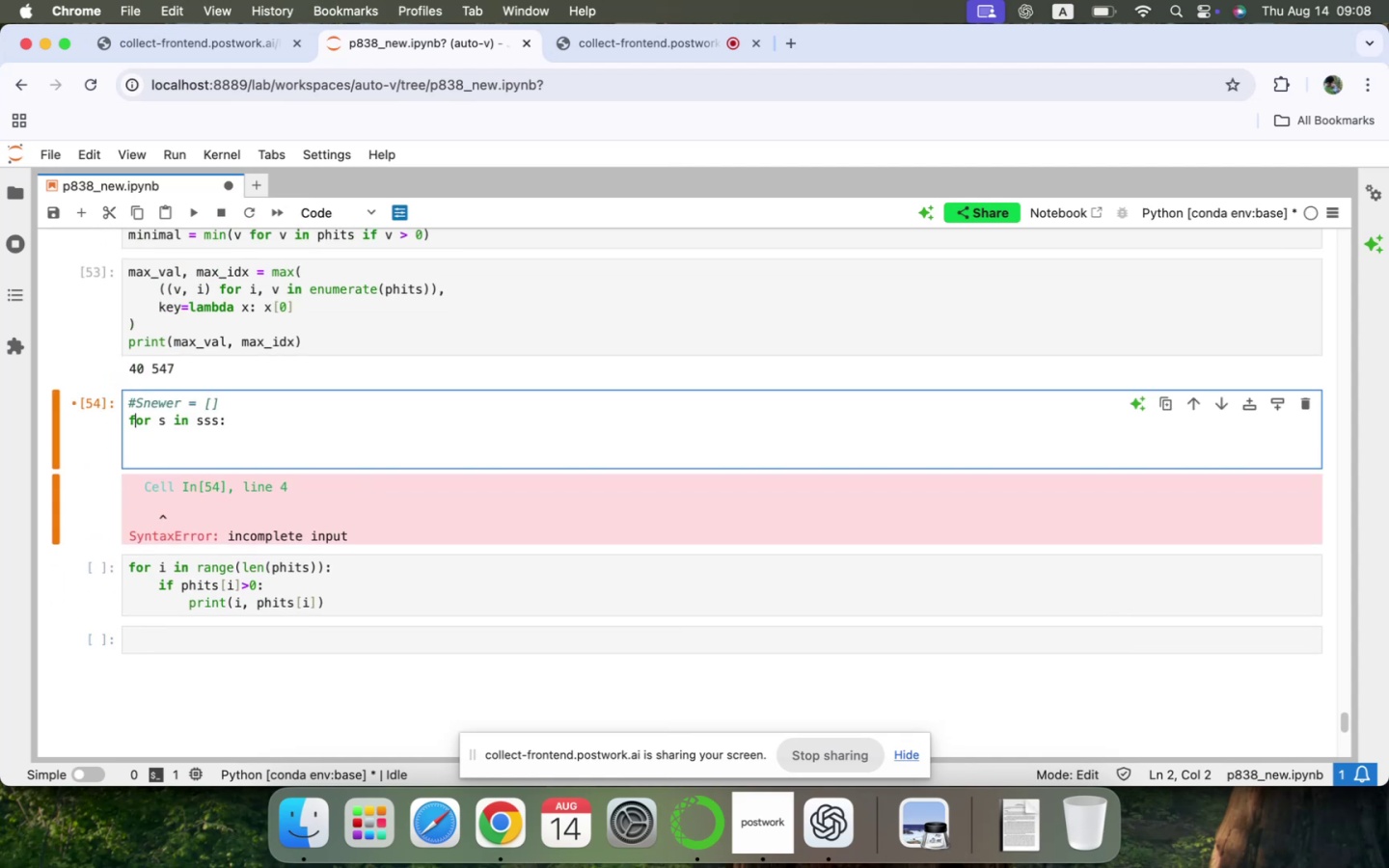 
key(ArrowLeft)
 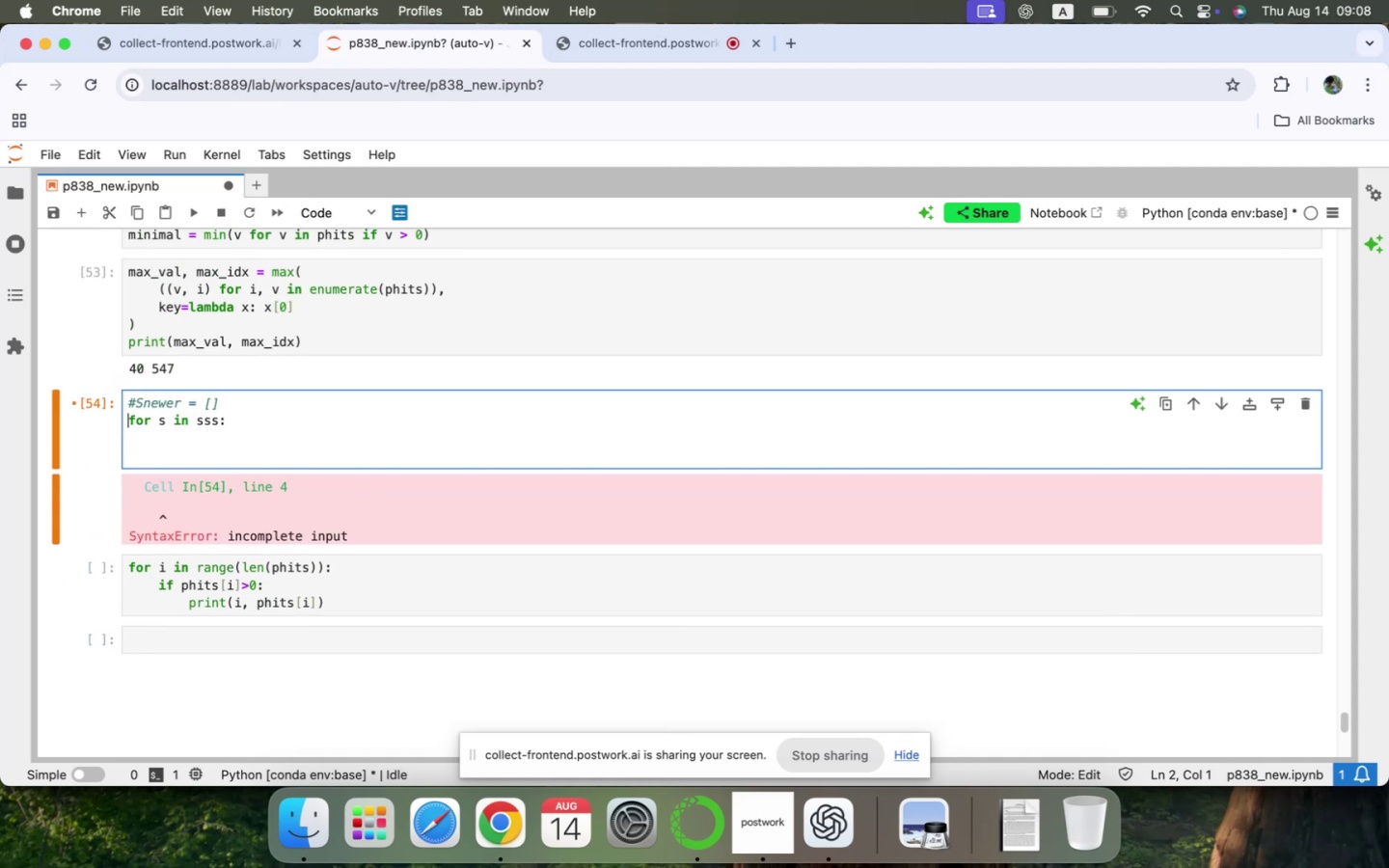 
key(Shift+ShiftLeft)
 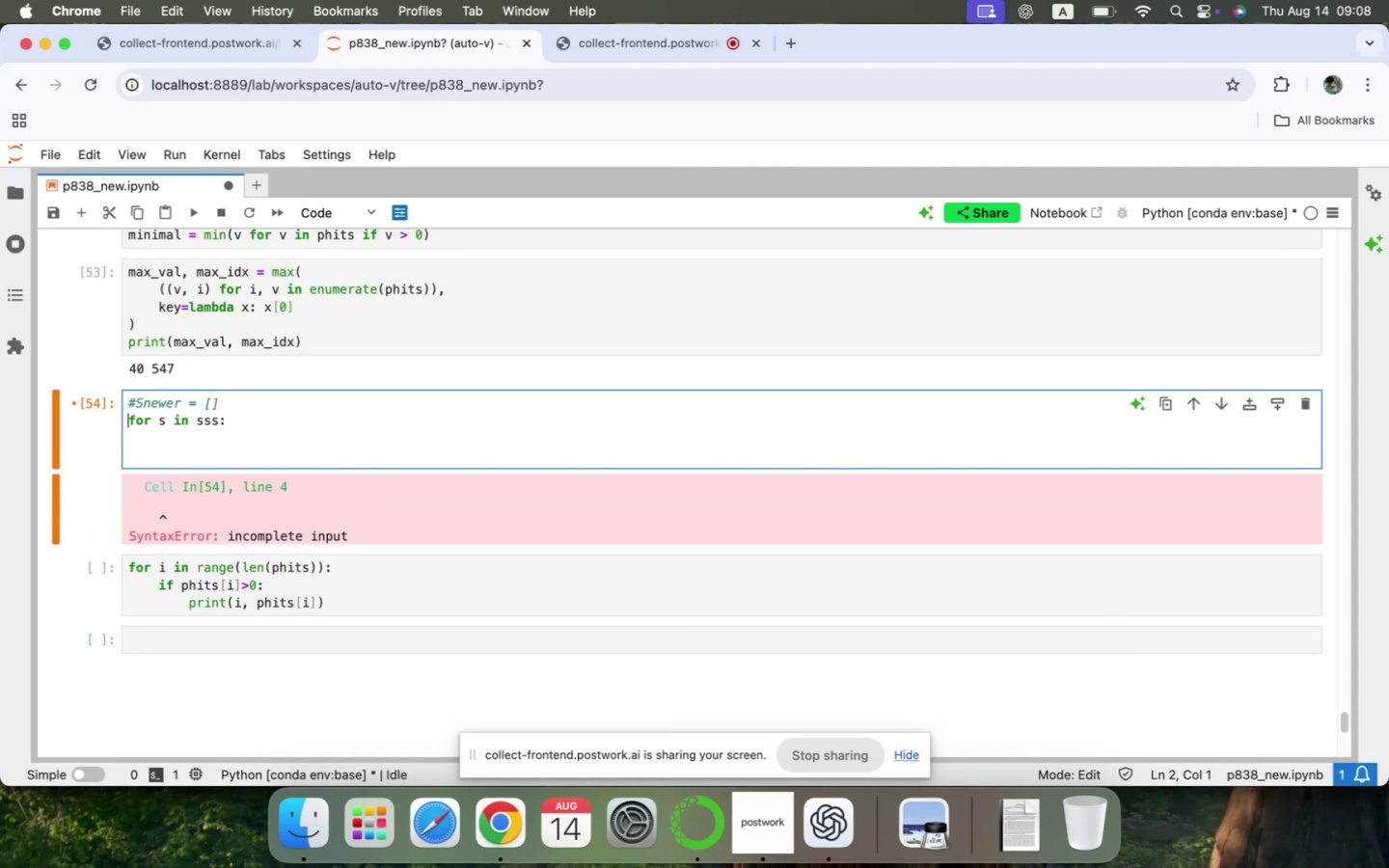 
key(Shift+3)
 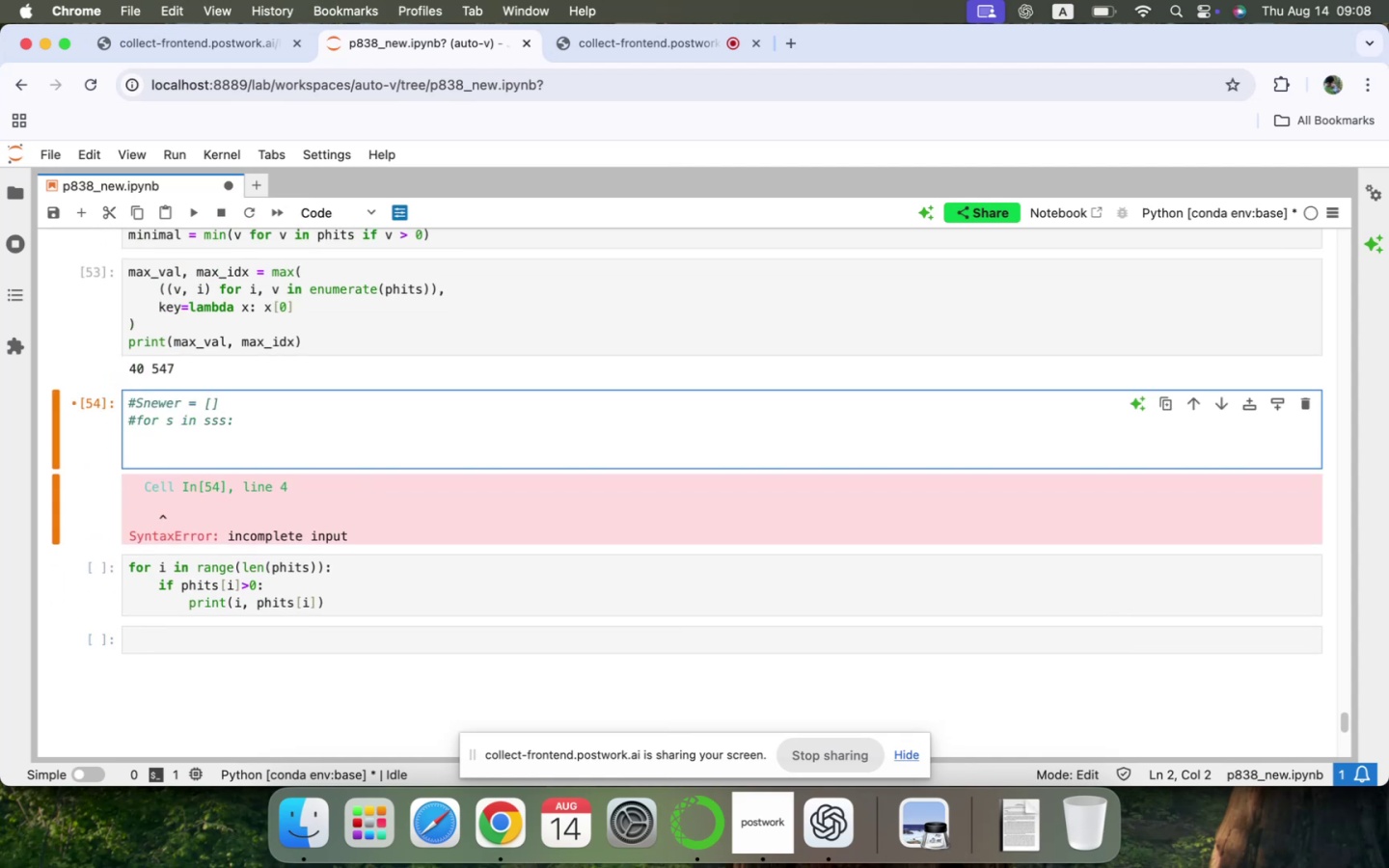 
key(Shift+ShiftLeft)
 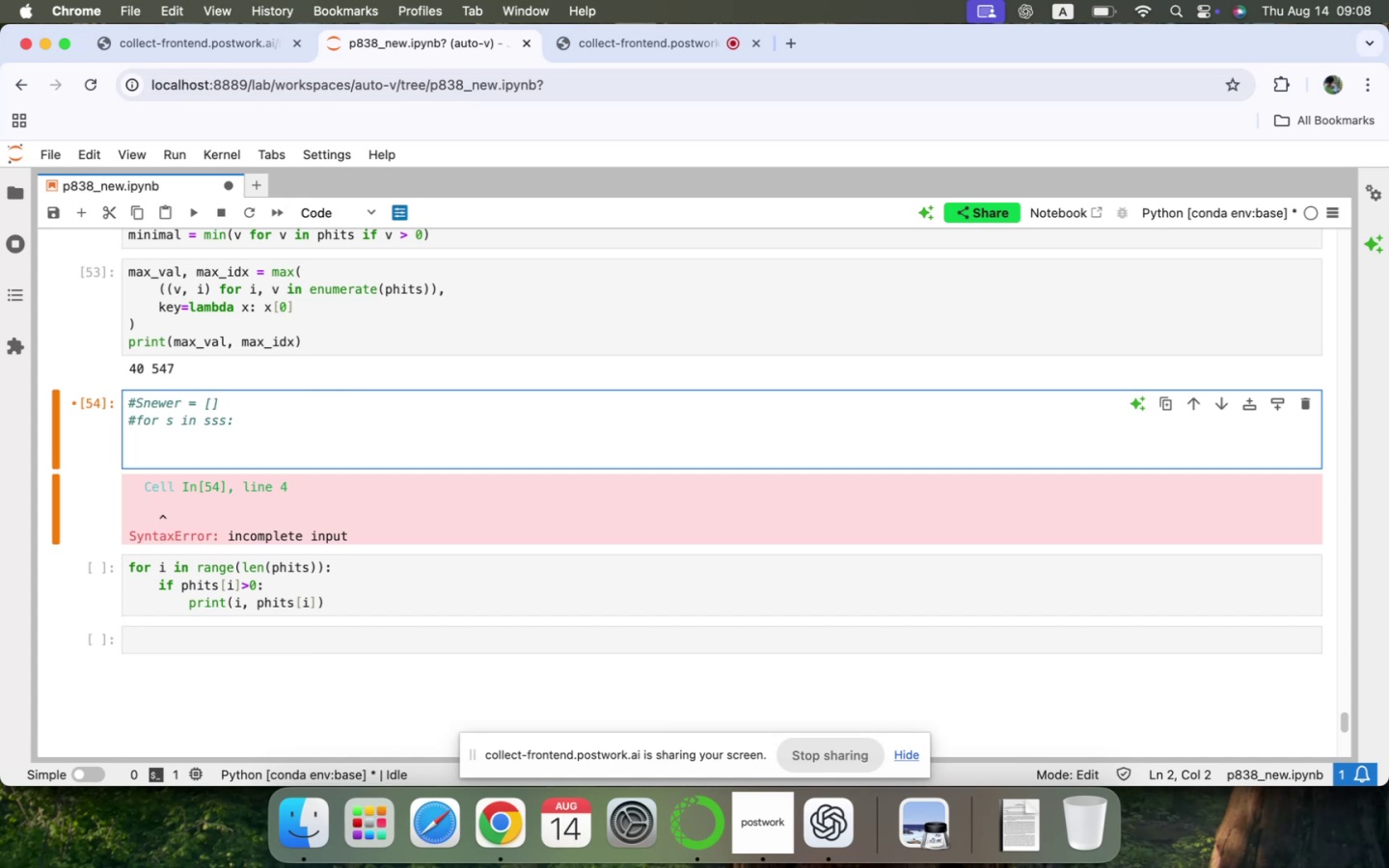 
scroll: coordinate [104, 396], scroll_direction: down, amount: 1.0
 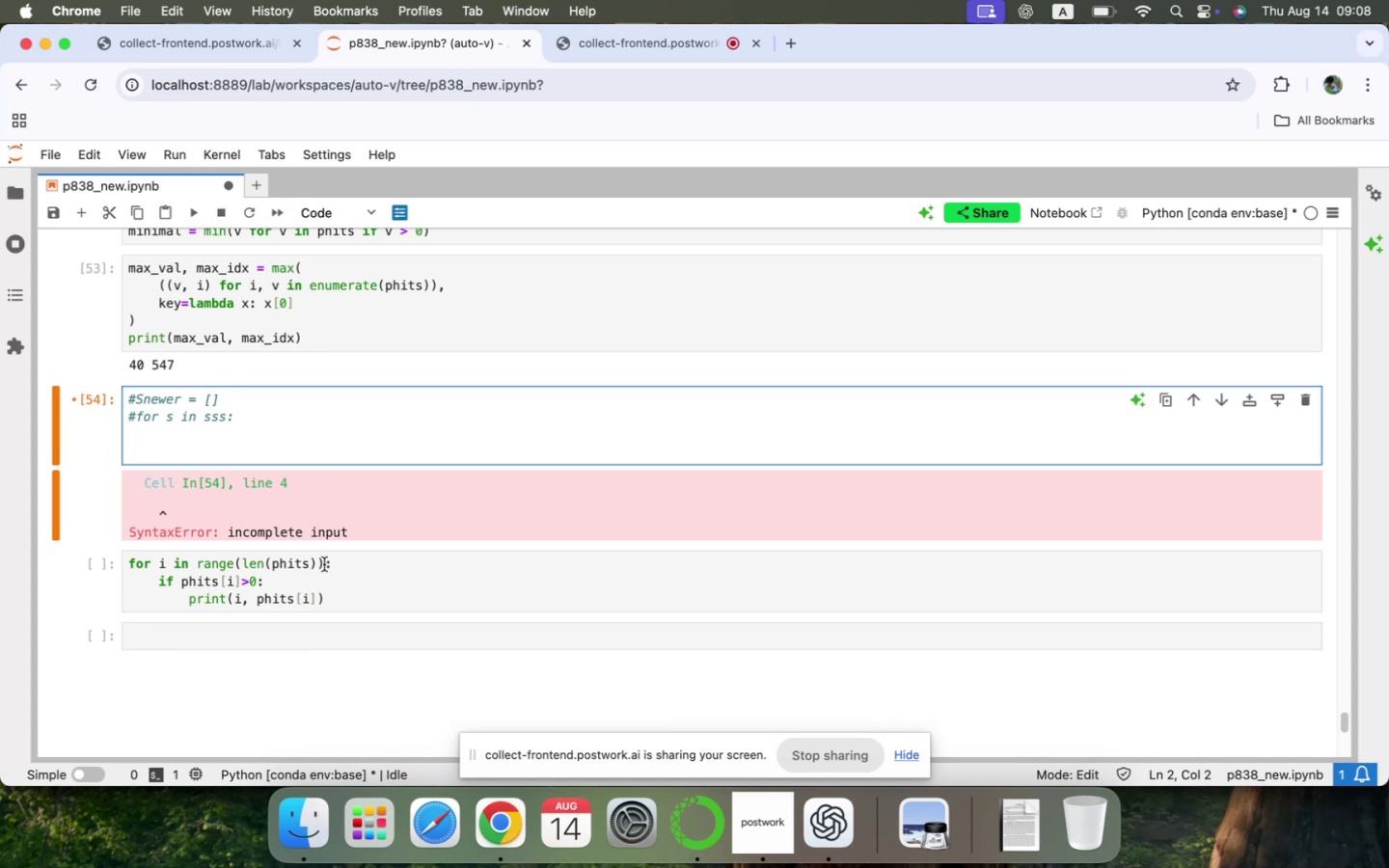 
left_click([325, 579])
 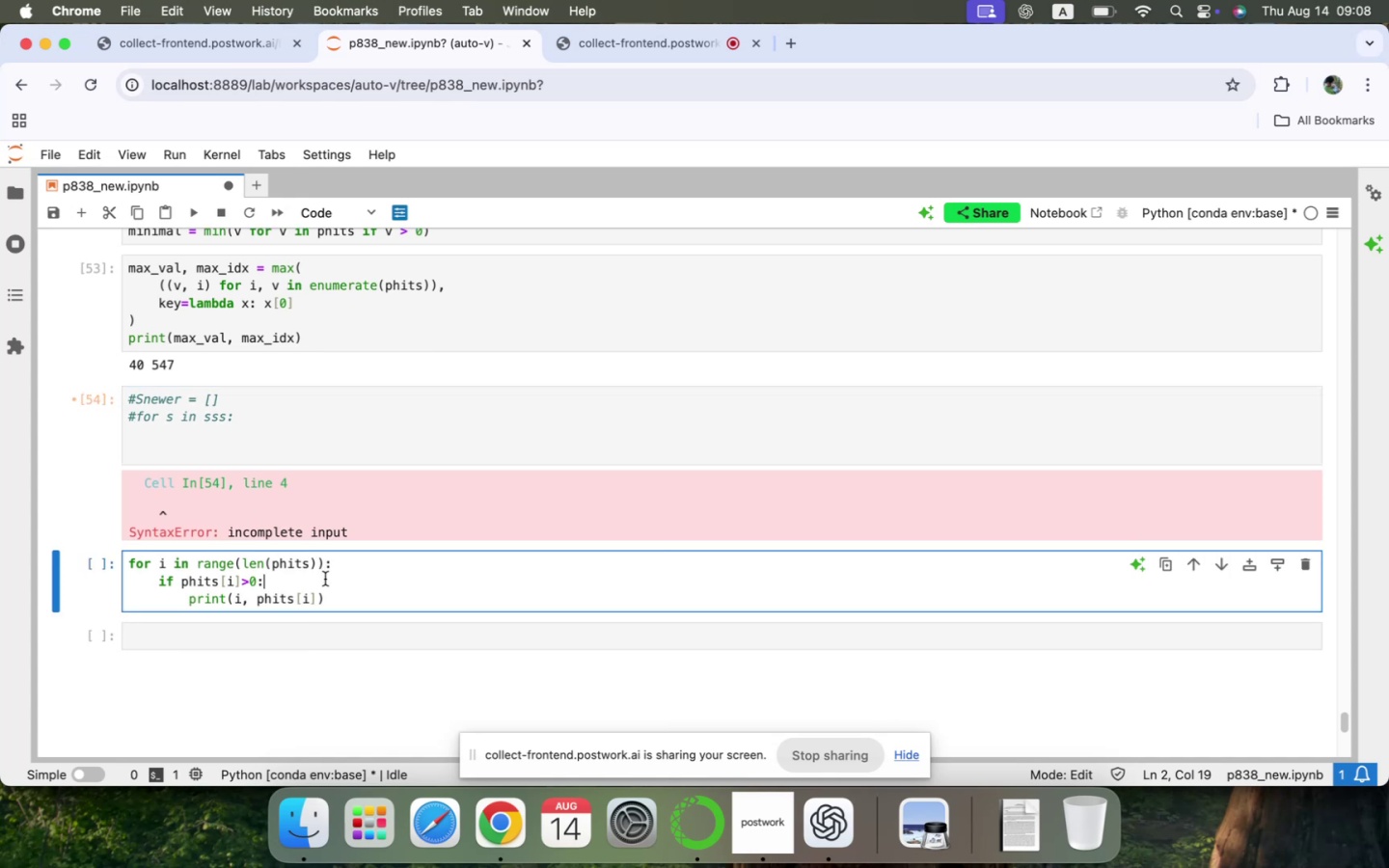 
key(Shift+Enter)
 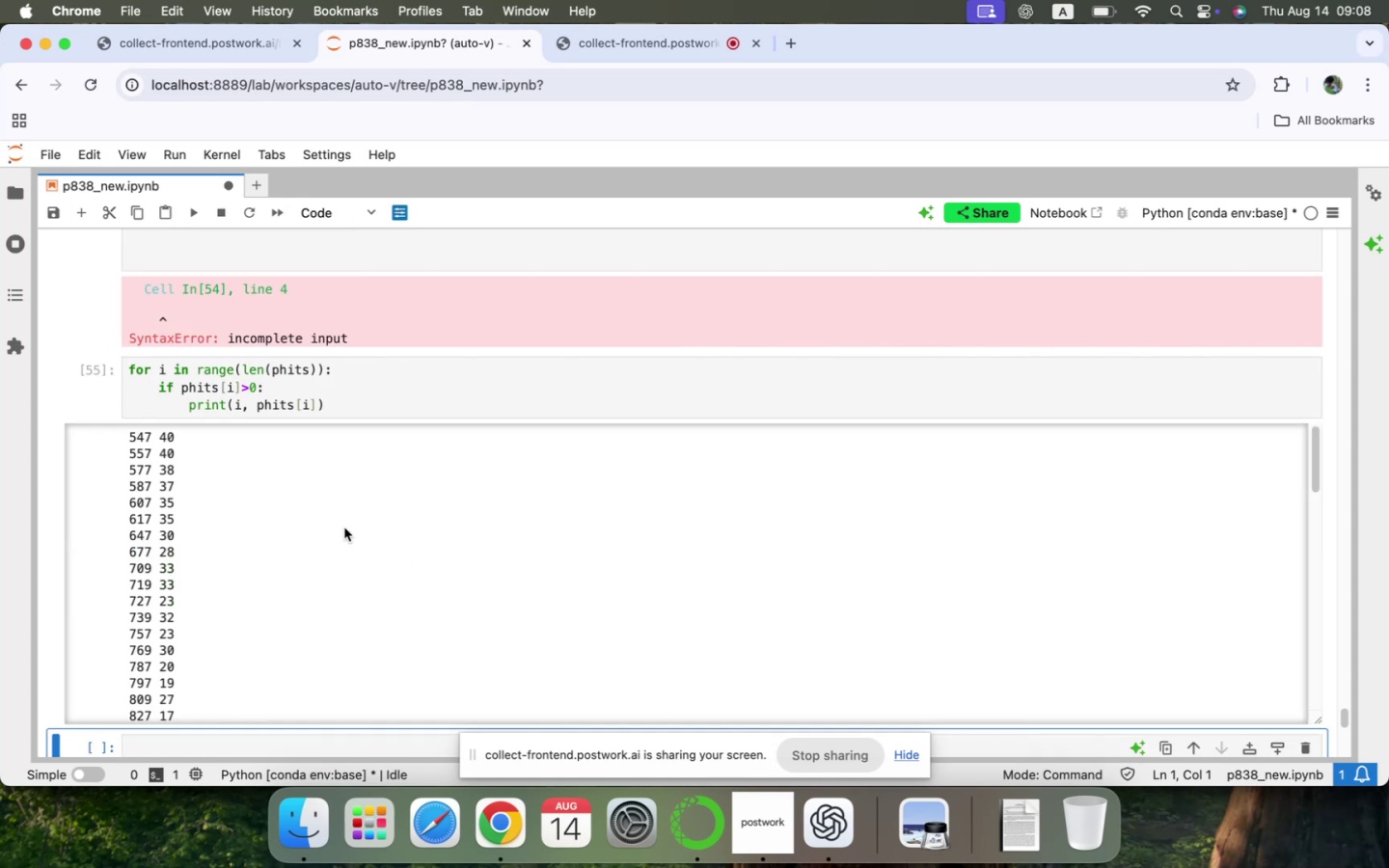 
scroll: coordinate [340, 538], scroll_direction: down, amount: 1.0
 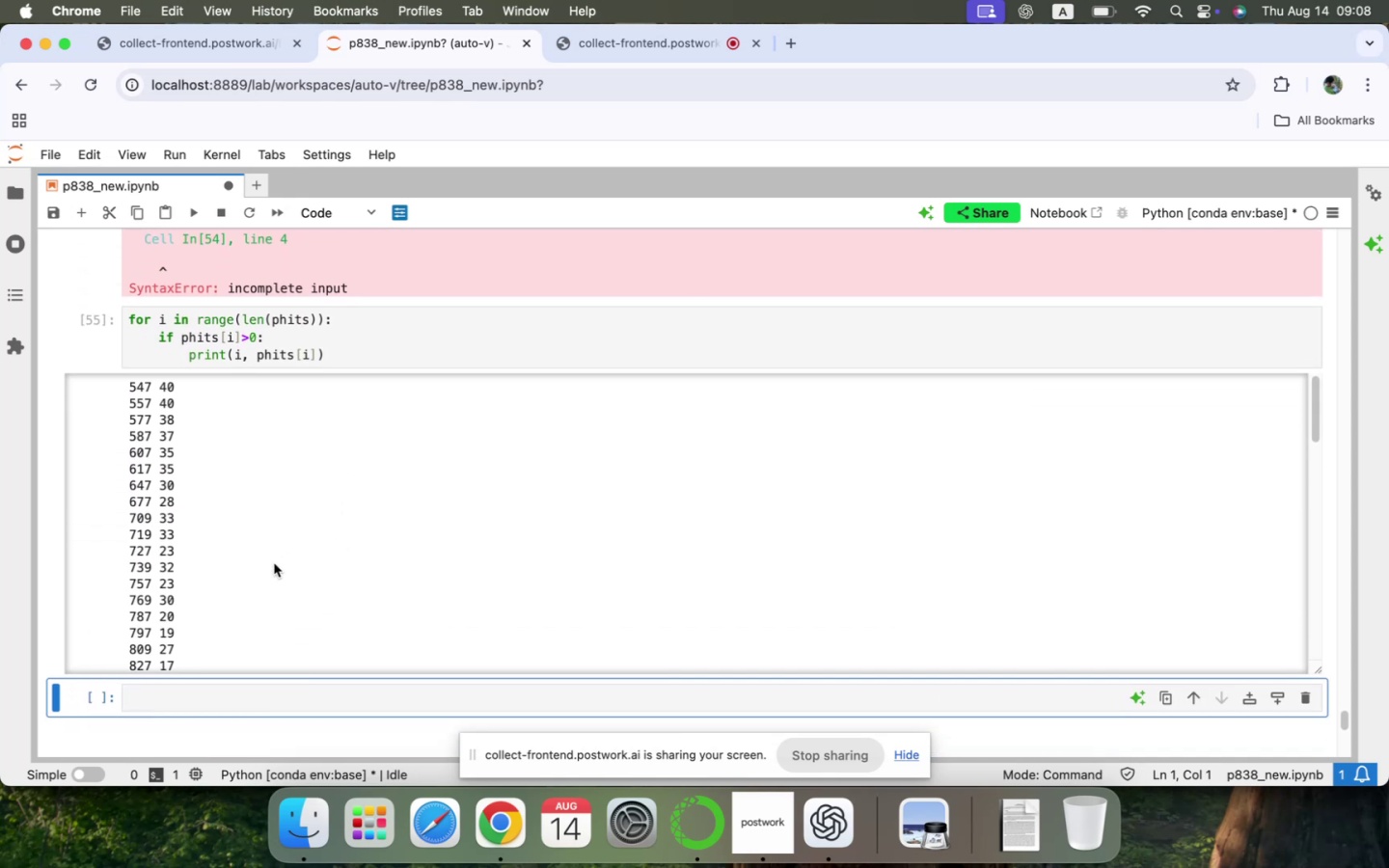 
left_click([244, 581])
 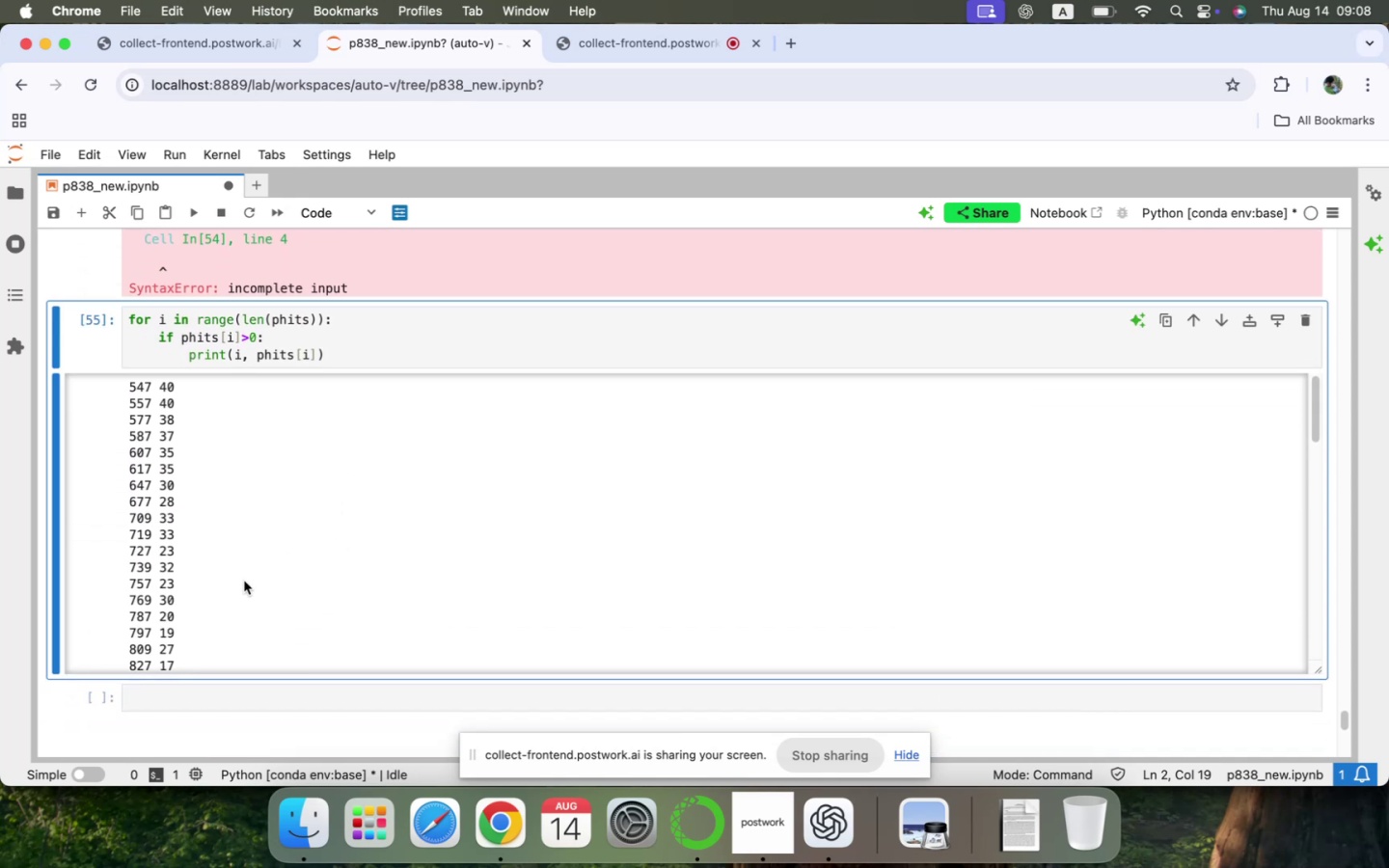 
scroll: coordinate [280, 397], scroll_direction: down, amount: 155.0
 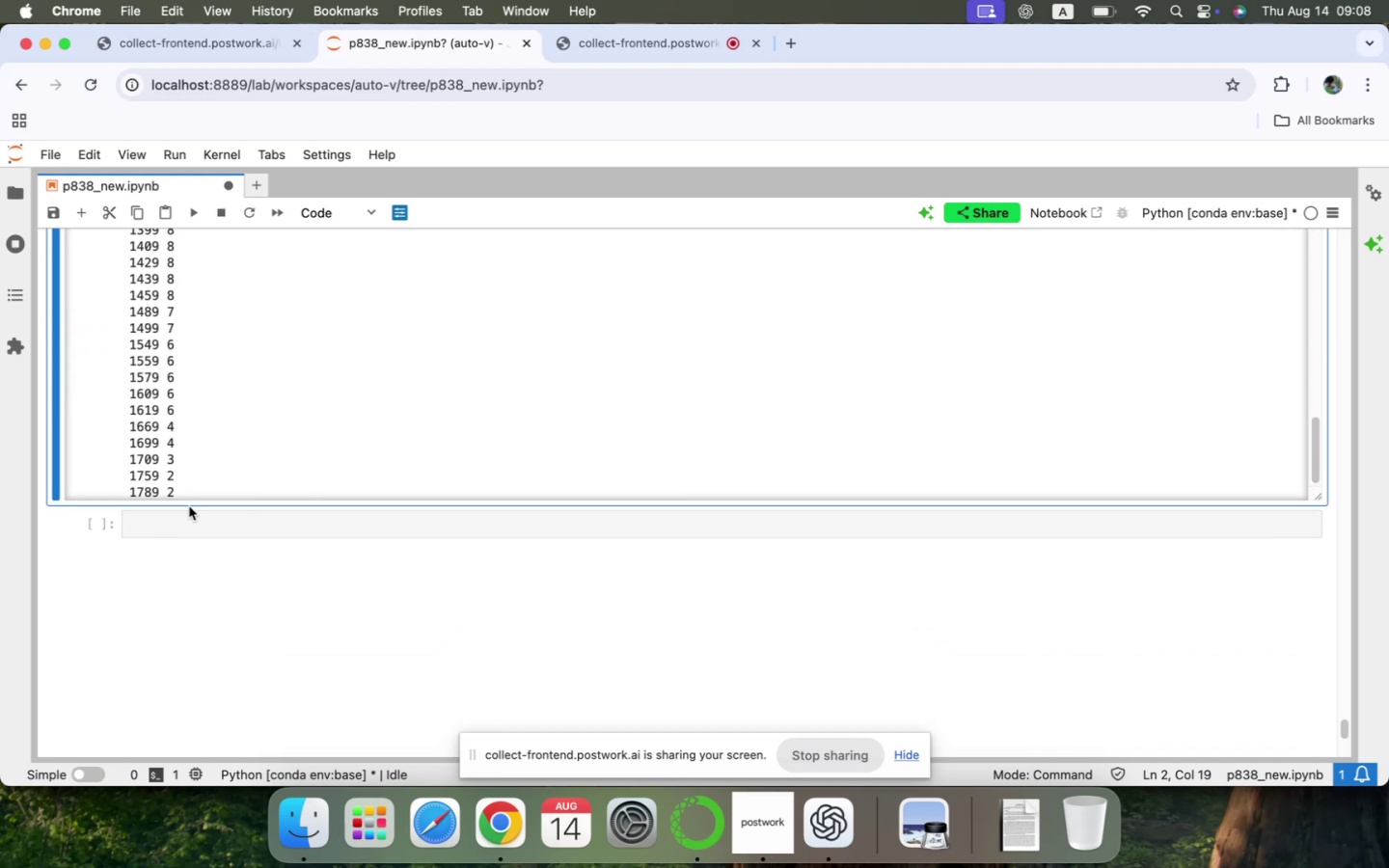 
left_click([179, 519])
 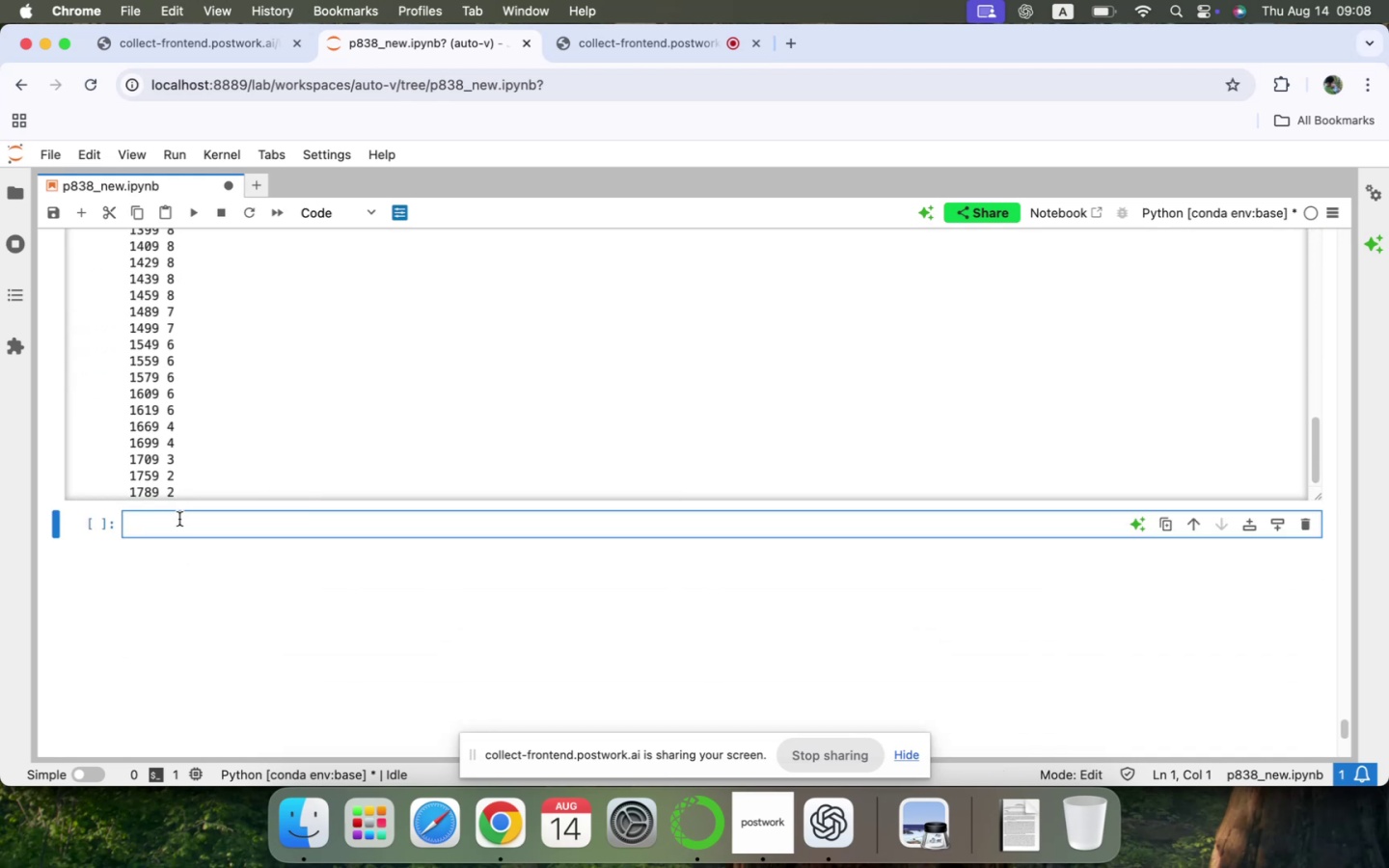 
hold_key(key=ShiftLeft, duration=0.38)
 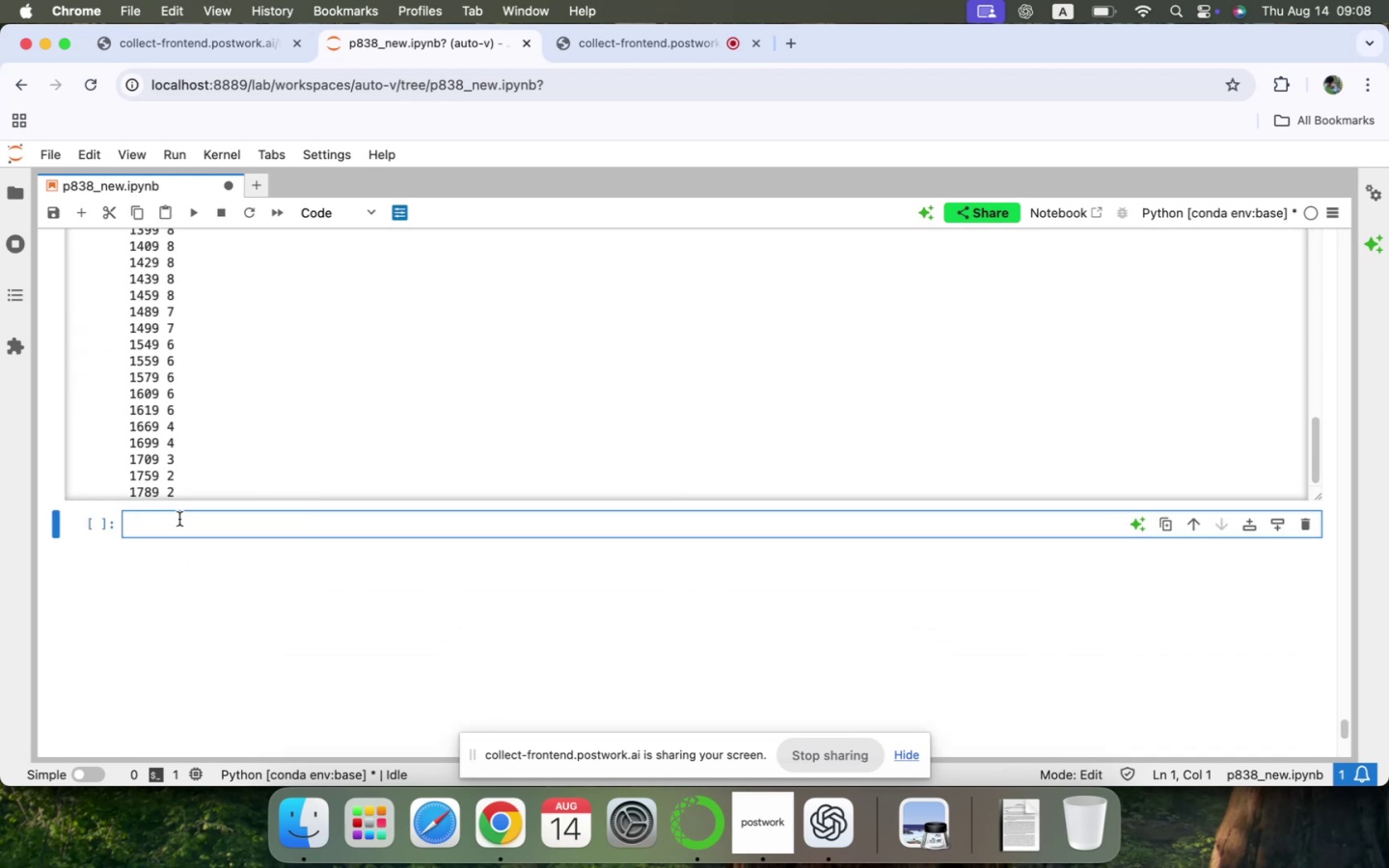 
type(# Now that we do not have anymore single hits, we have start working from the very least # of hits, in this case $)
key(Backspace)
type(#hits = 2)
 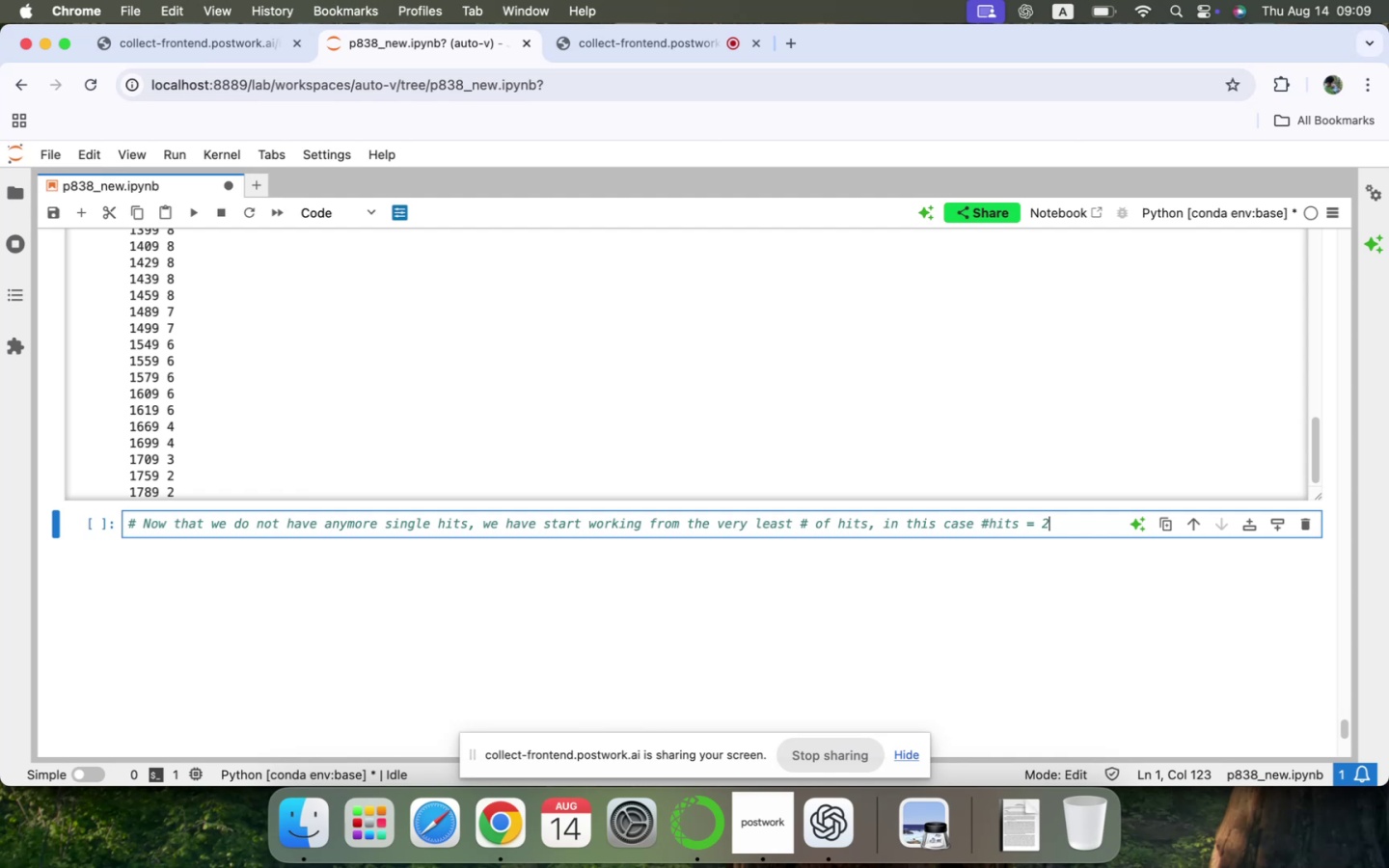 
key(Enter)
 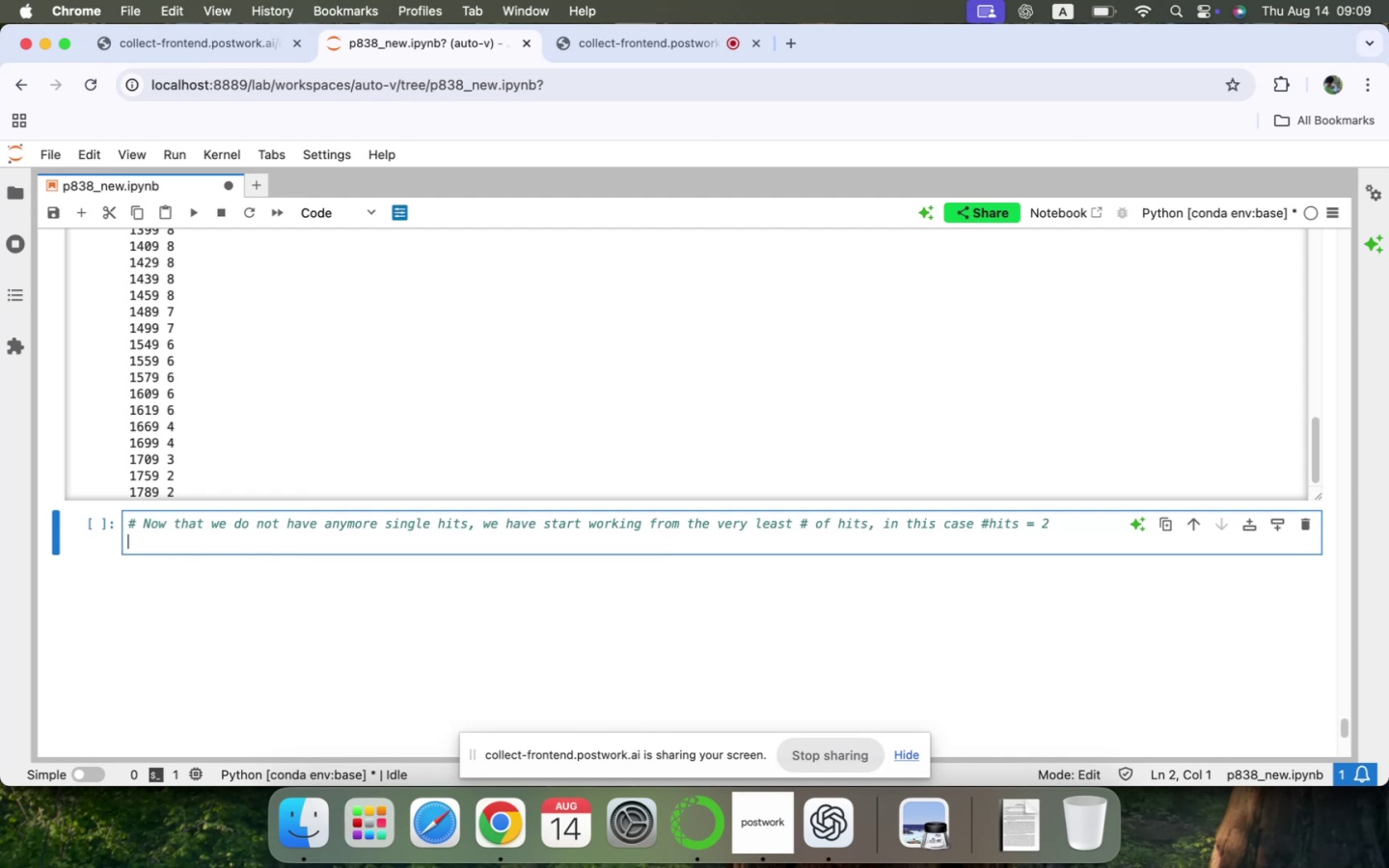 
type(# is the minimum. Look at the biggest 2; 1759 and 18)
key(Backspace)
type(789... Multu)
key(Backspace)
type(iplying both with a ...7 would make the last digit 3.)
 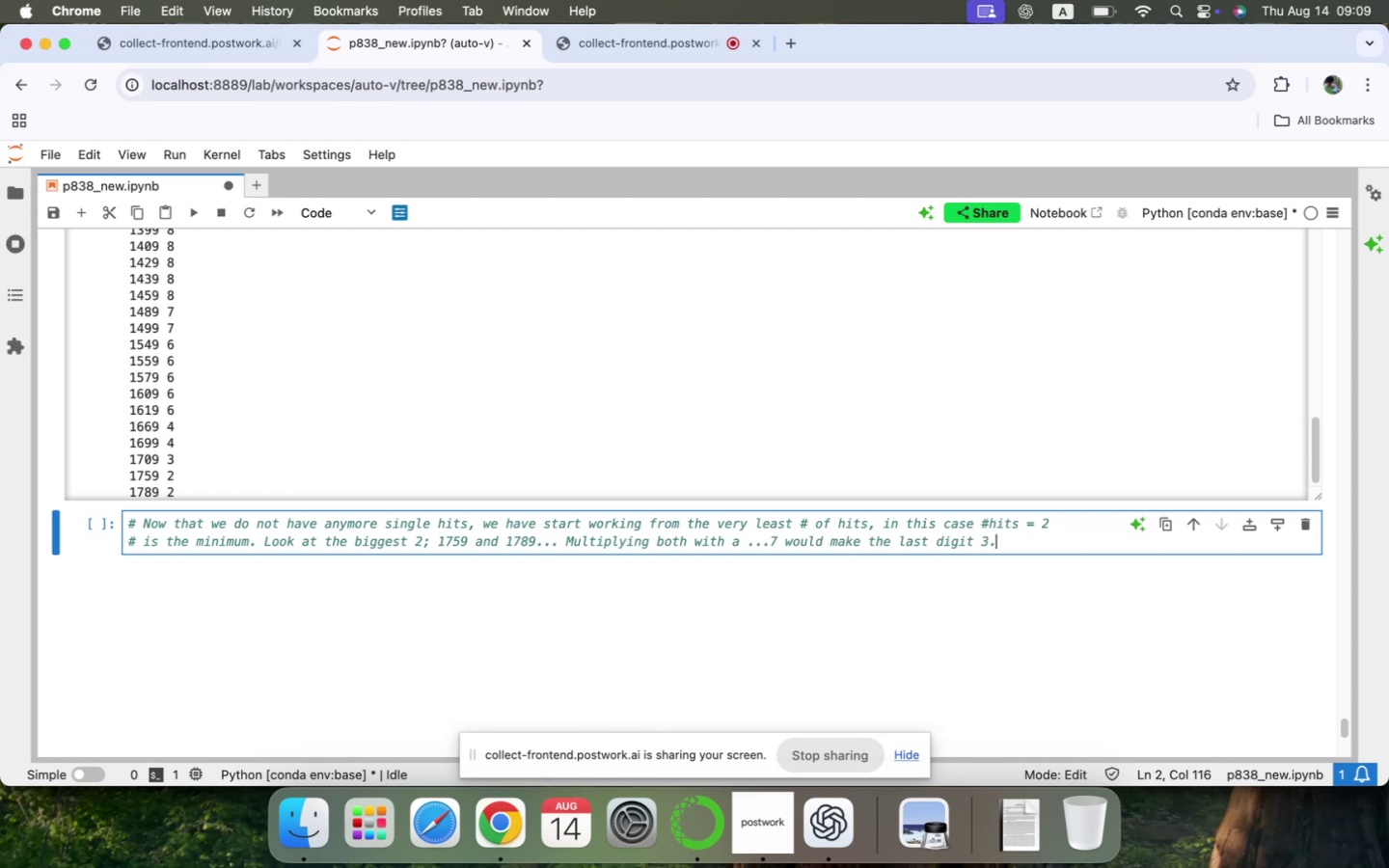 
key(Enter)
 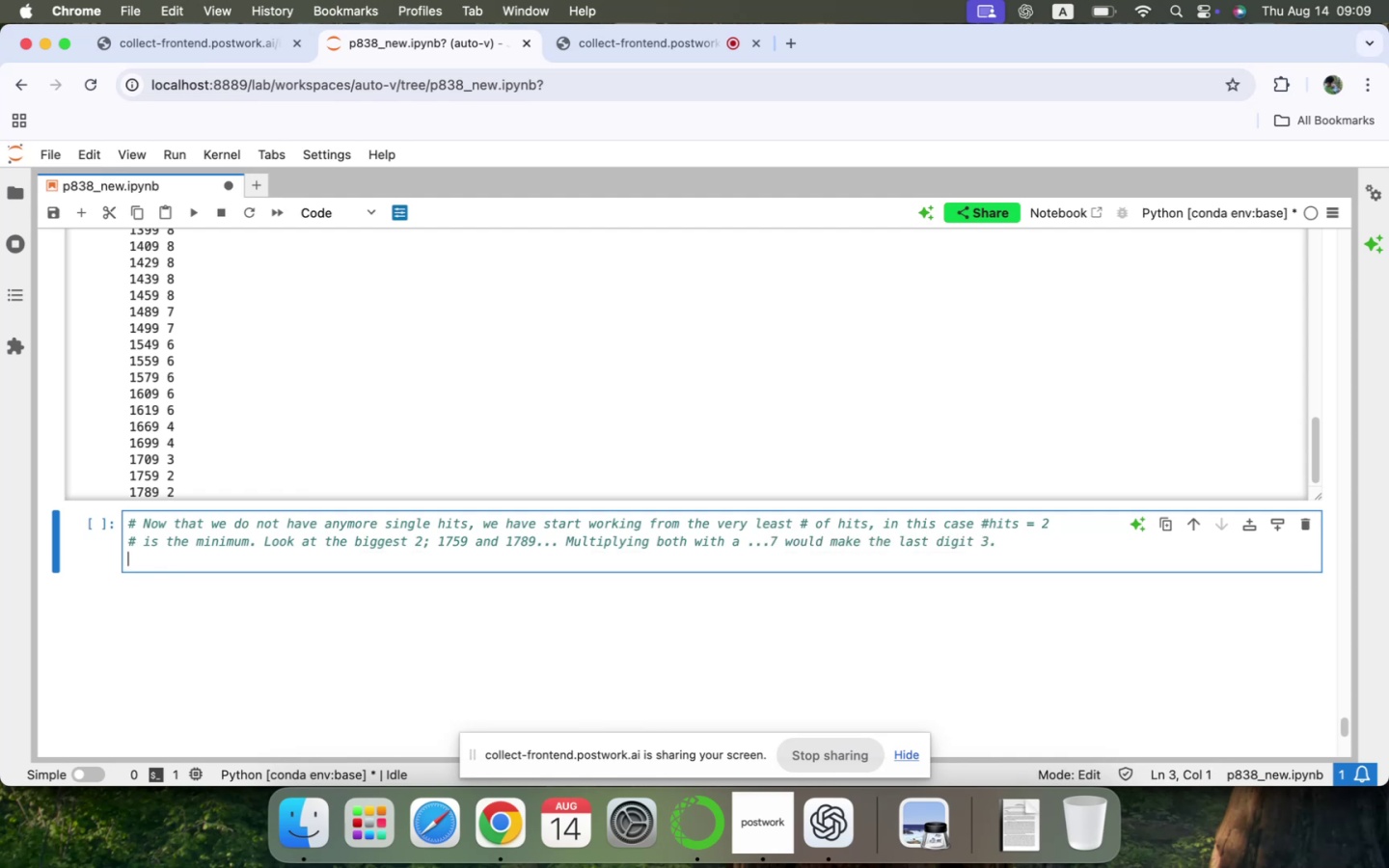 
type(# So anything that works )
 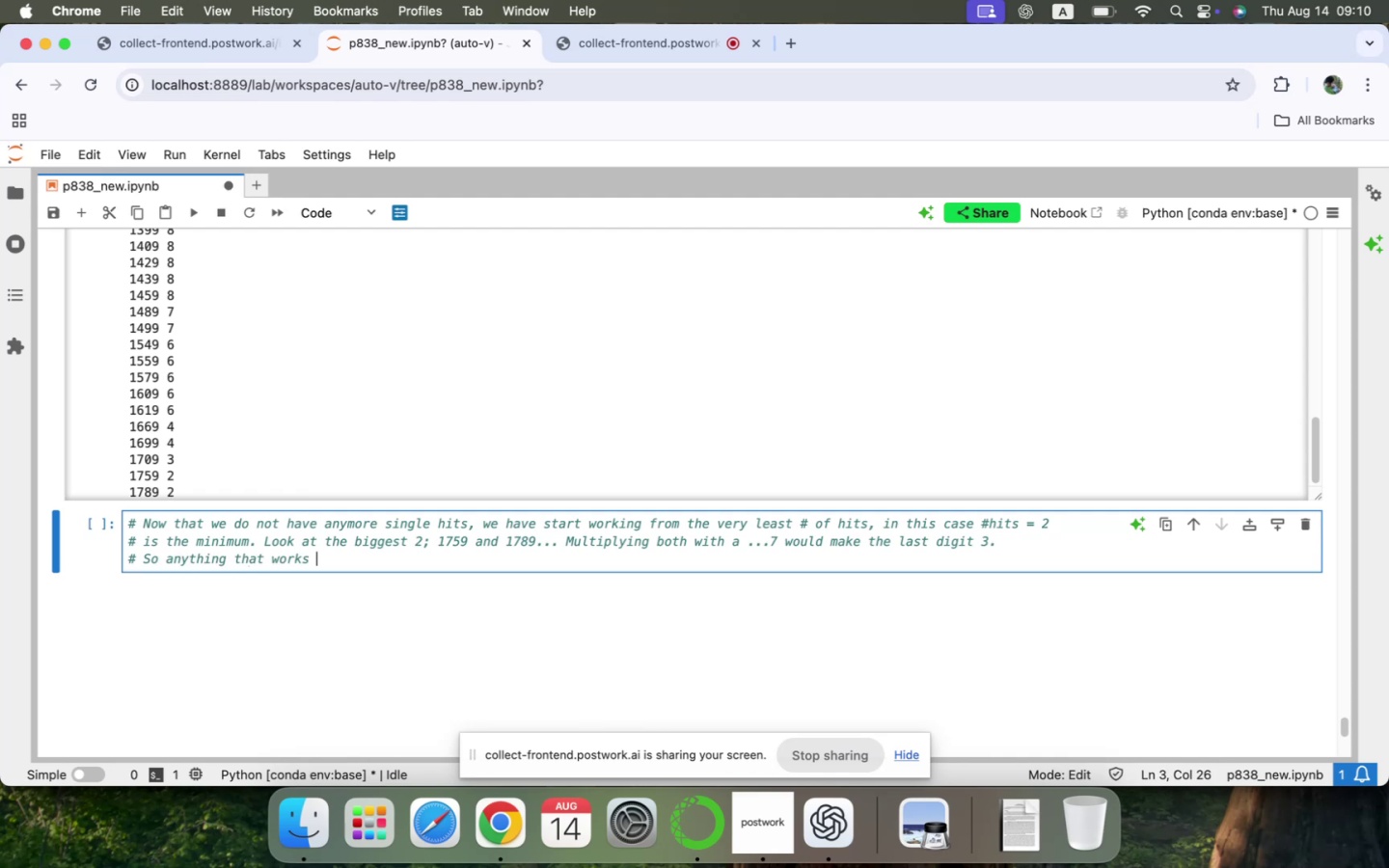 
type(1789 will also work for )
 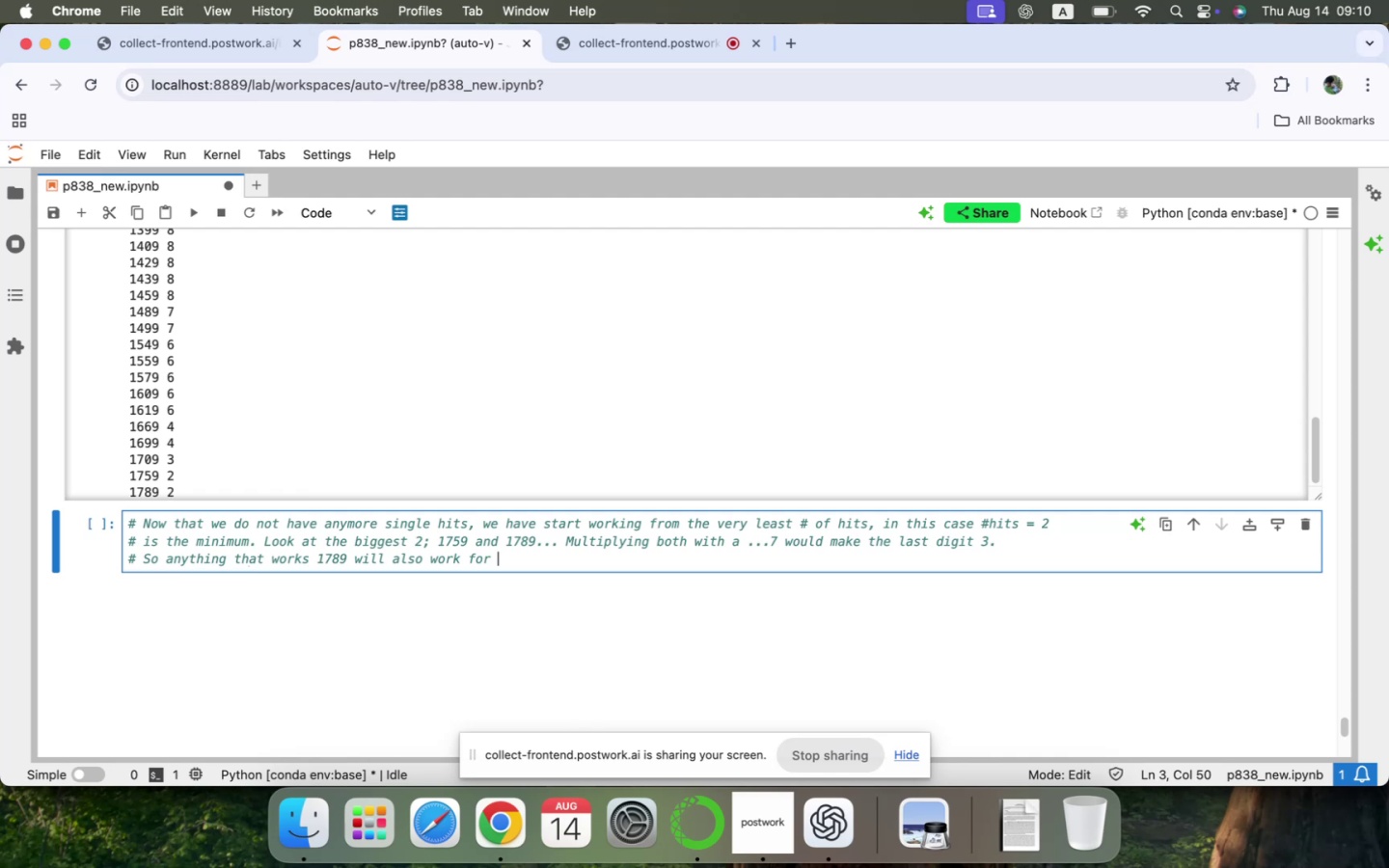 
wait(10.38)
 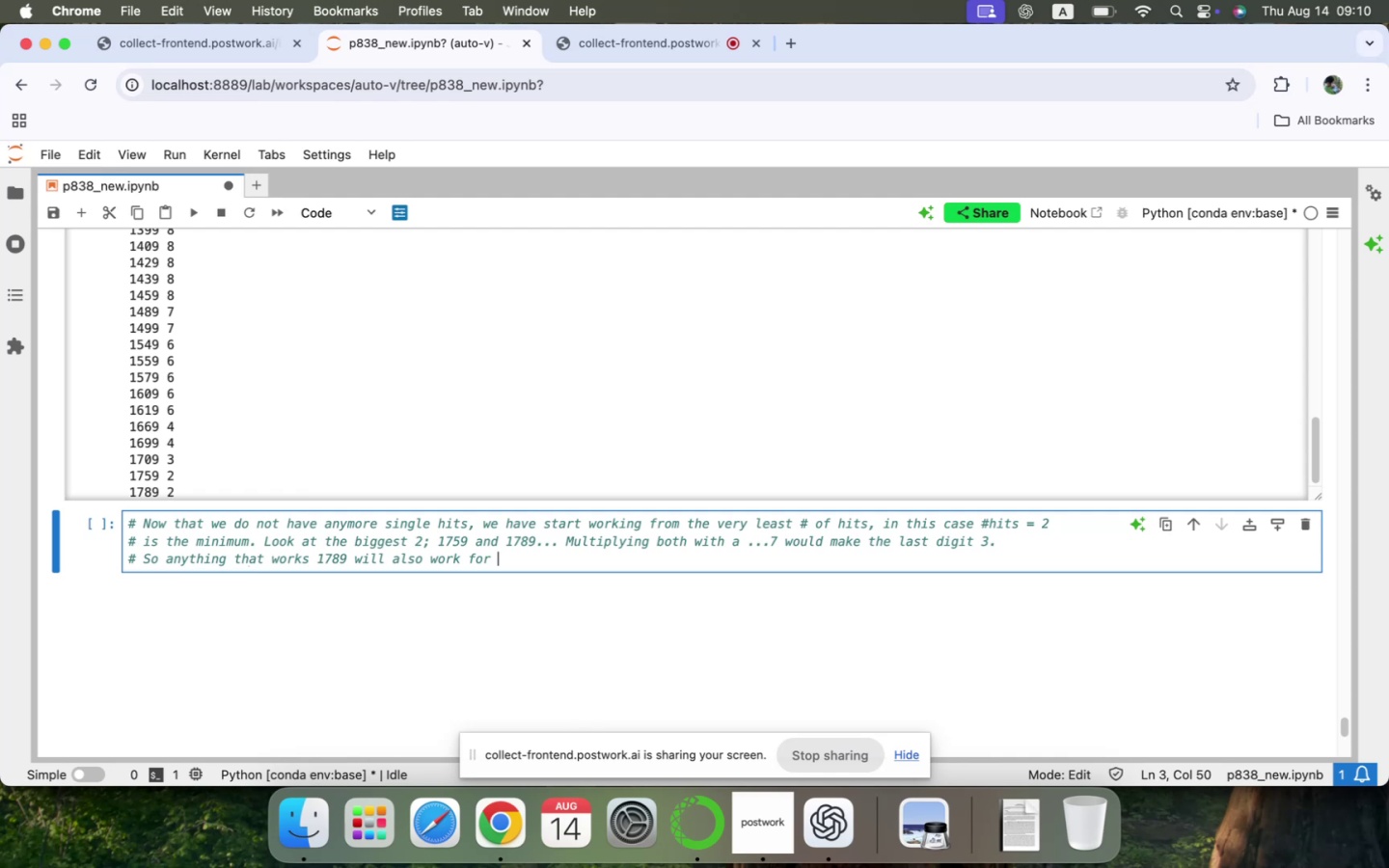 
left_click([319, 562])
 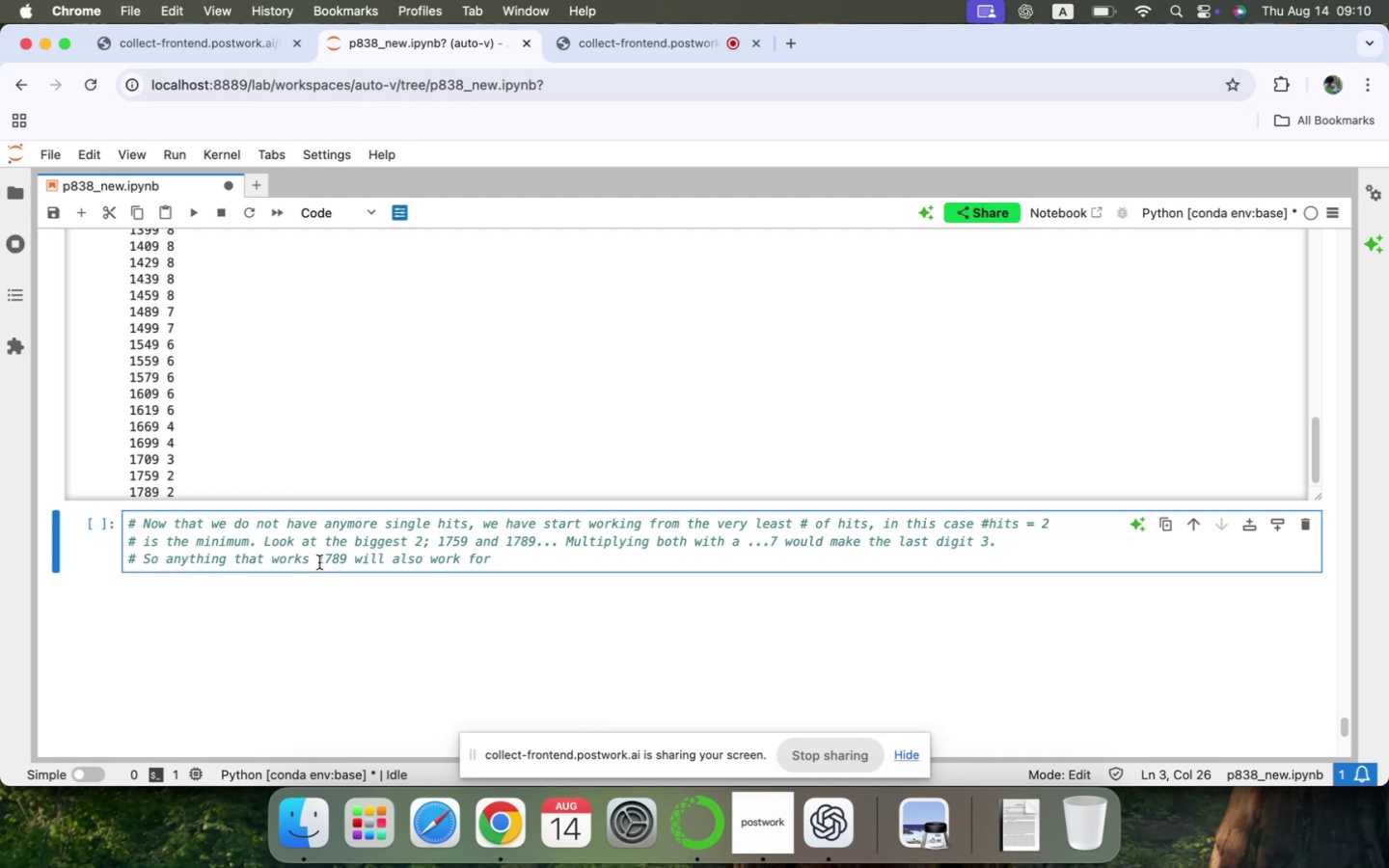 
type(for )
 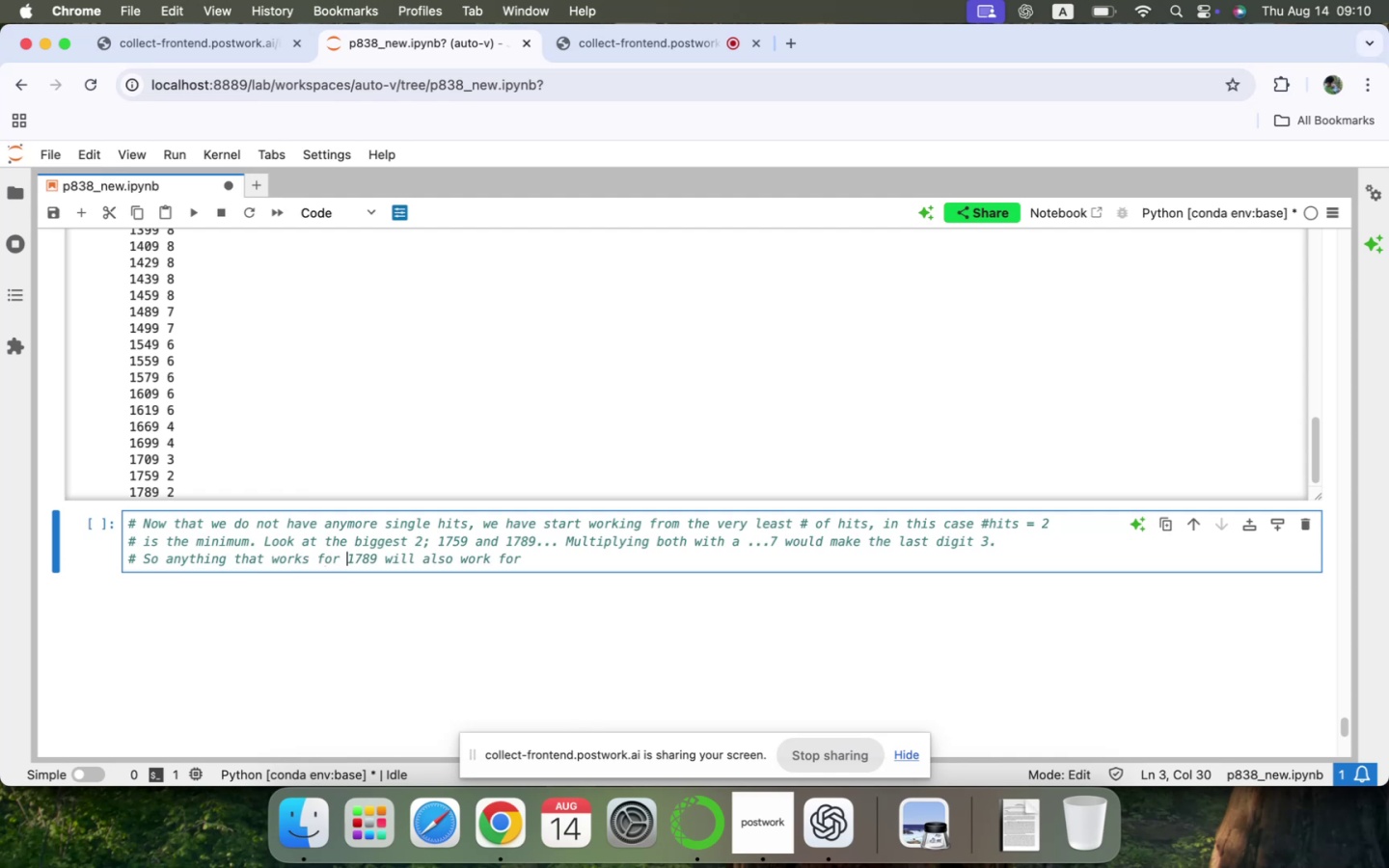 
key(ArrowDown)
 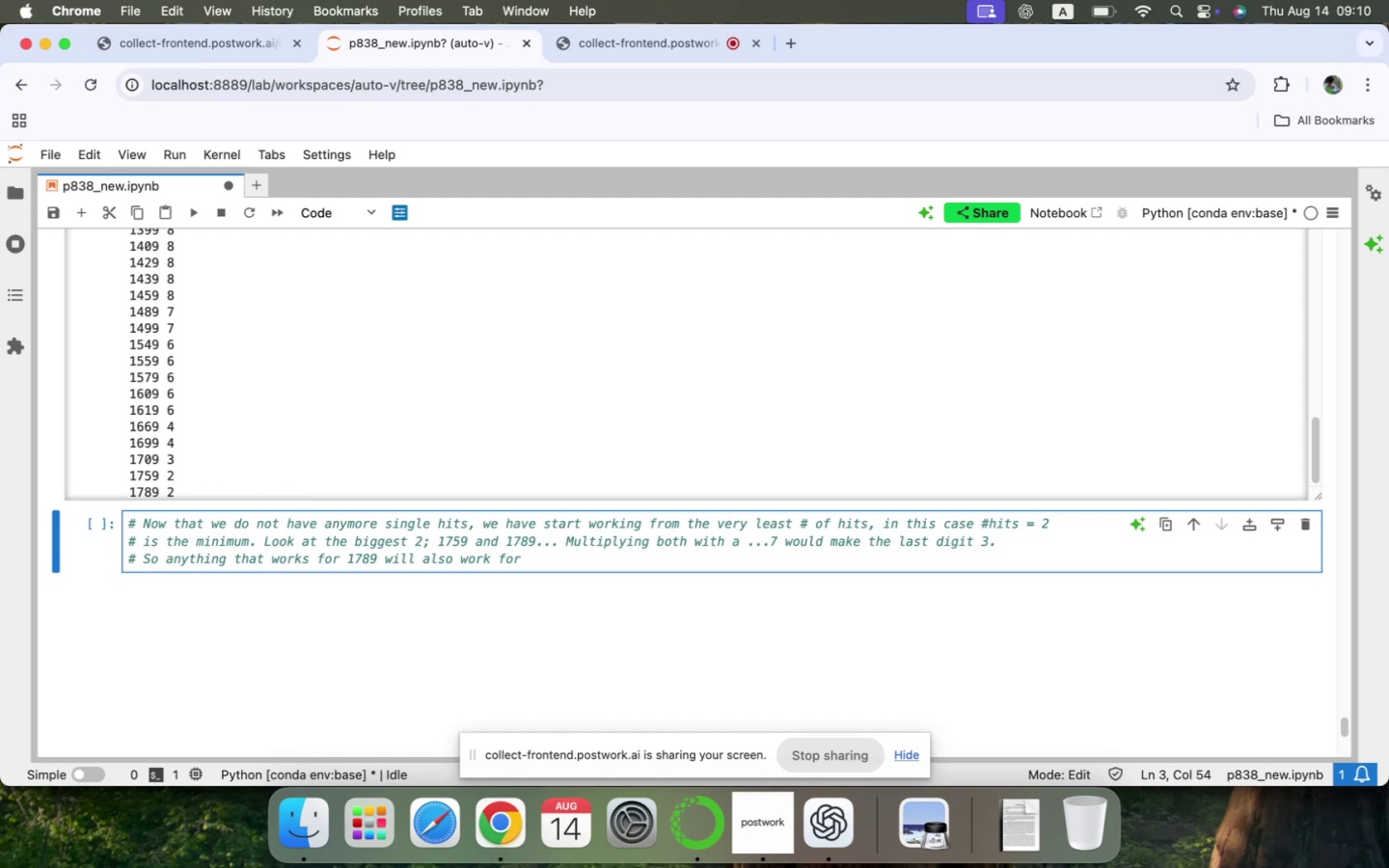 
type(1759... Since they are the largest 2, they should)
 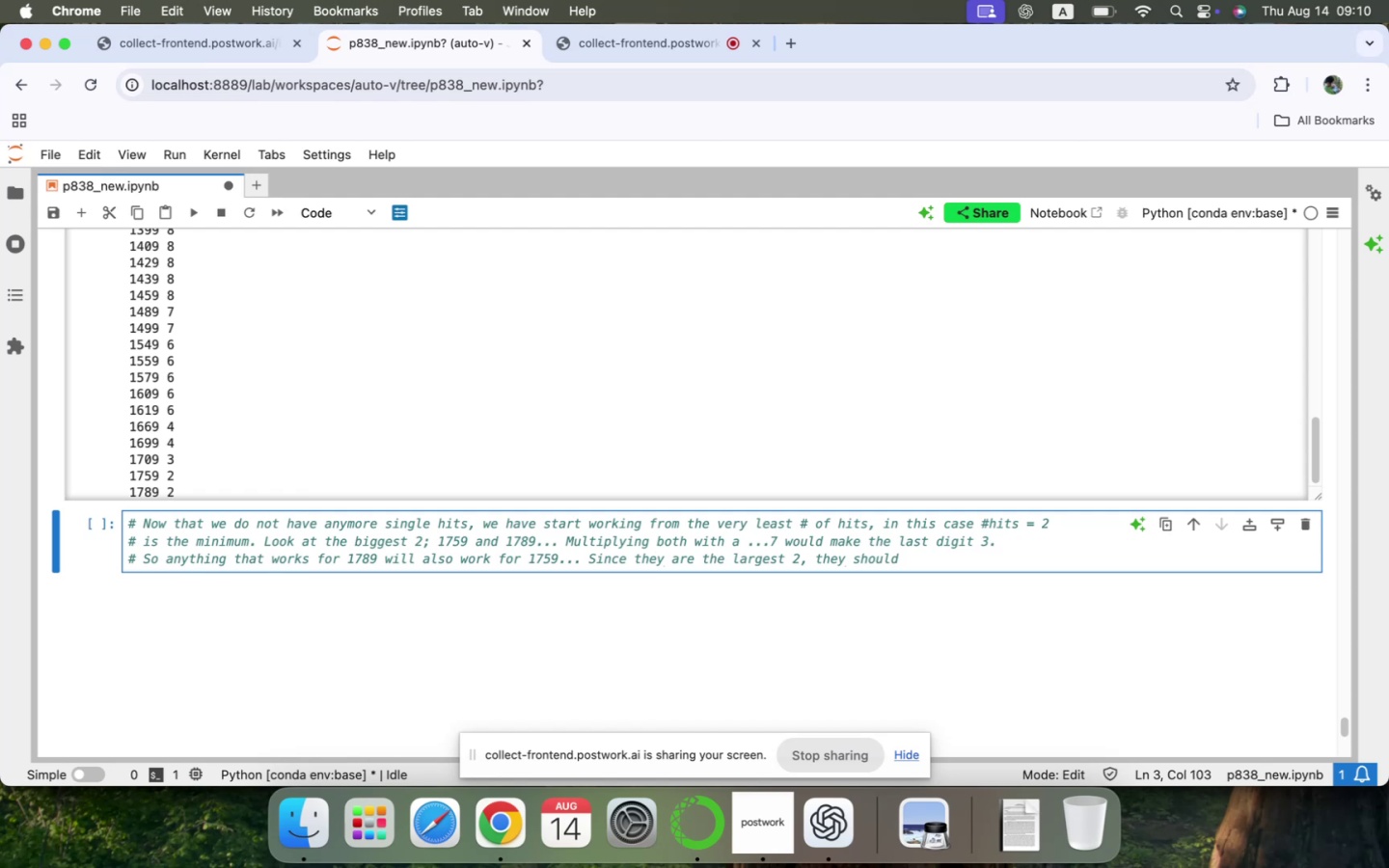 
wait(14.5)
 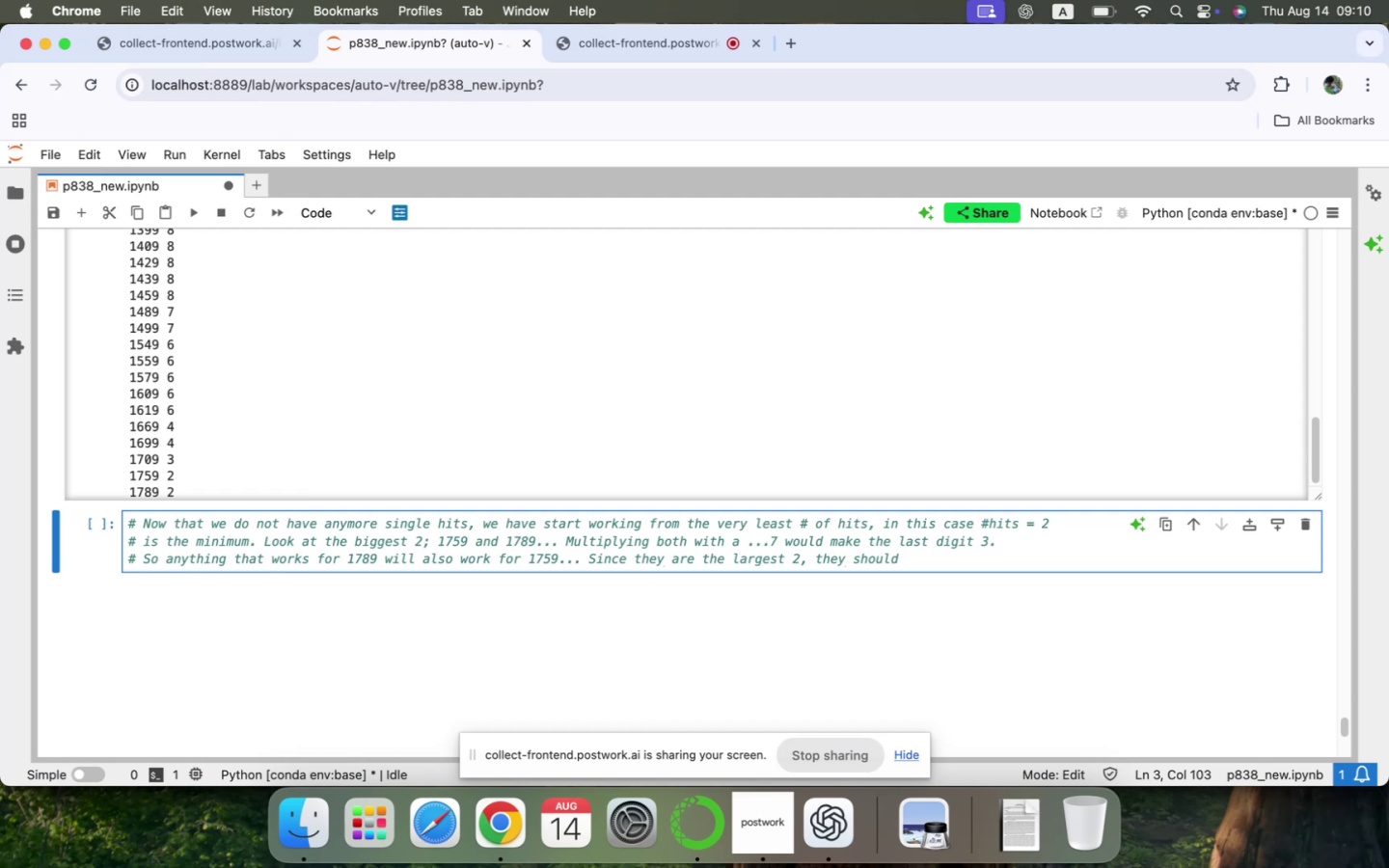 
key(Backspace)
key(Backspace)
key(Backspace)
key(Backspace)
key(Backspace)
key(Backspace)
key(Backspace)
key(Backspace)
type(ir companies must )
key(Backspace)
key(Backspace)
key(Backspace)
key(Backspace)
key(Backspace)
type(will be smaller than these 2, and they will be cj)
key(Backspace)
type(h)
key(Backspace)
type(hosen...)
 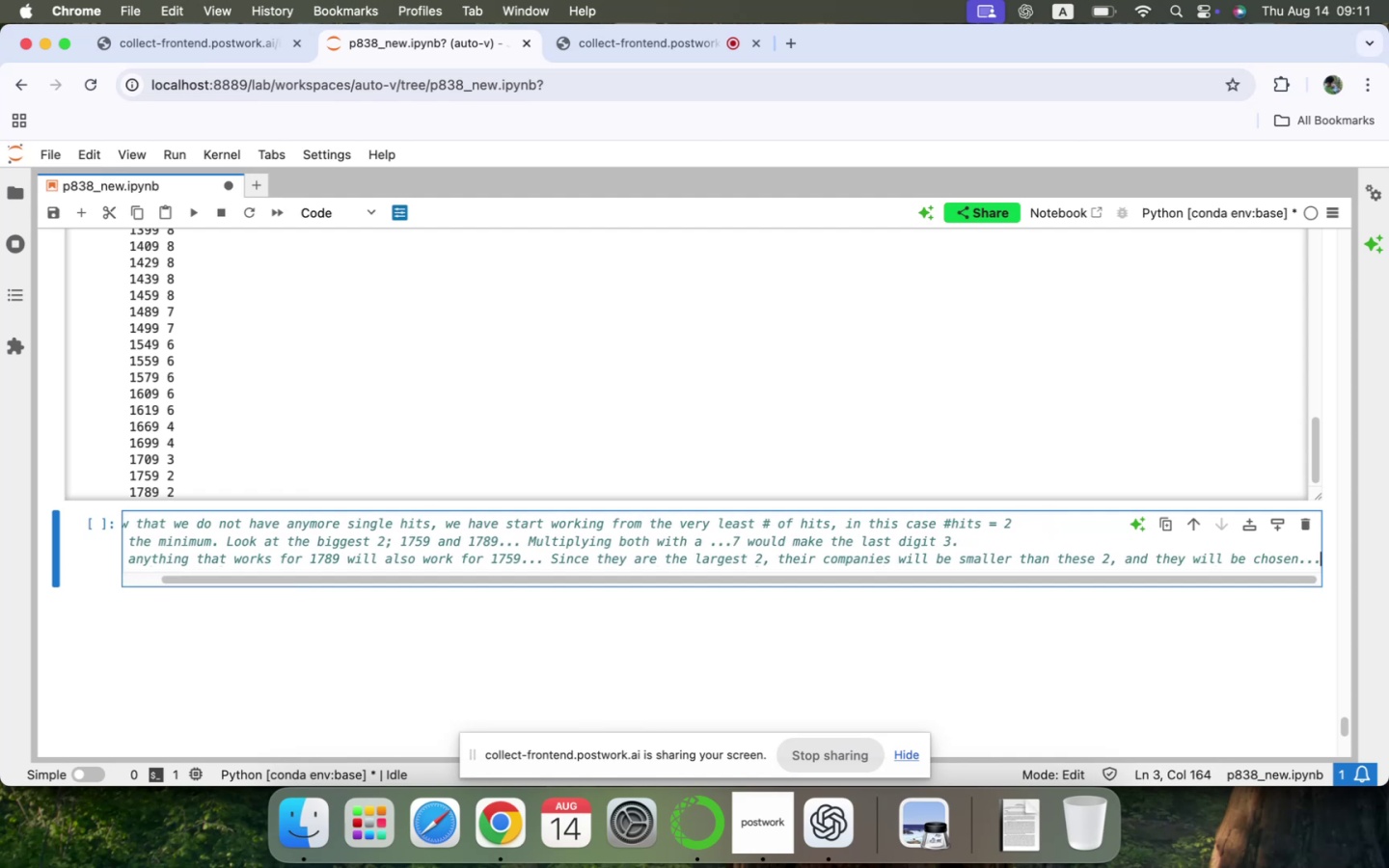 
key(Enter)
 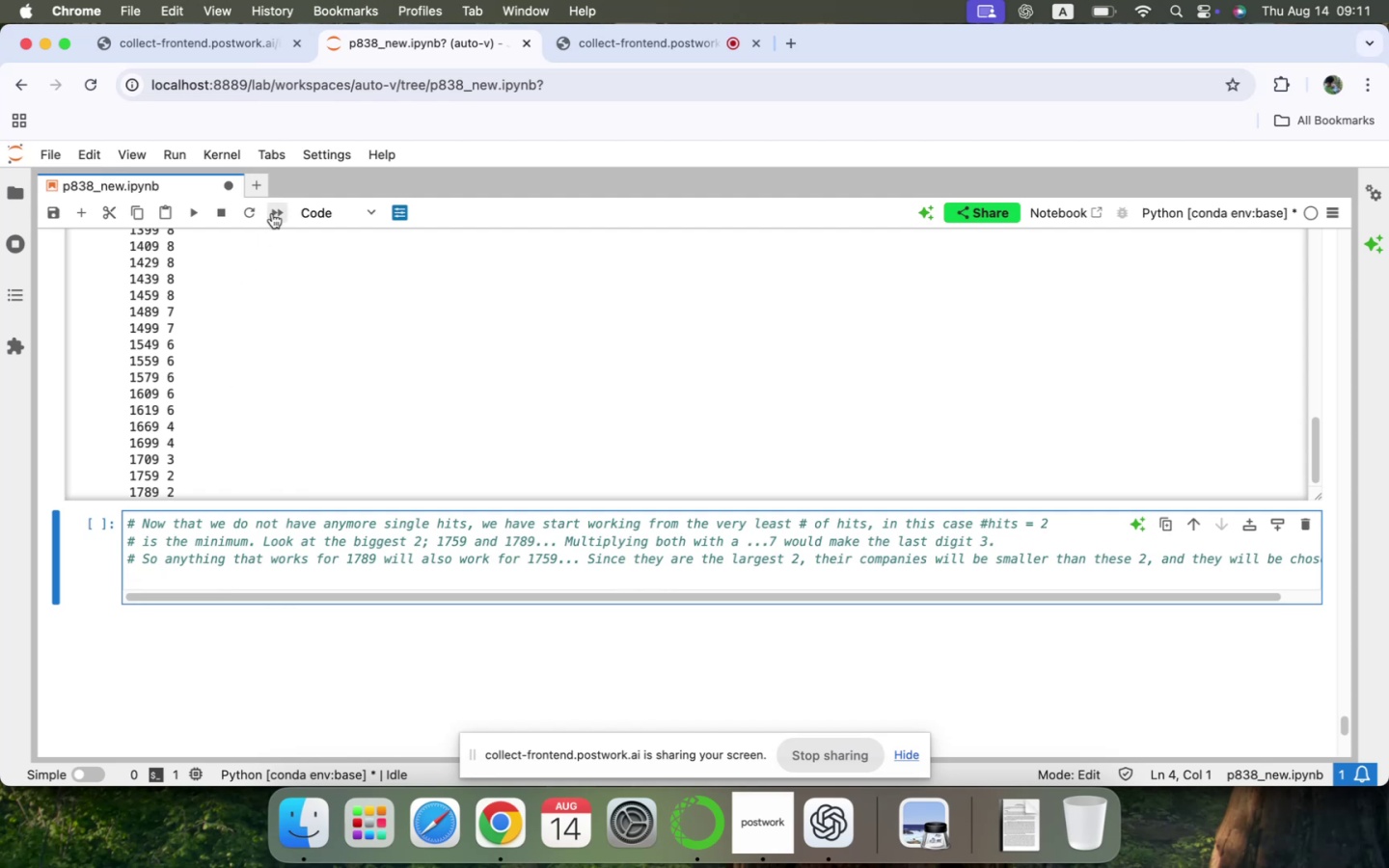 
left_click([312, 217])
 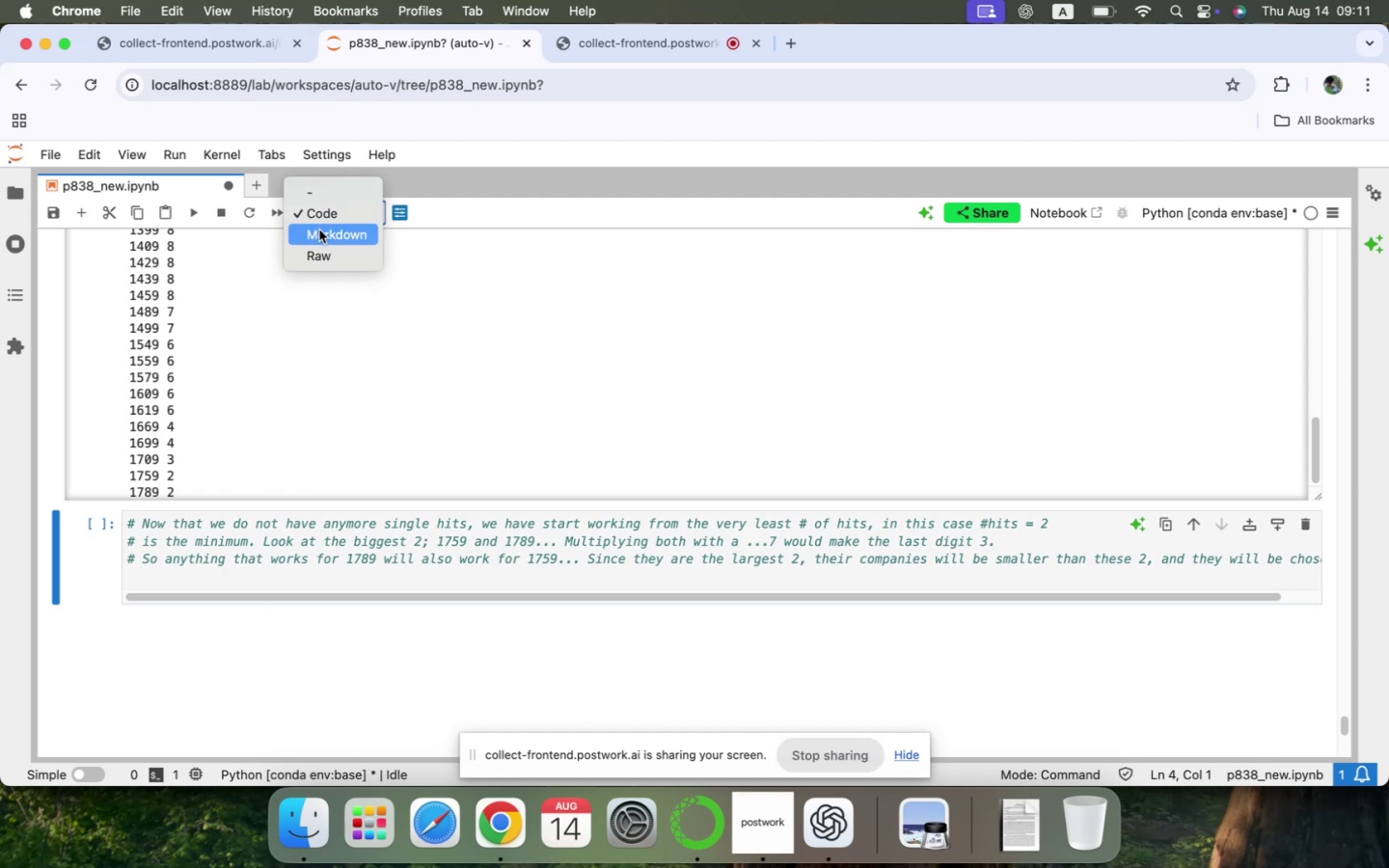 
left_click([319, 230])
 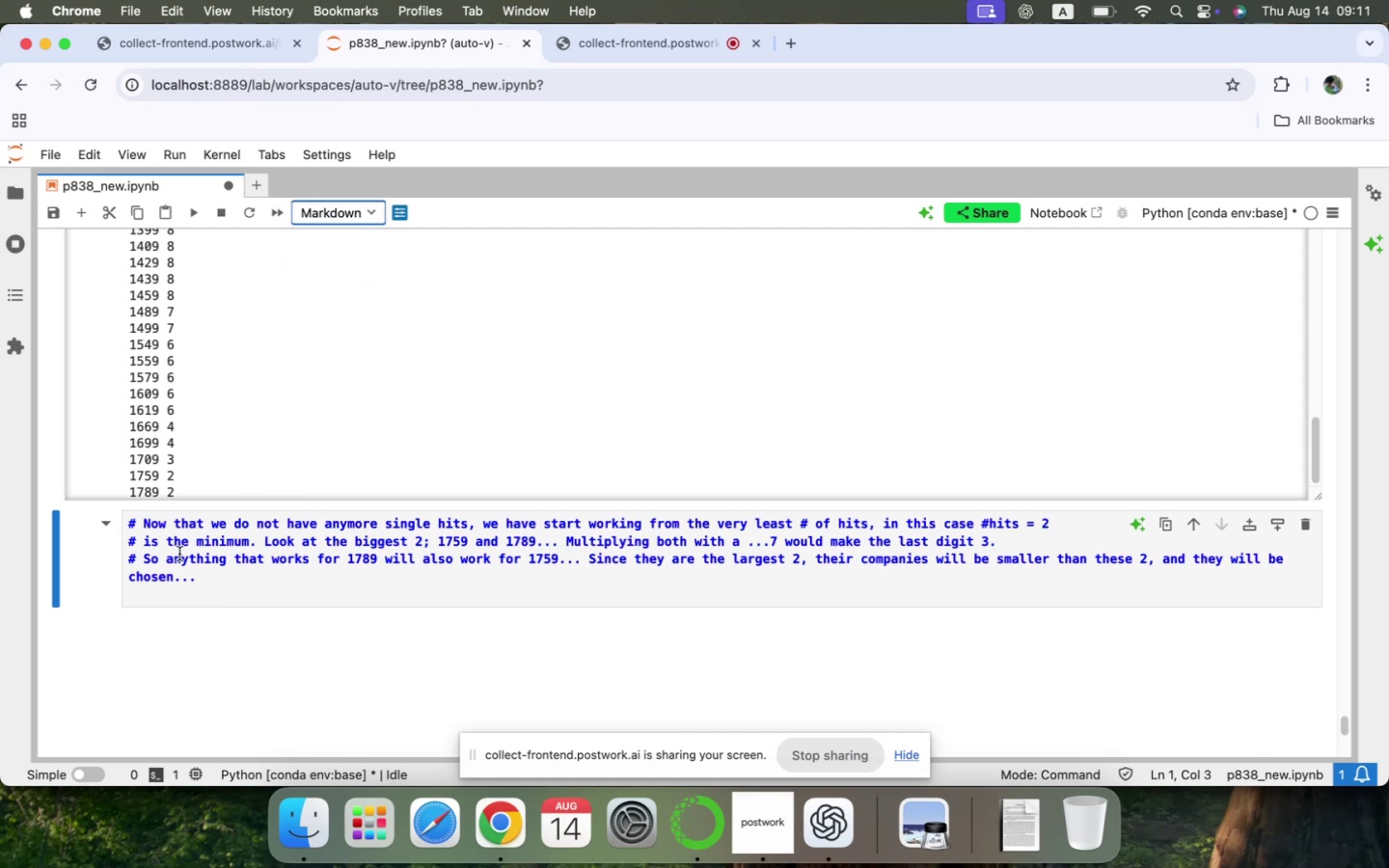 
left_click([218, 588])
 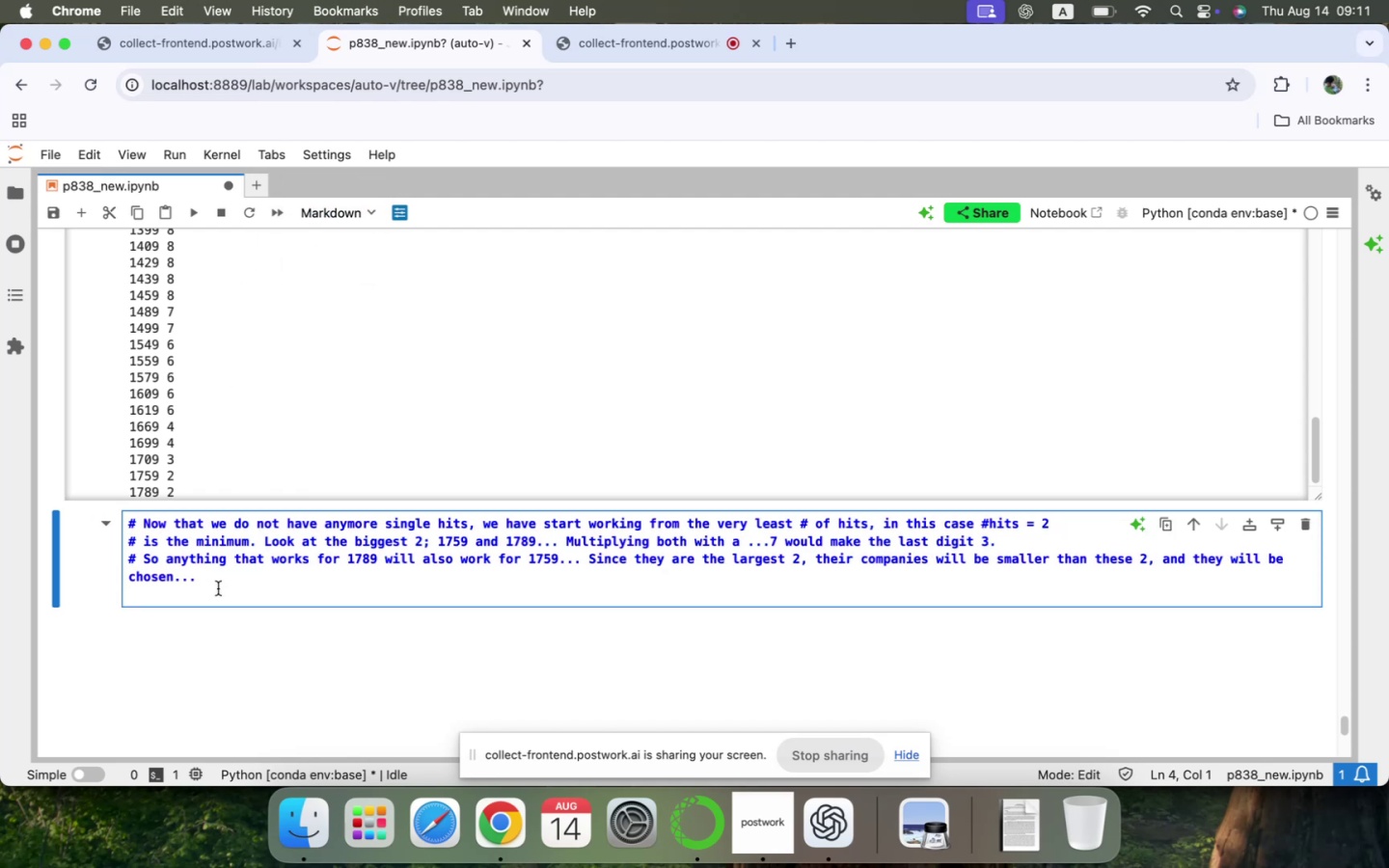 
key(Shift+ShiftLeft)
 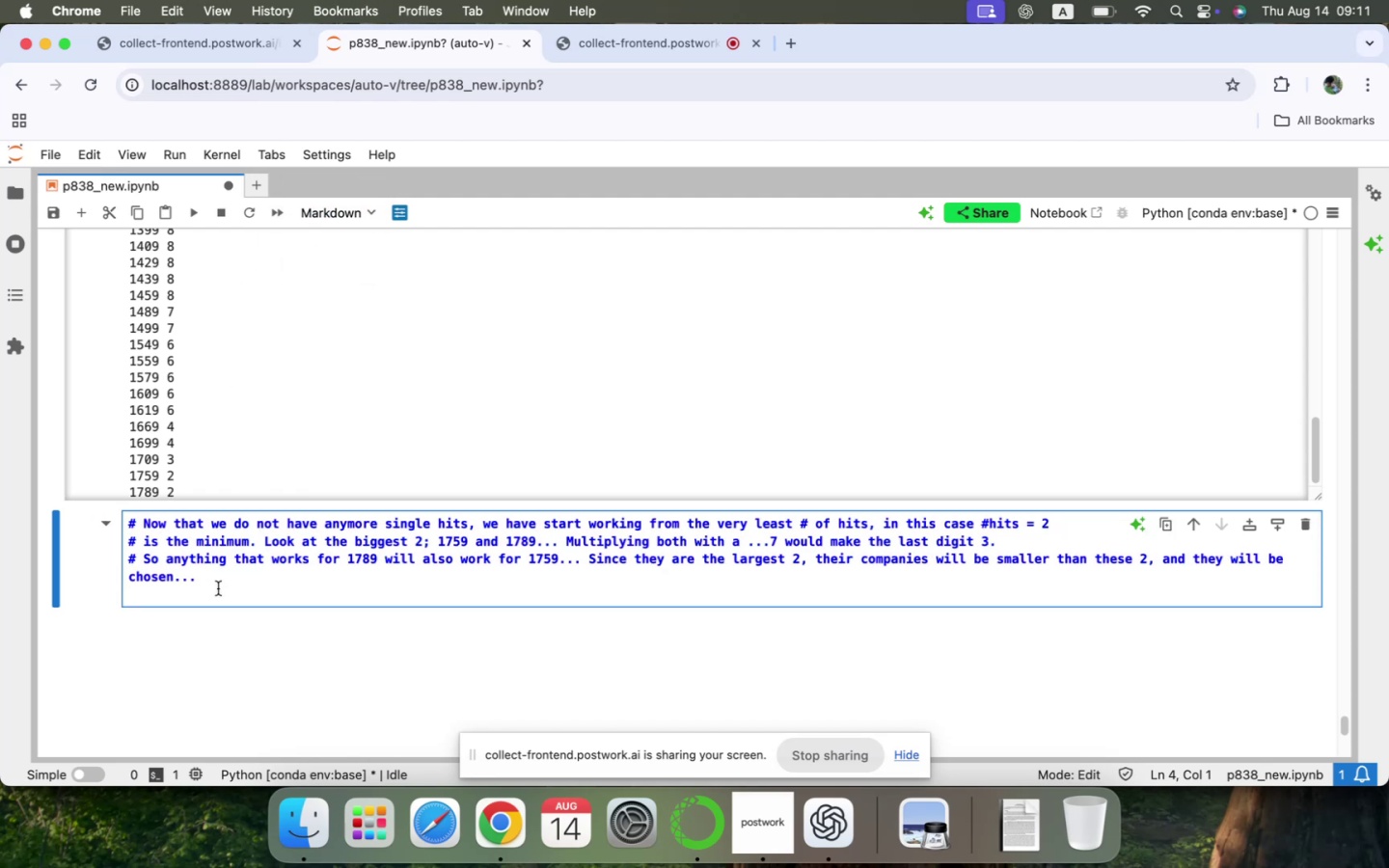 
key(Shift+Enter)
 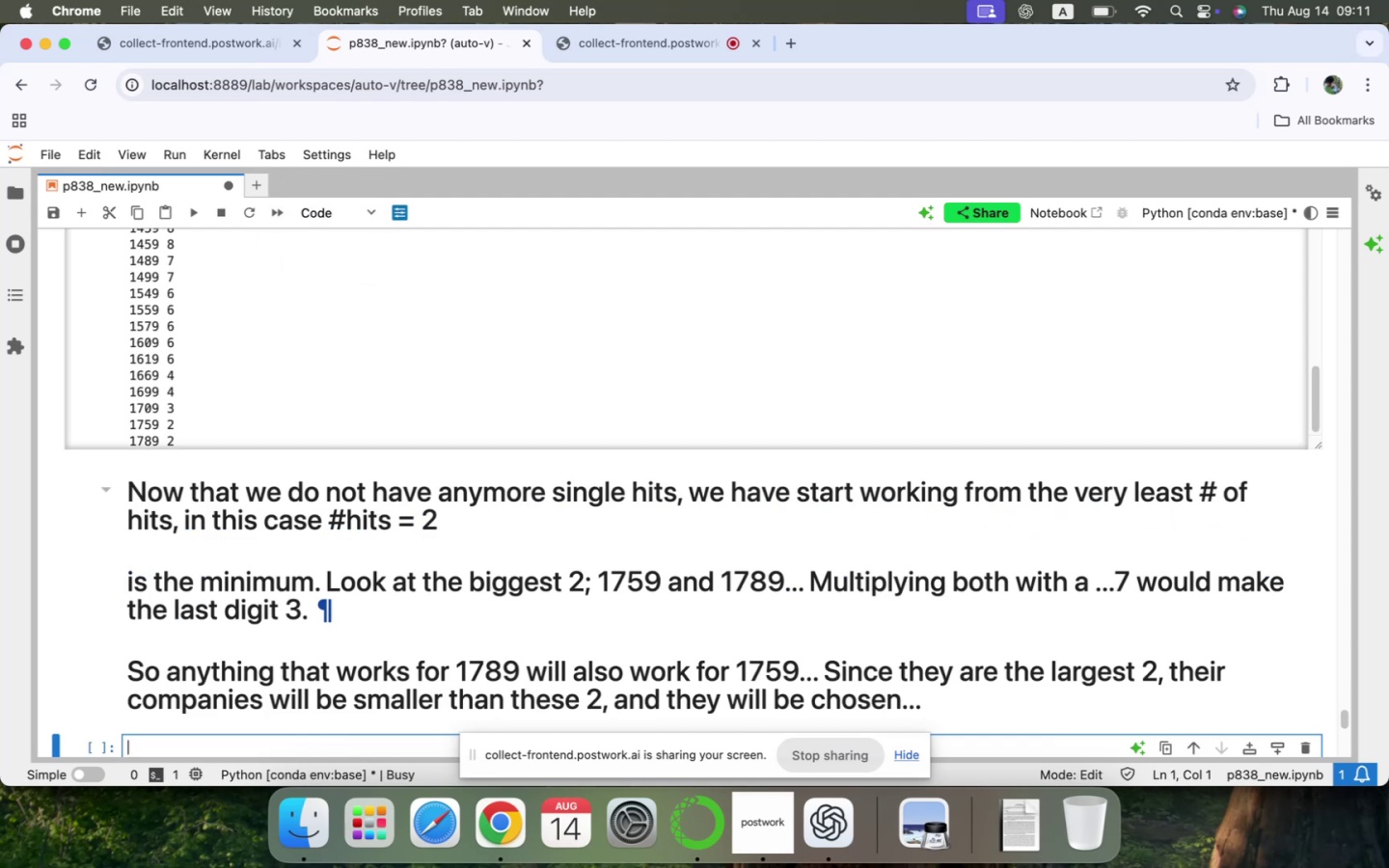 
scroll: coordinate [218, 588], scroll_direction: down, amount: 32.0
 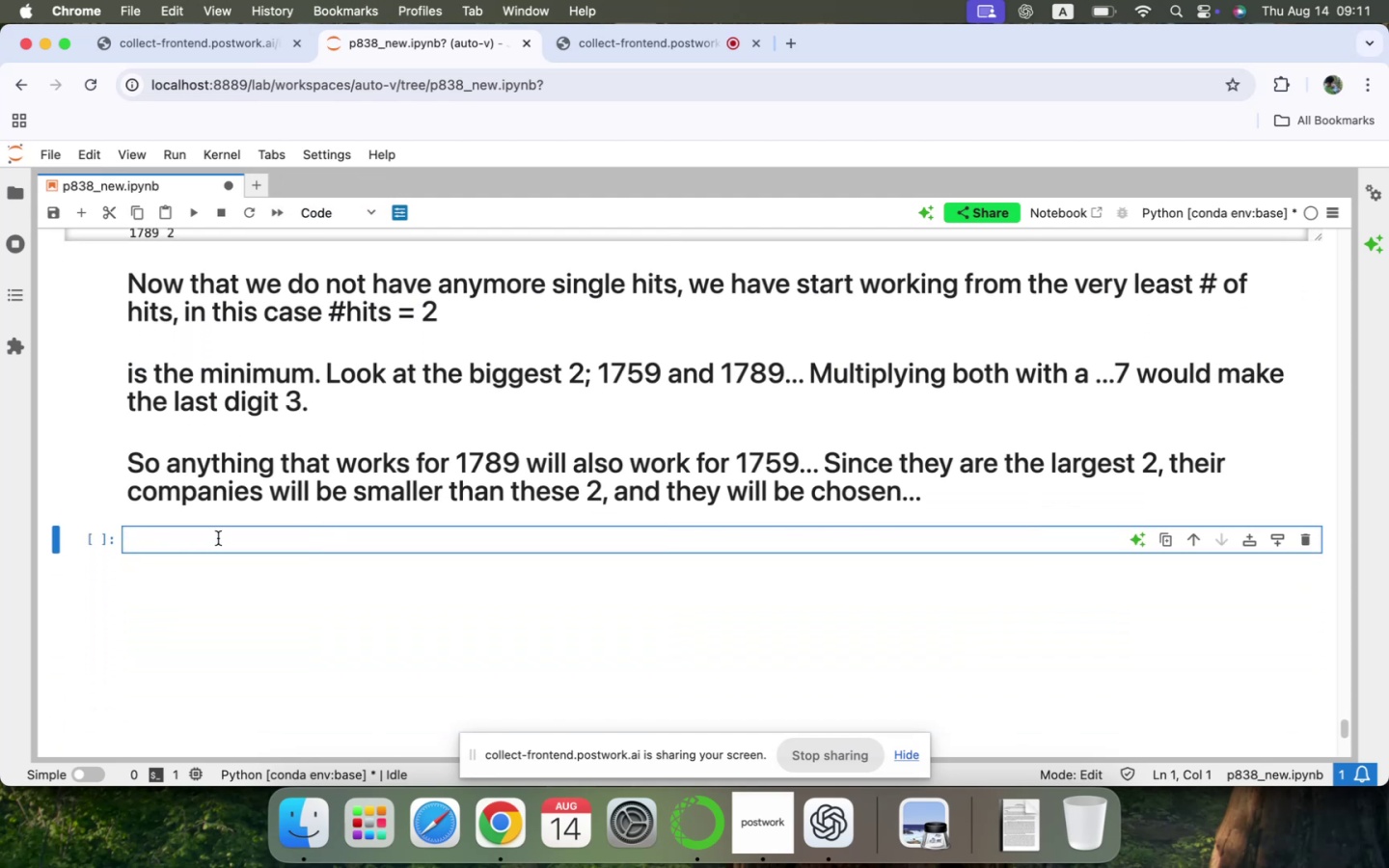 
scroll: coordinate [216, 536], scroll_direction: up, amount: 34.0
 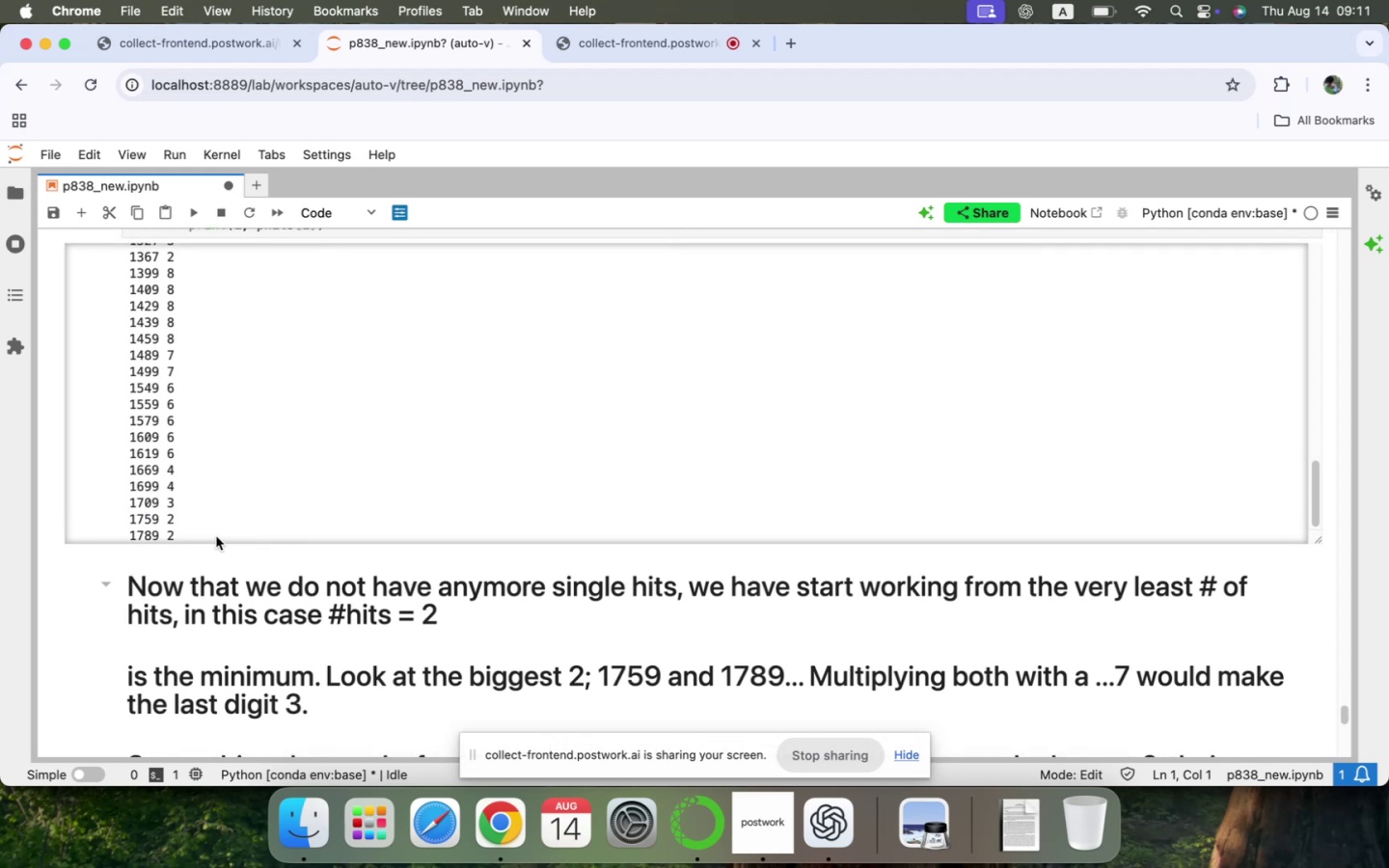 
scroll: coordinate [216, 536], scroll_direction: down, amount: 25.0
 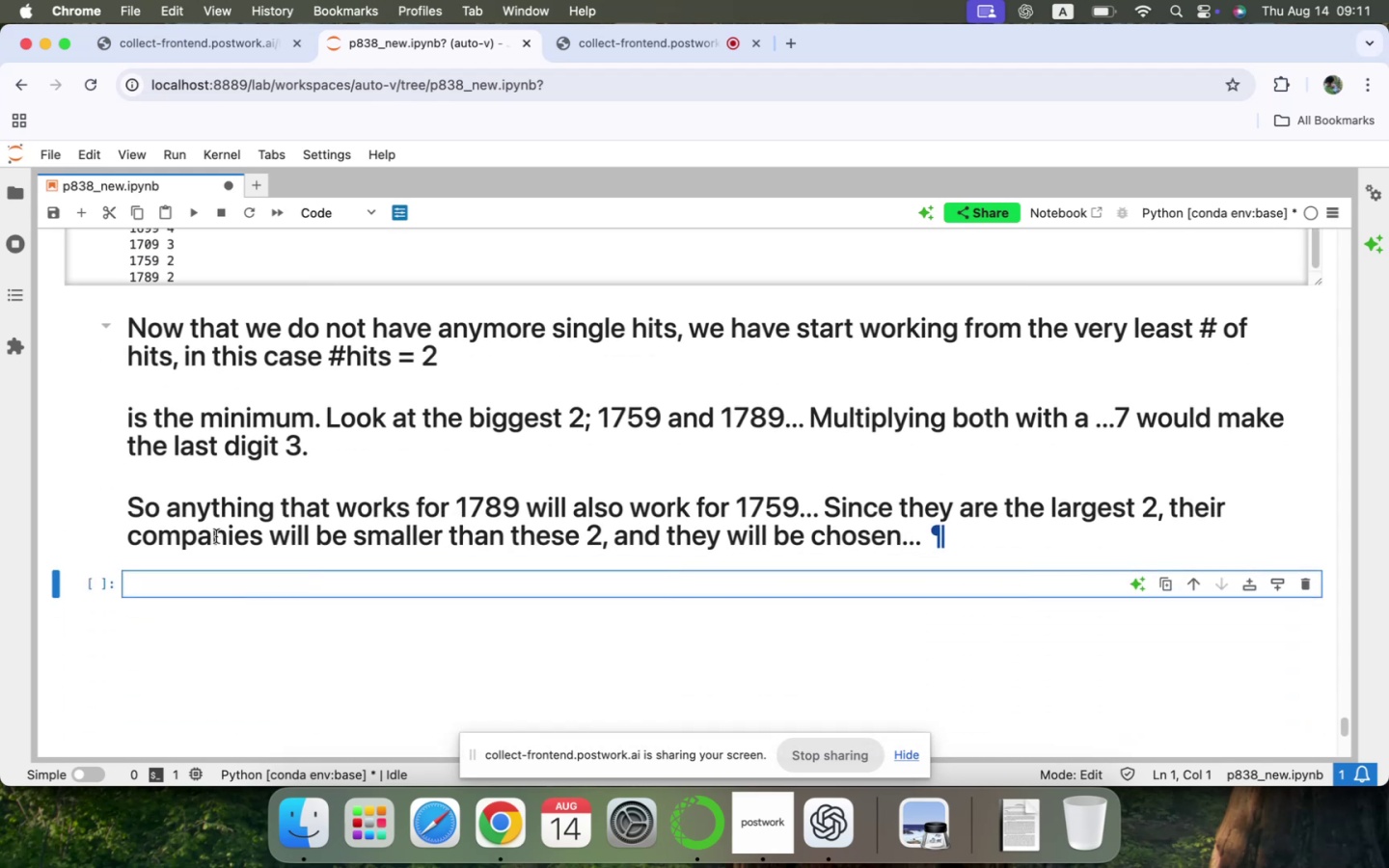 
double_click([216, 536])
 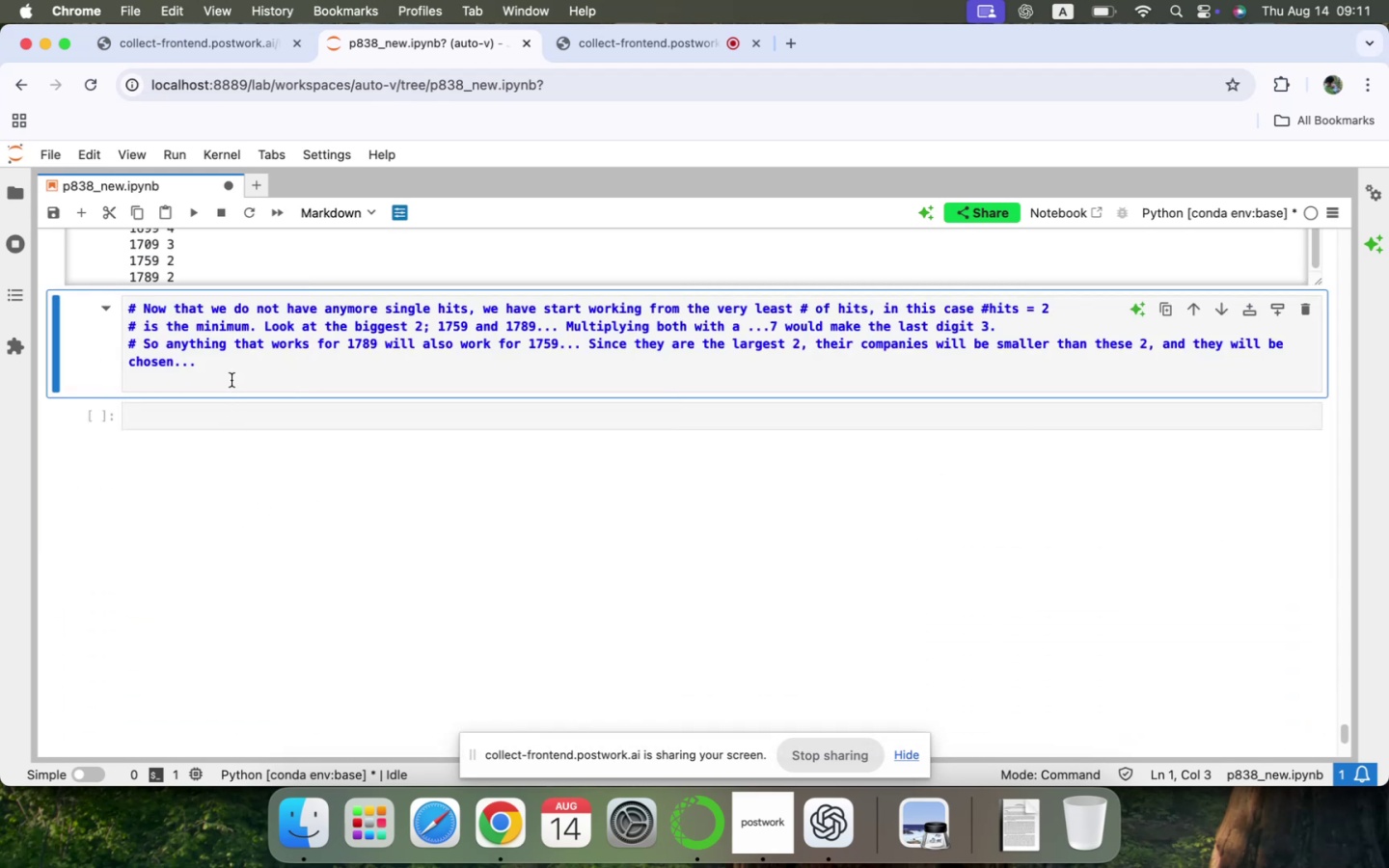 
left_click([227, 367])
 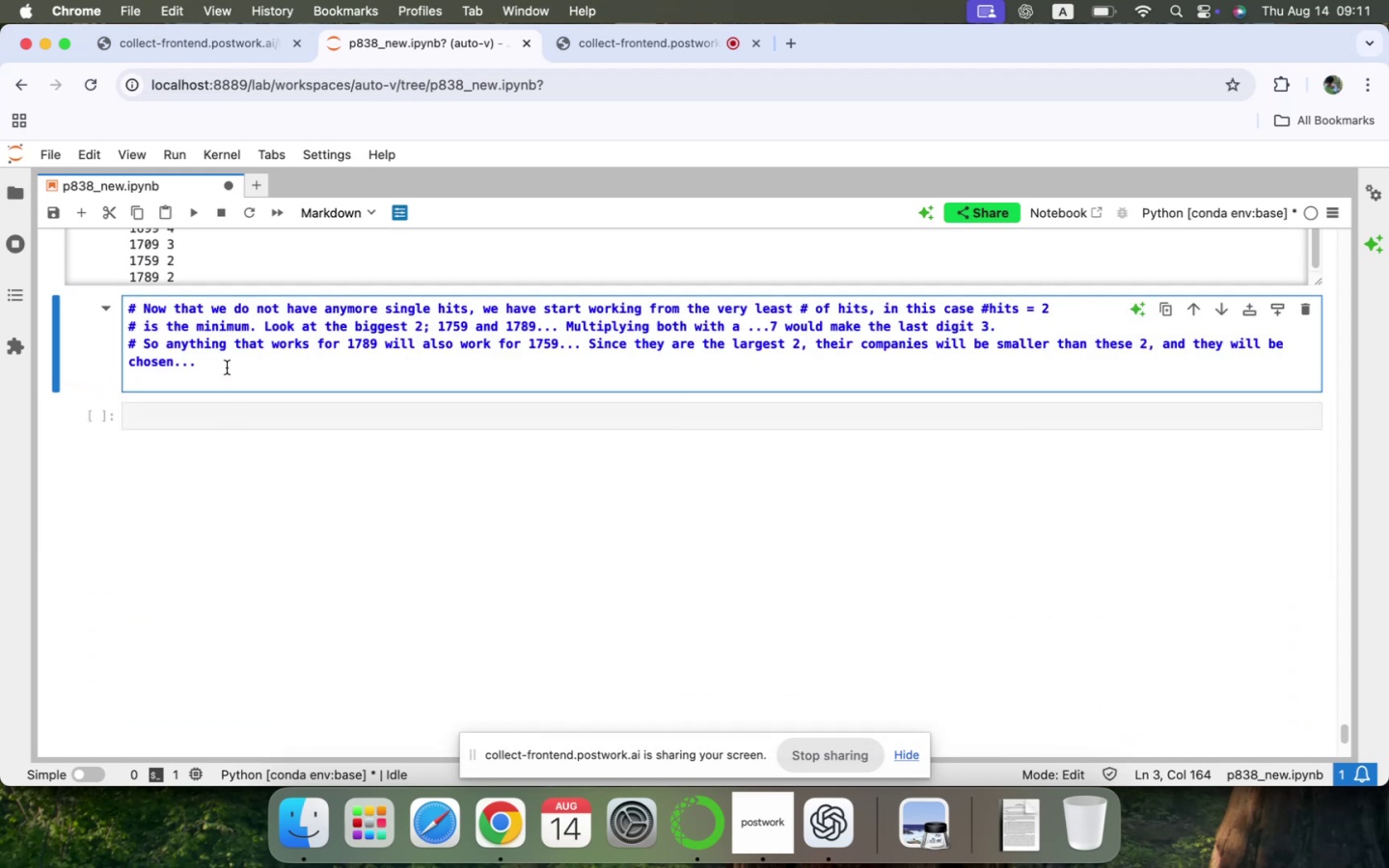 
key(ArrowUp)
 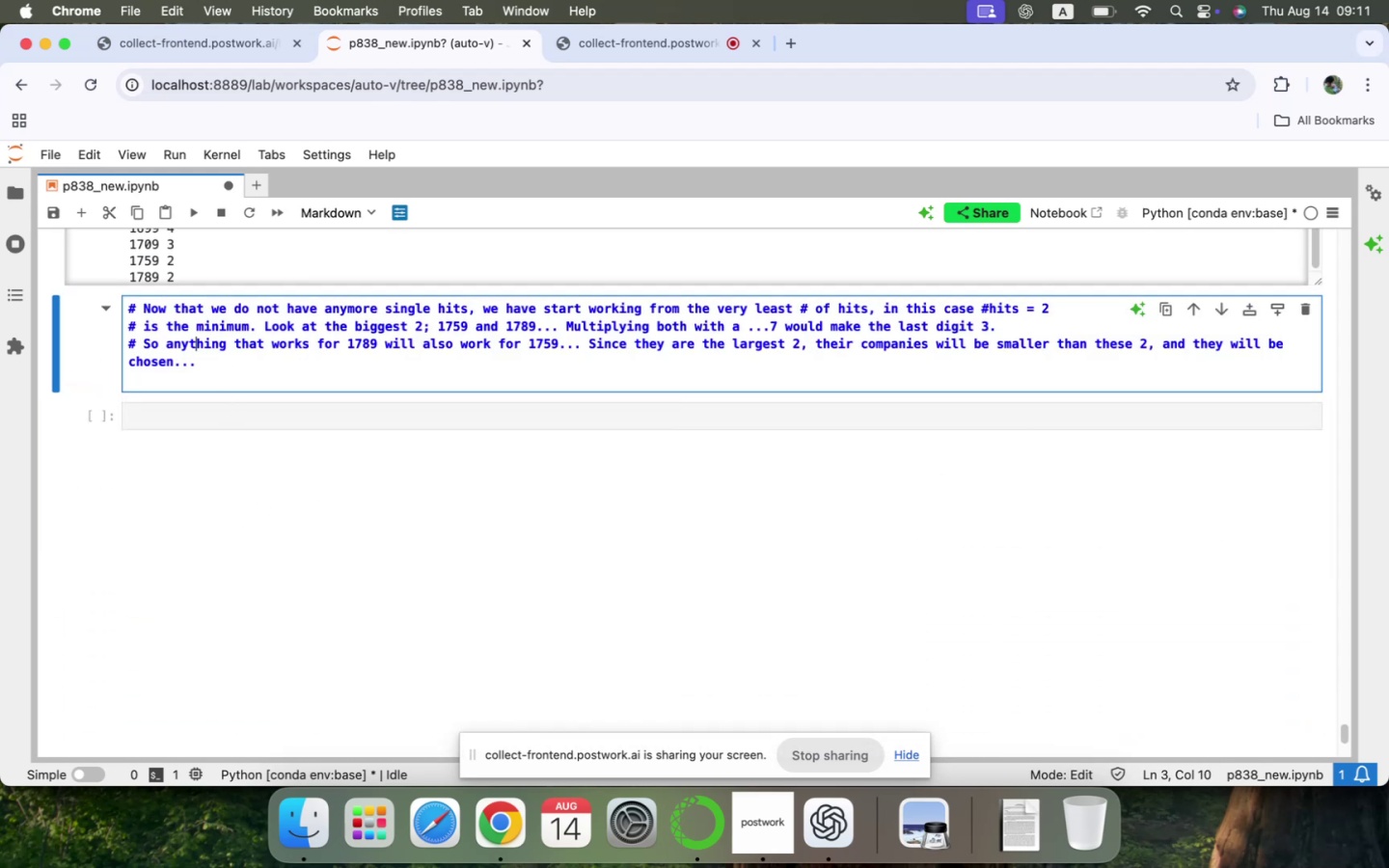 
key(ArrowUp)
 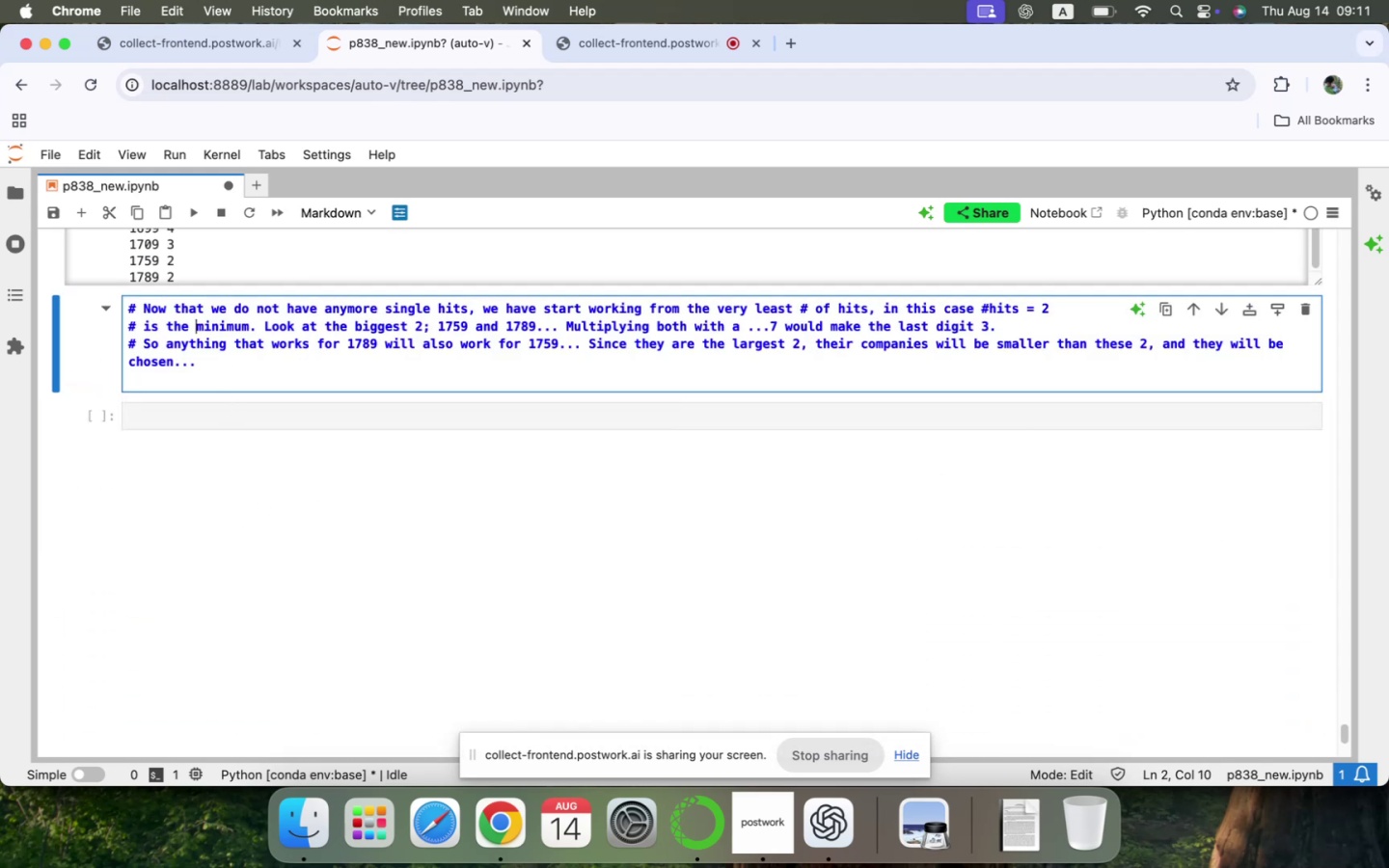 
key(ArrowLeft)
 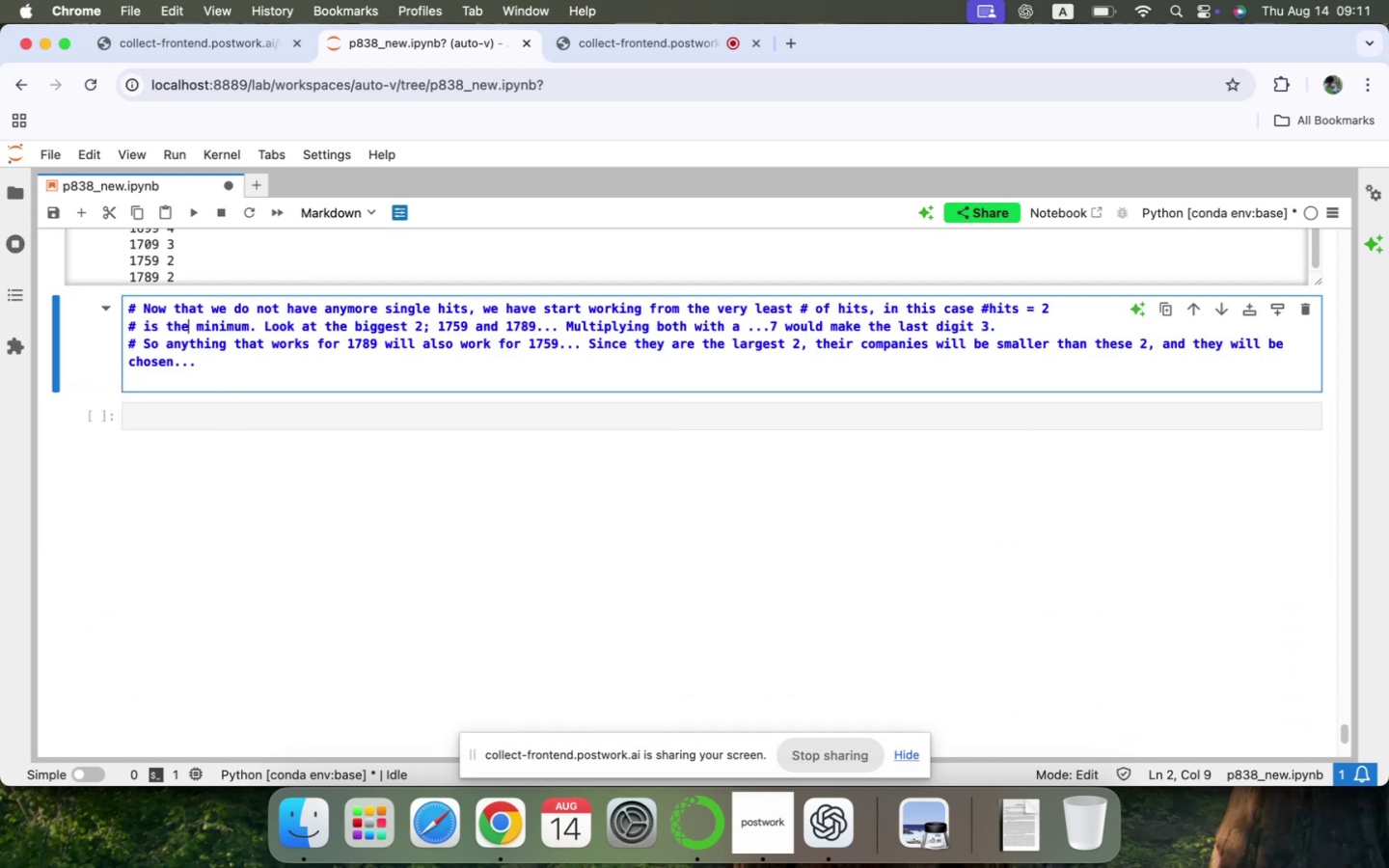 
key(ArrowLeft)
 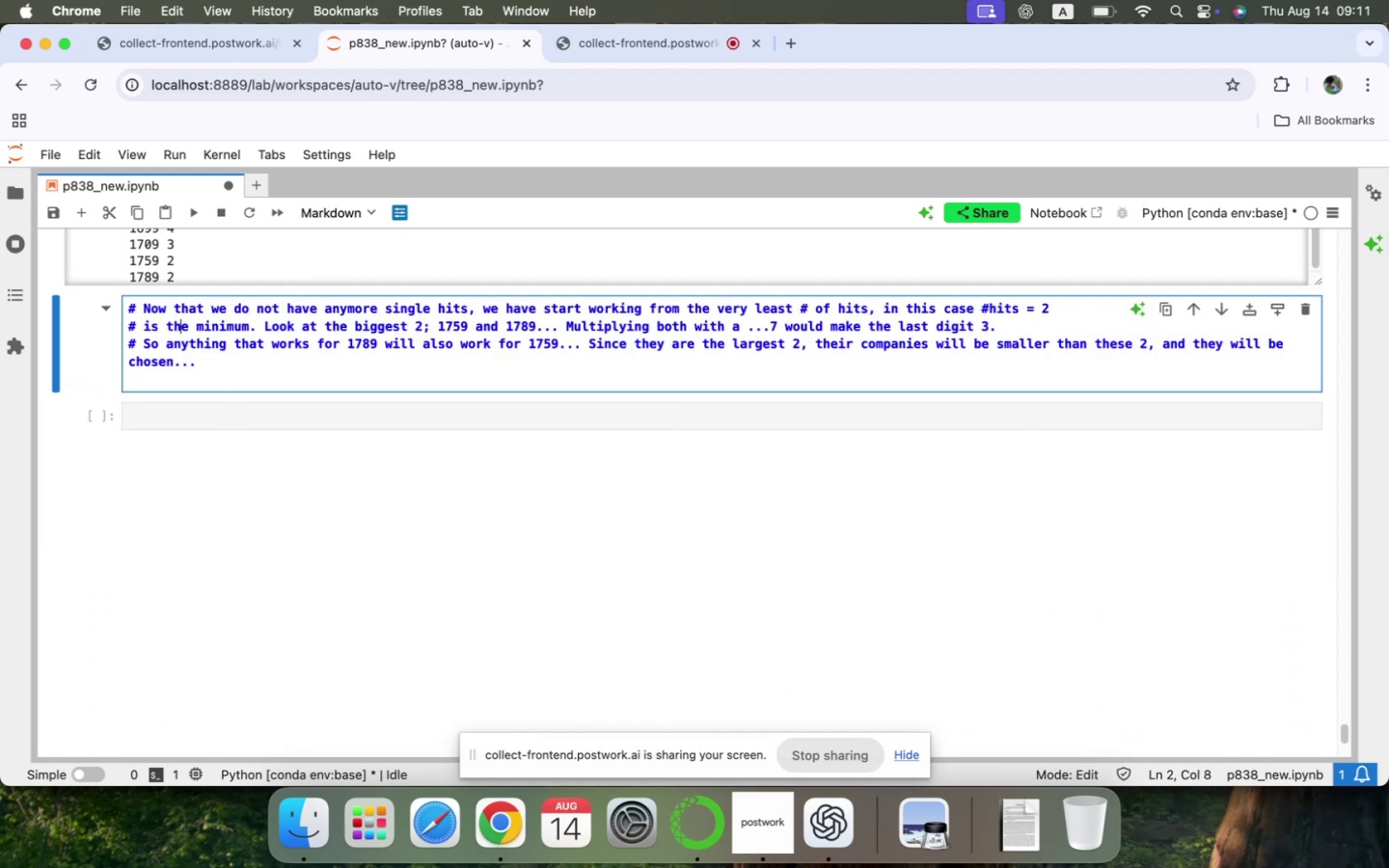 
key(ArrowLeft)
 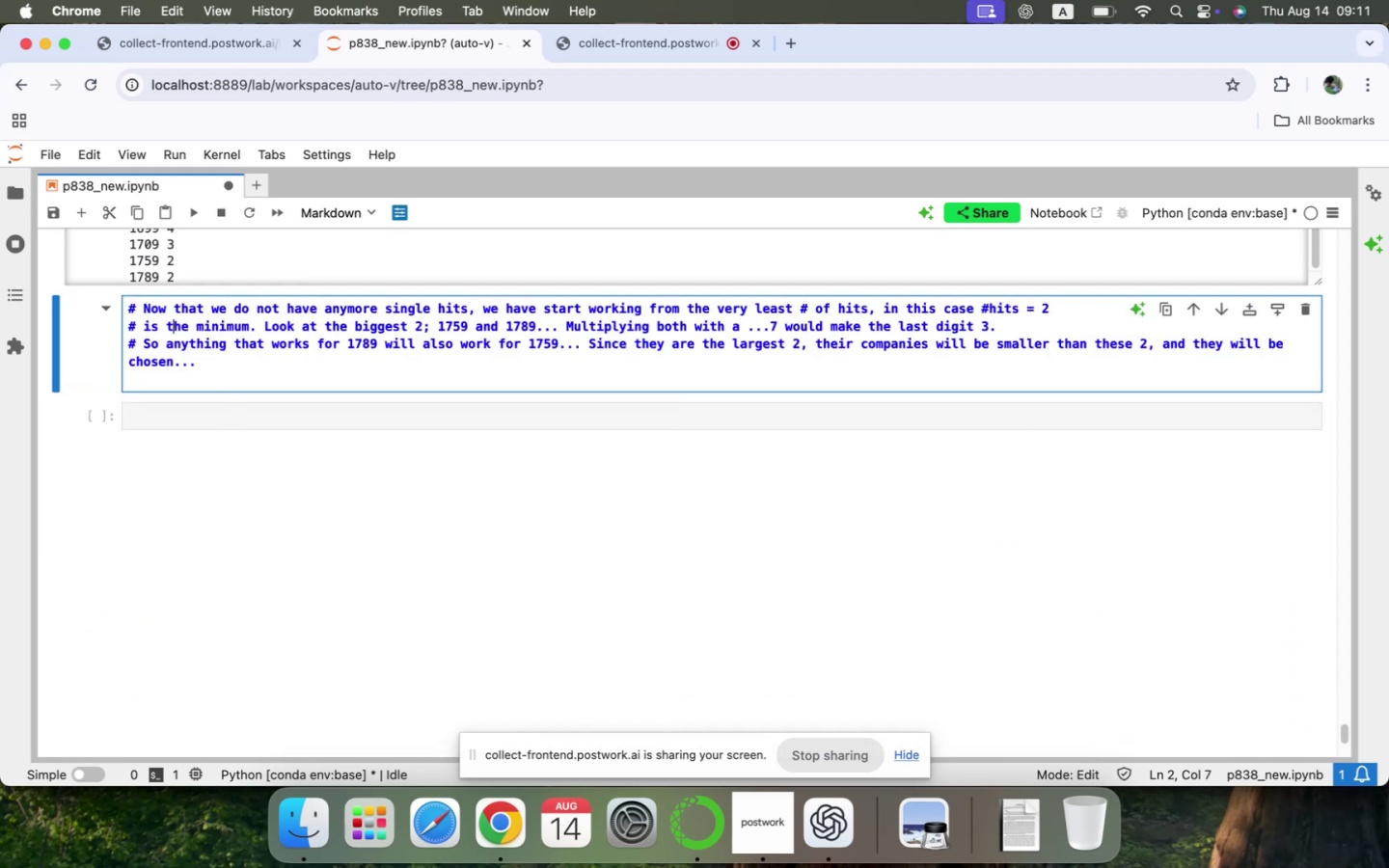 
key(ArrowLeft)
 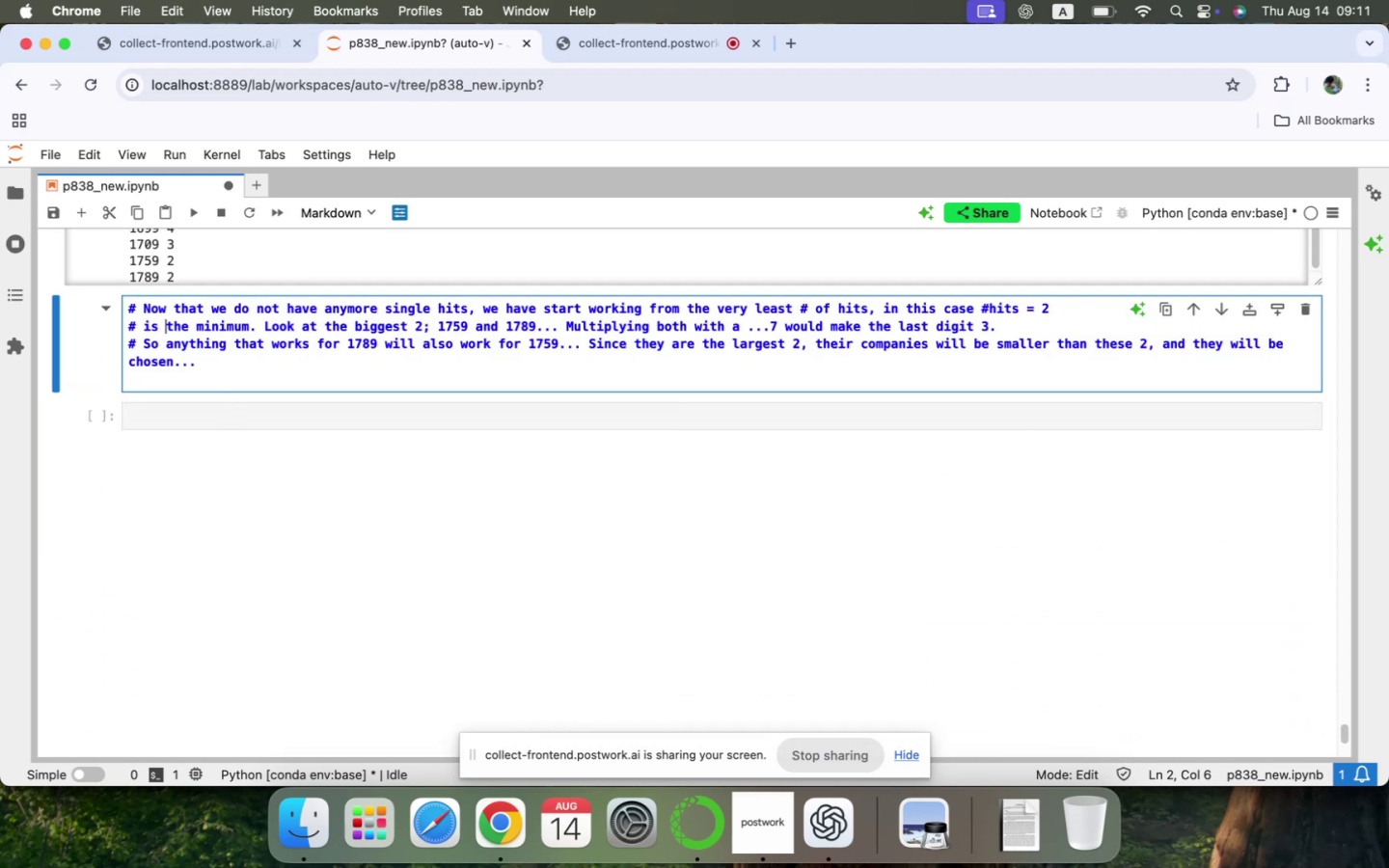 
key(ArrowLeft)
 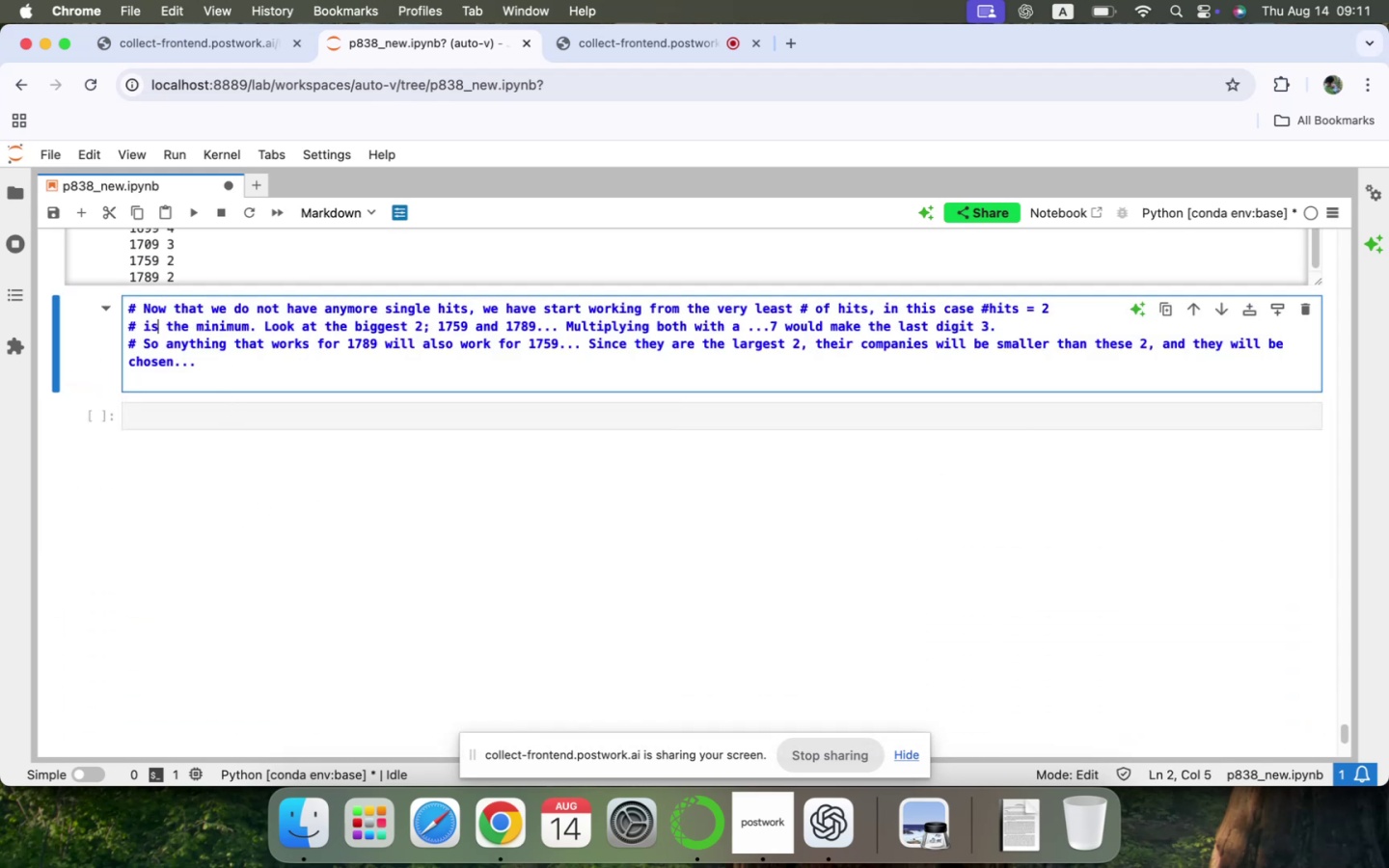 
key(ArrowLeft)
 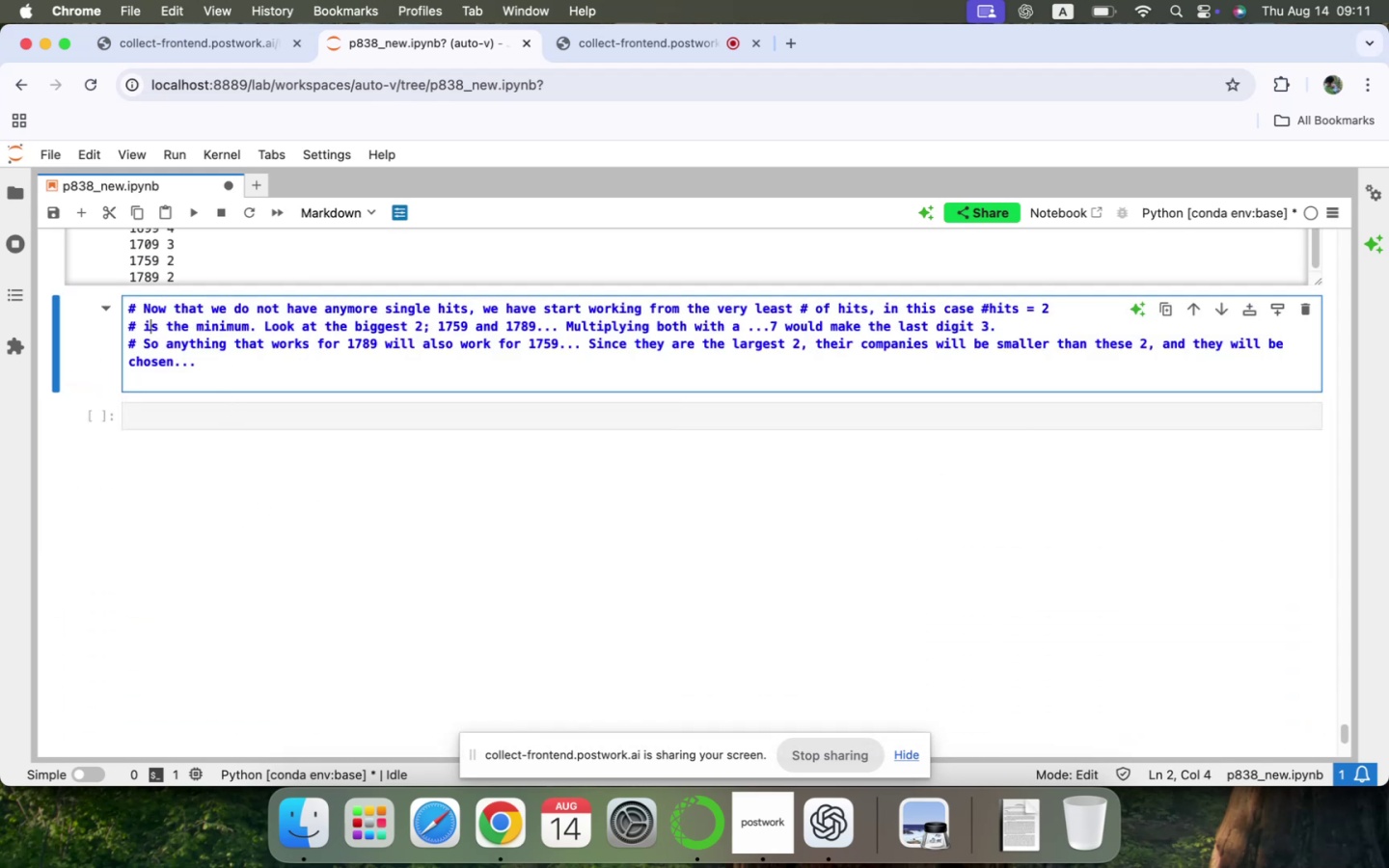 
key(ArrowLeft)
 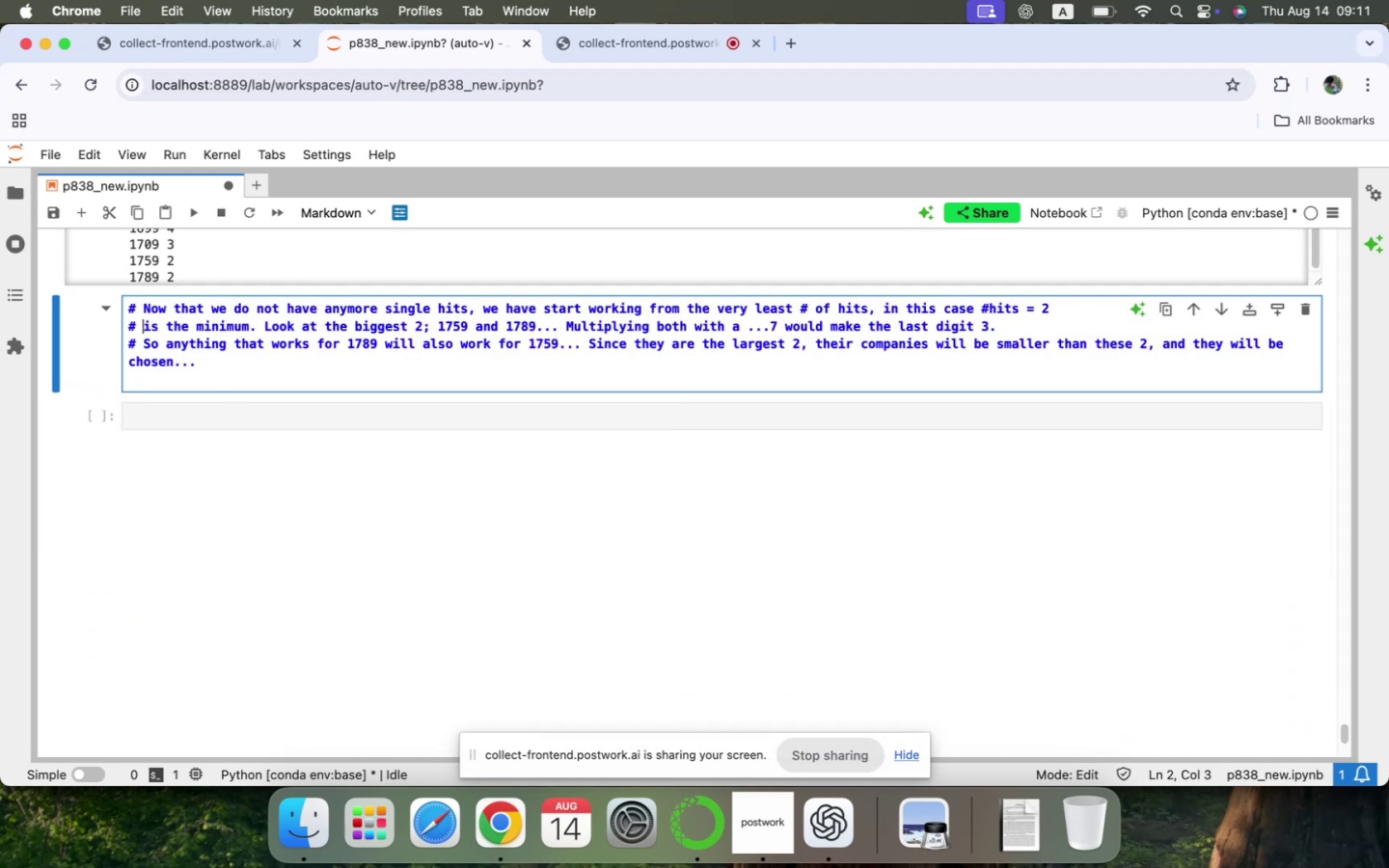 
key(ArrowLeft)
 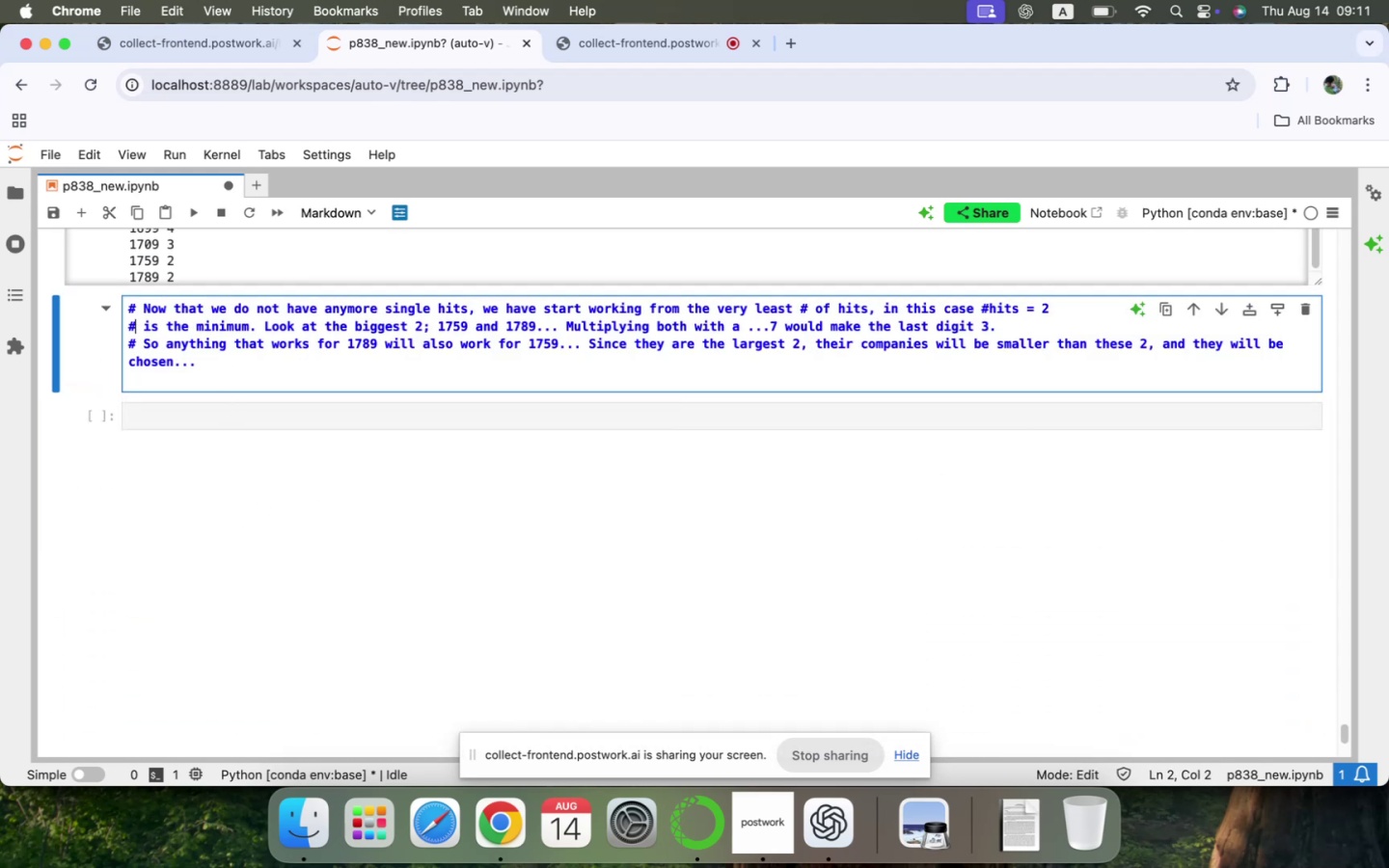 
key(Shift+ShiftRight)
 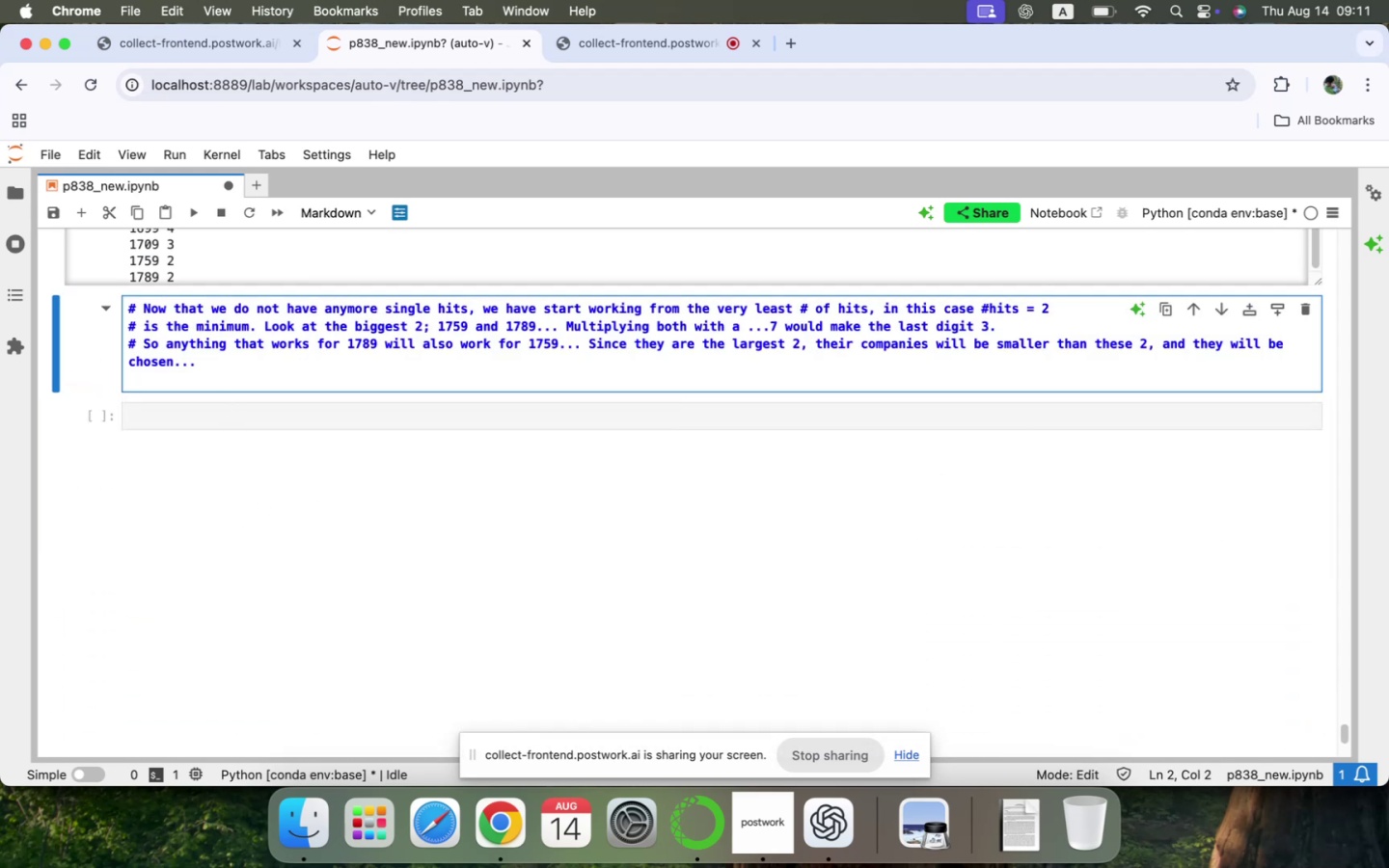 
key(Shift+3)
 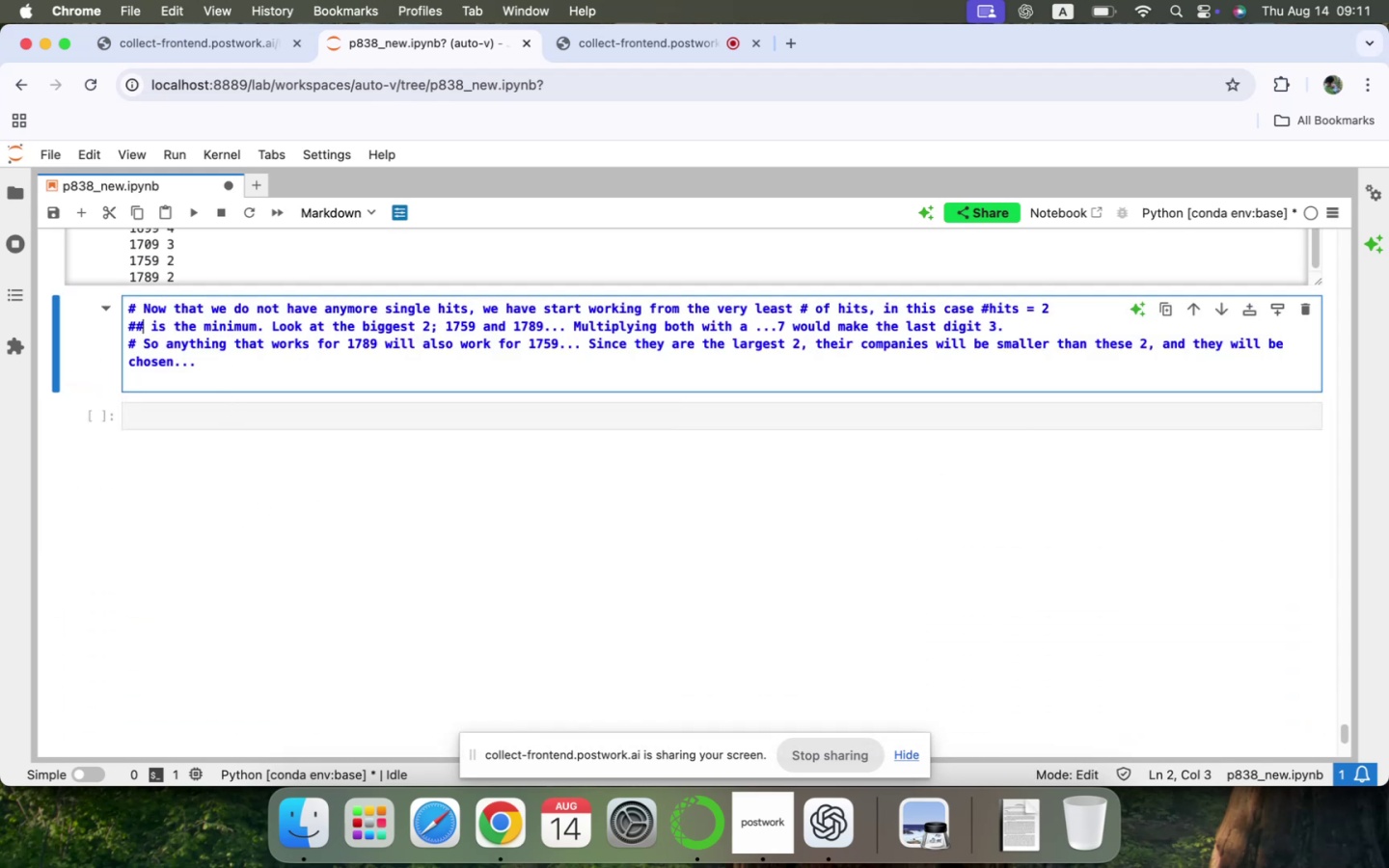 
key(ArrowDown)
 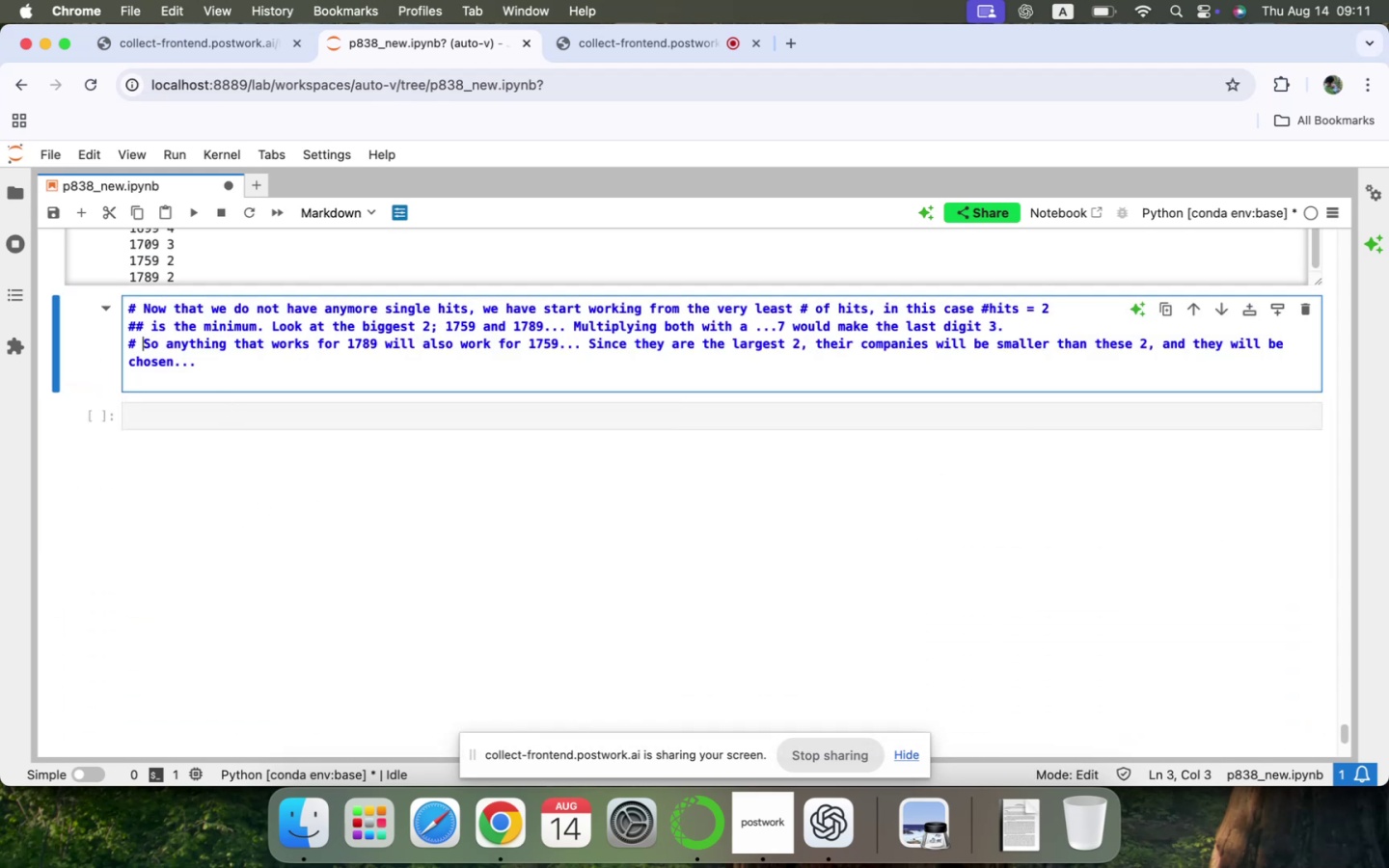 
key(ArrowLeft)
 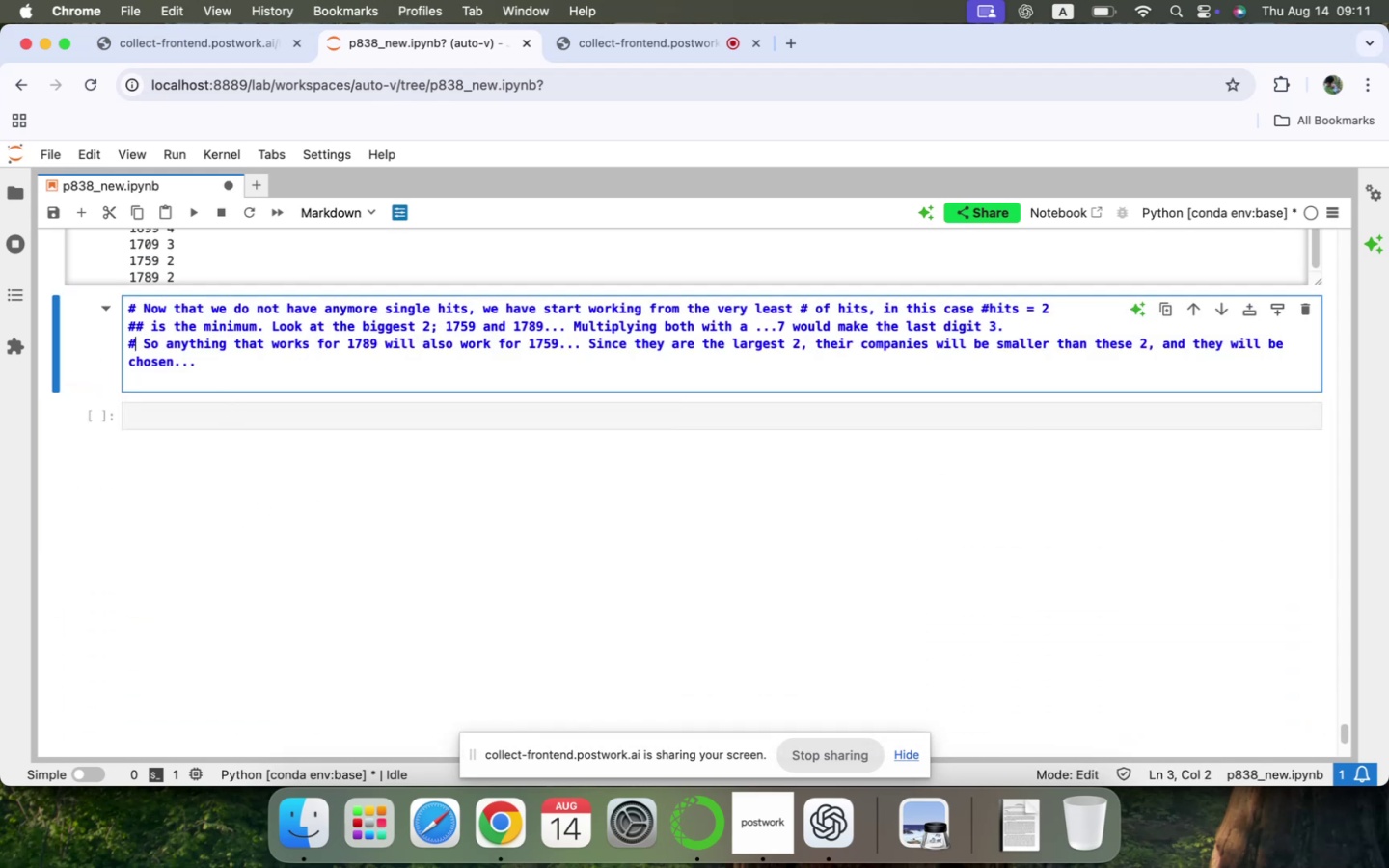 
key(Shift+3)
 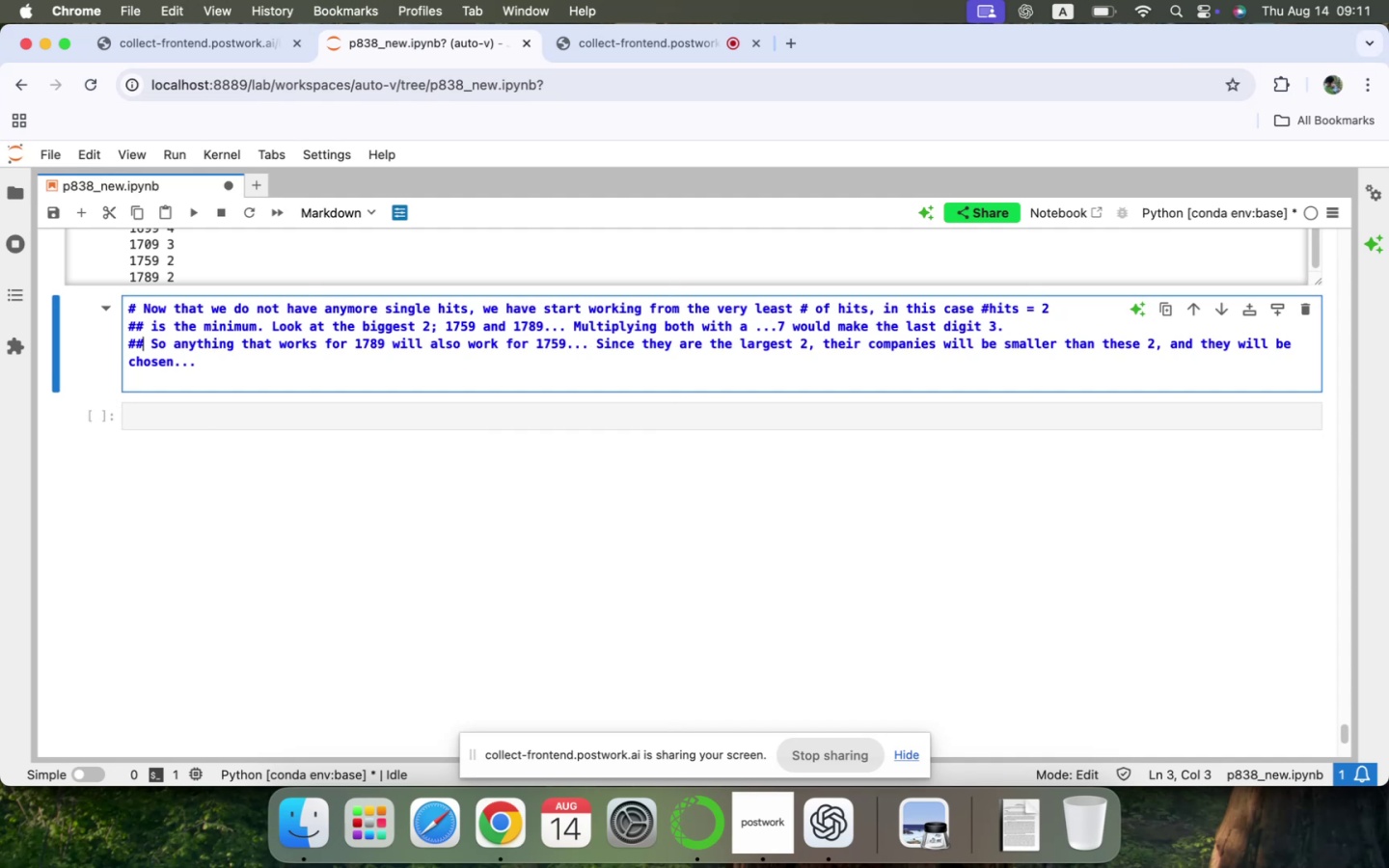 
key(ArrowDown)
 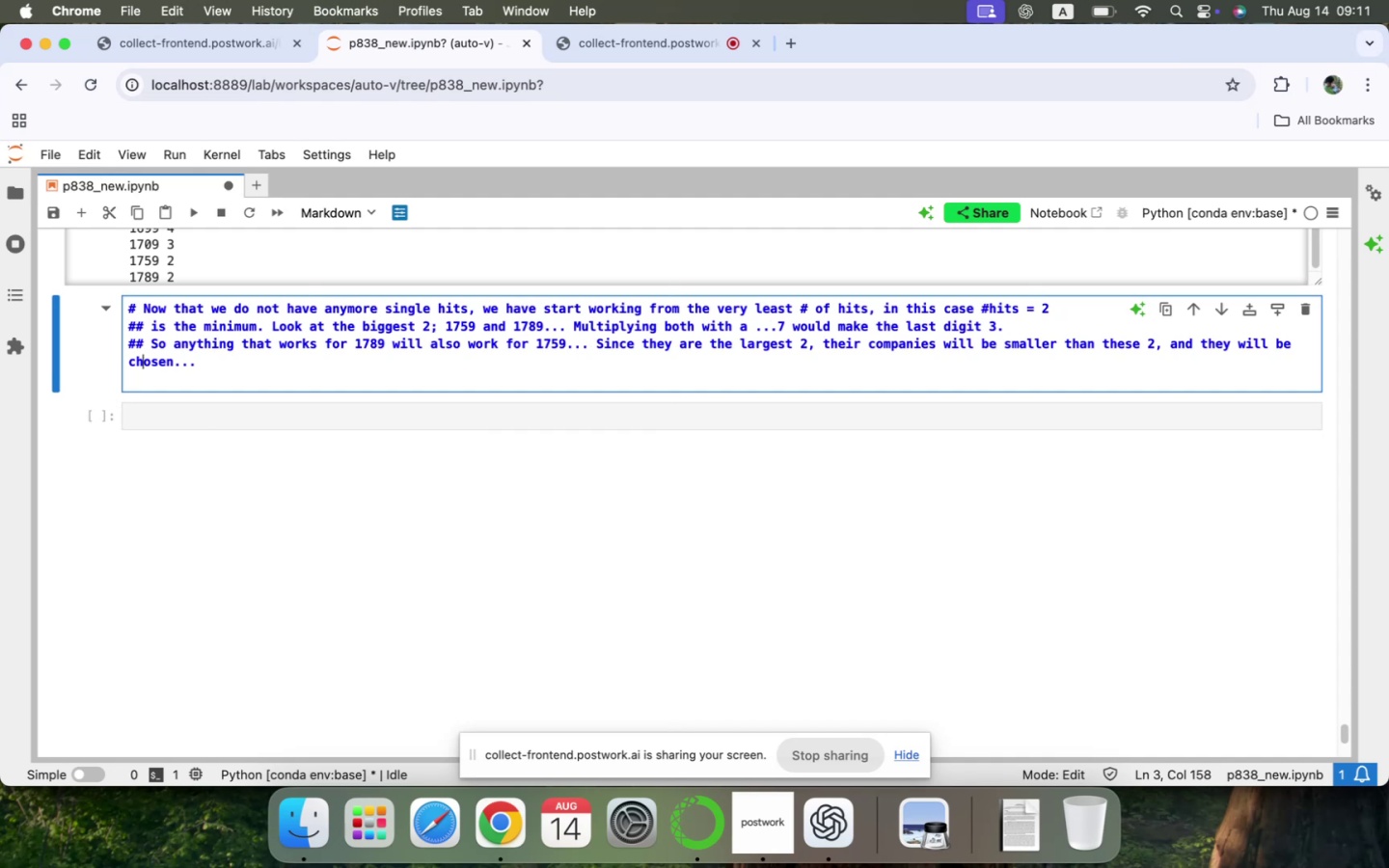 
key(ArrowDown)
 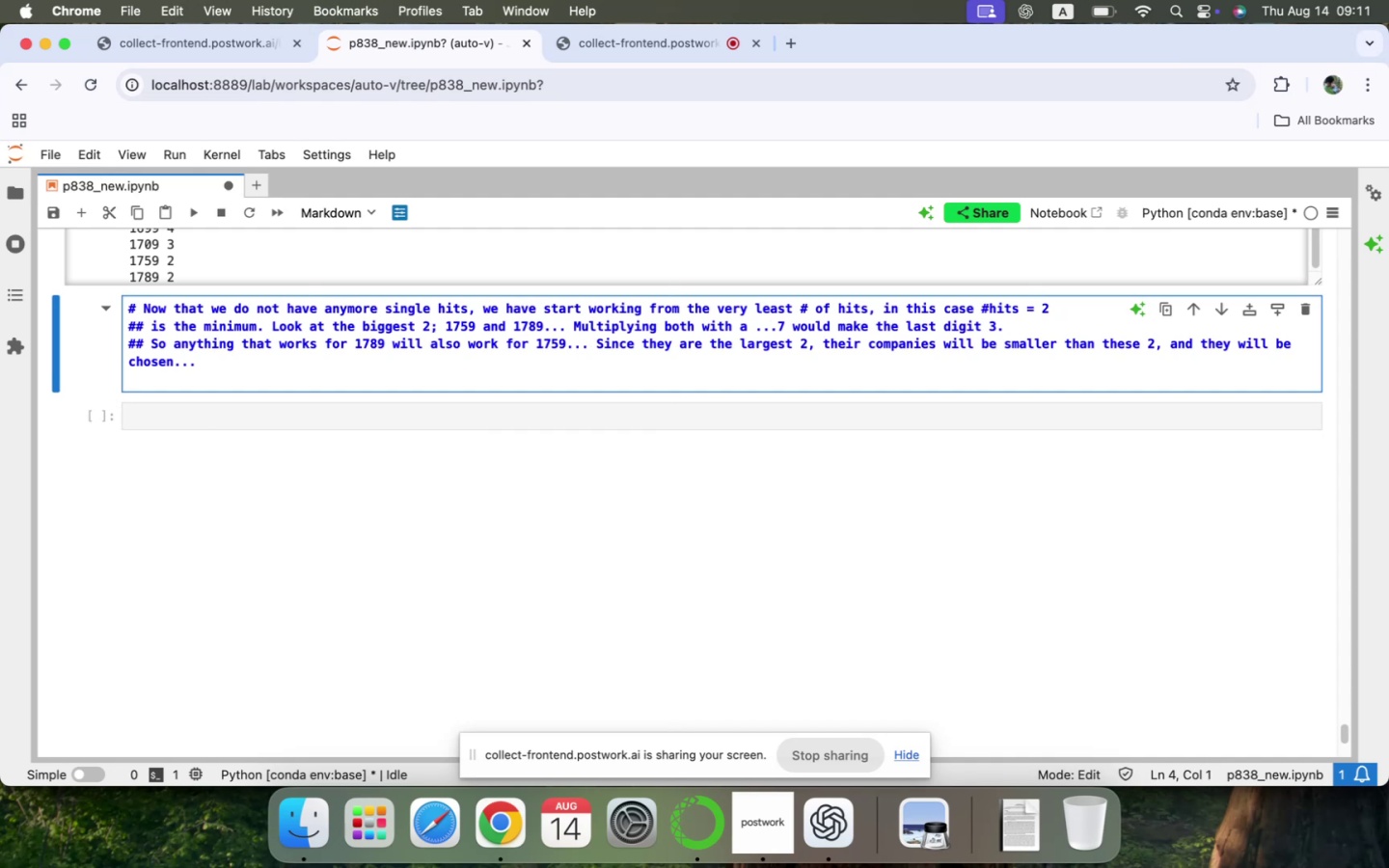 
type(# So now, lets )
 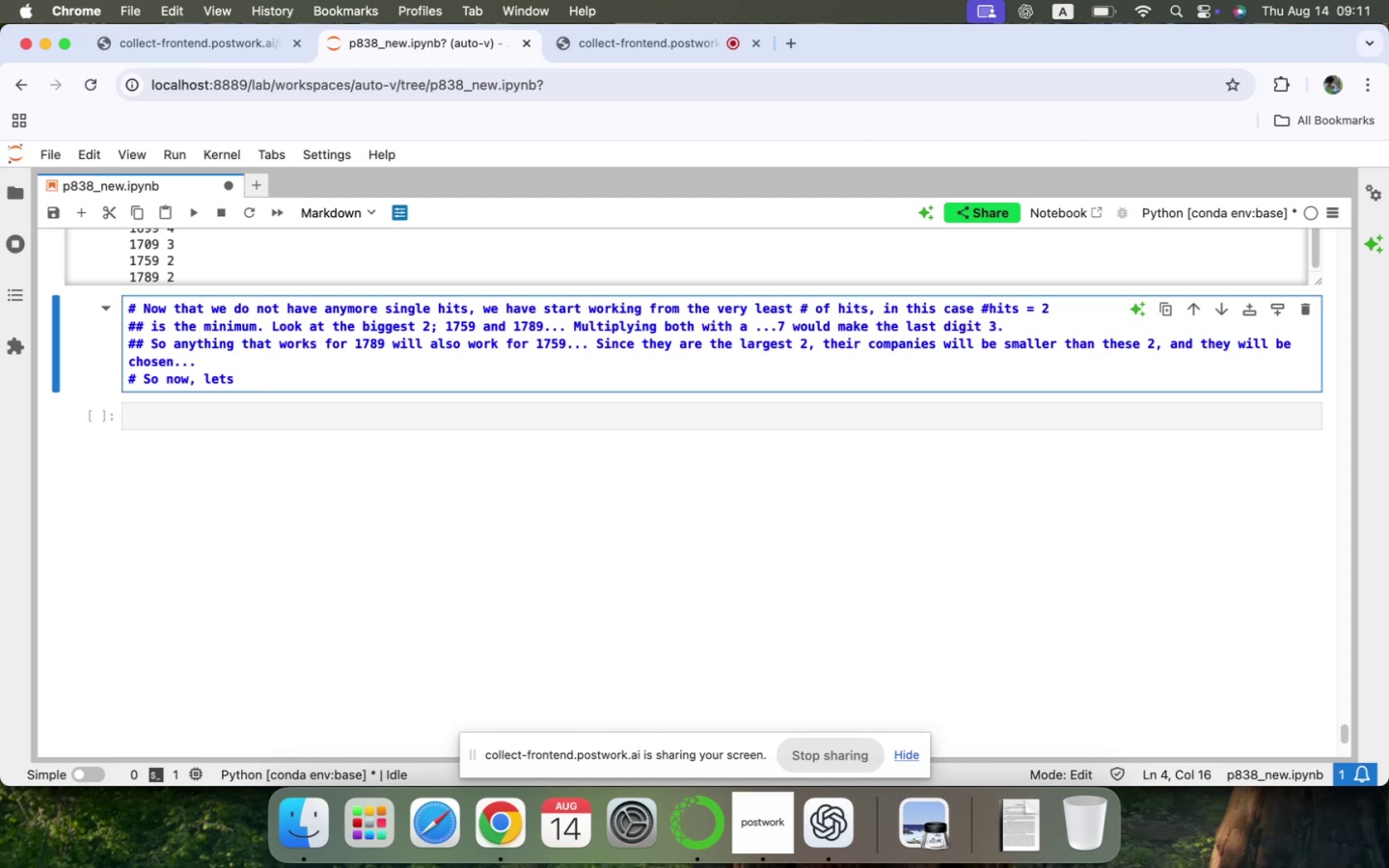 
wait(9.58)
 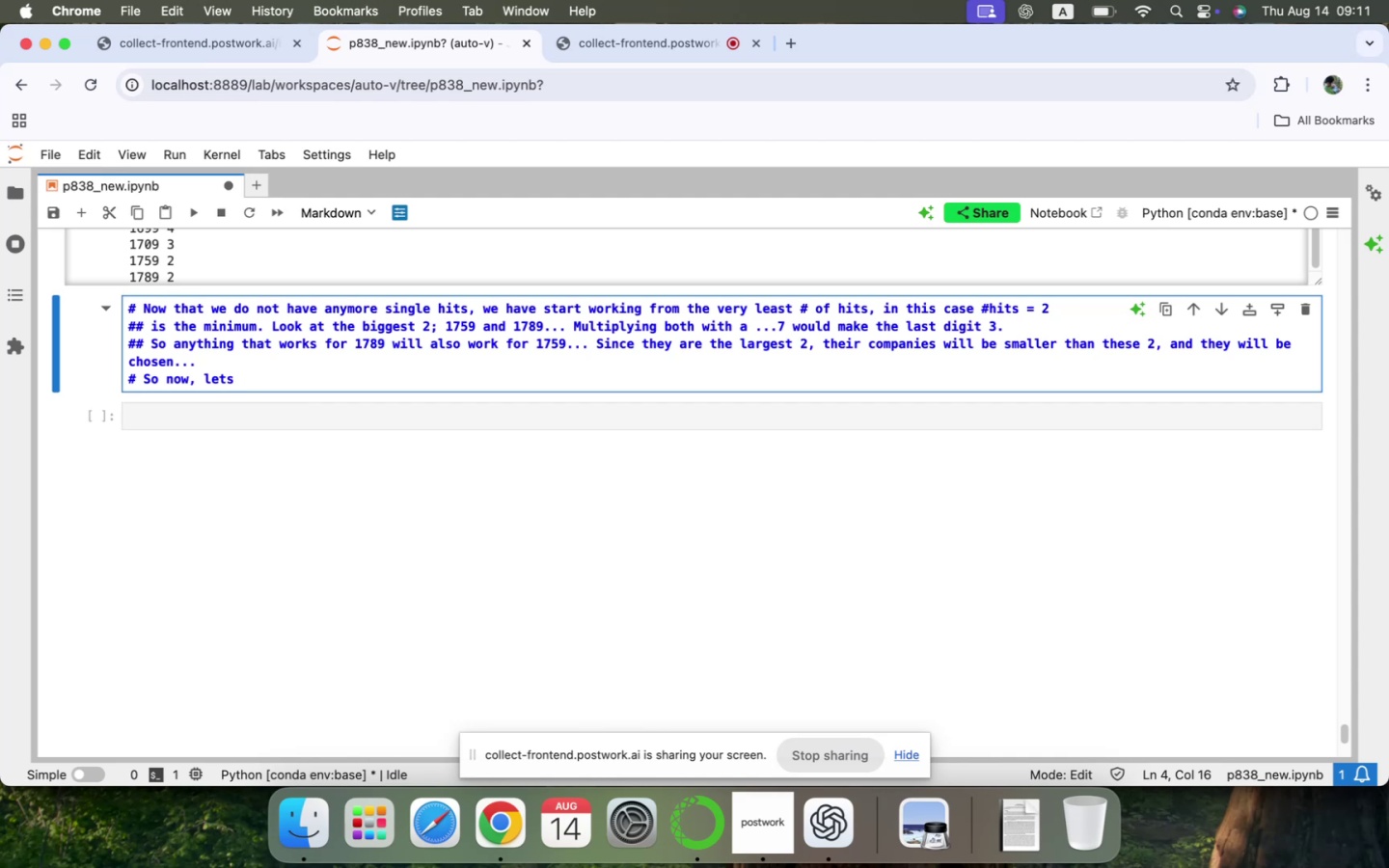 
type(do this)
 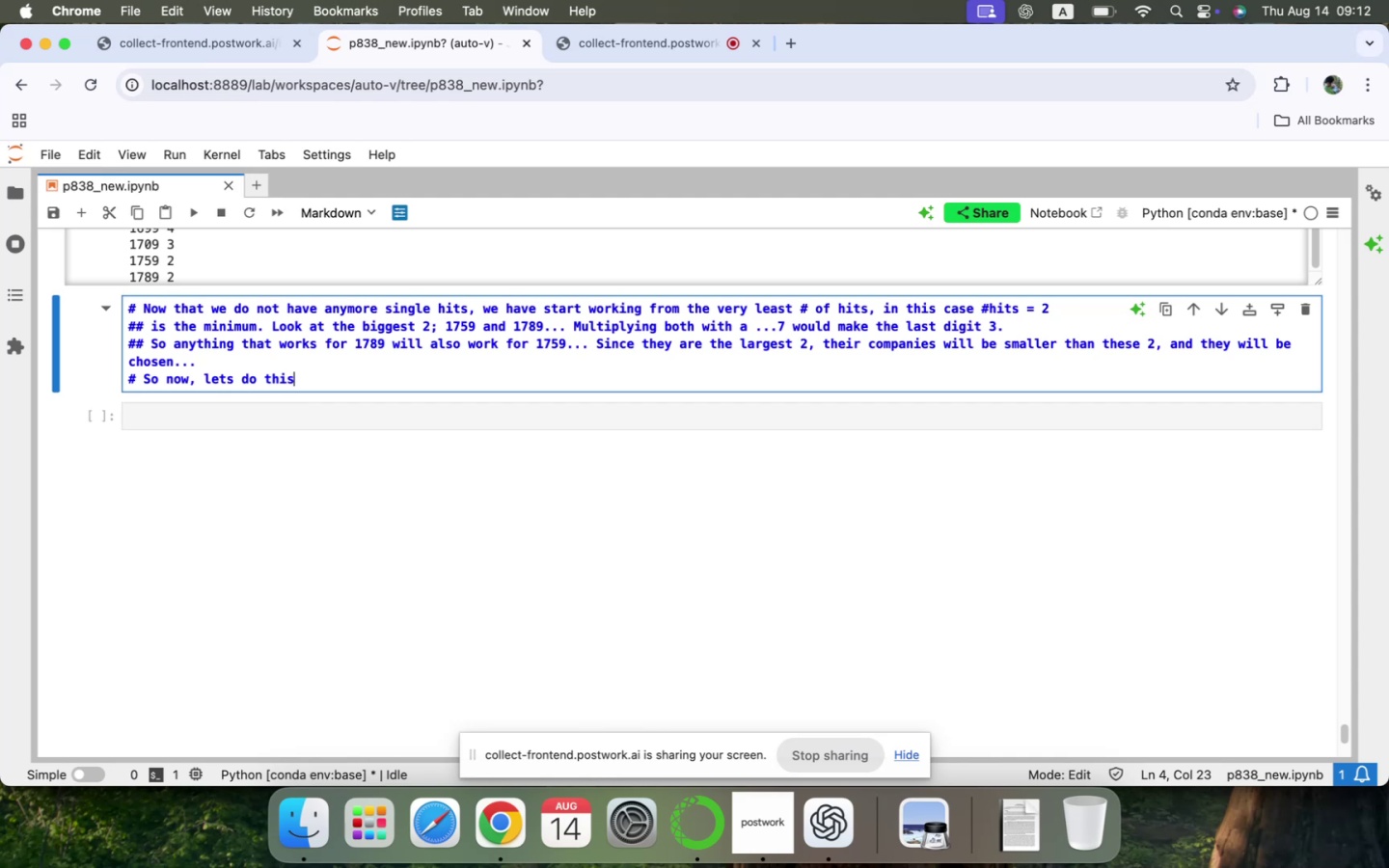 
wait(13.94)
 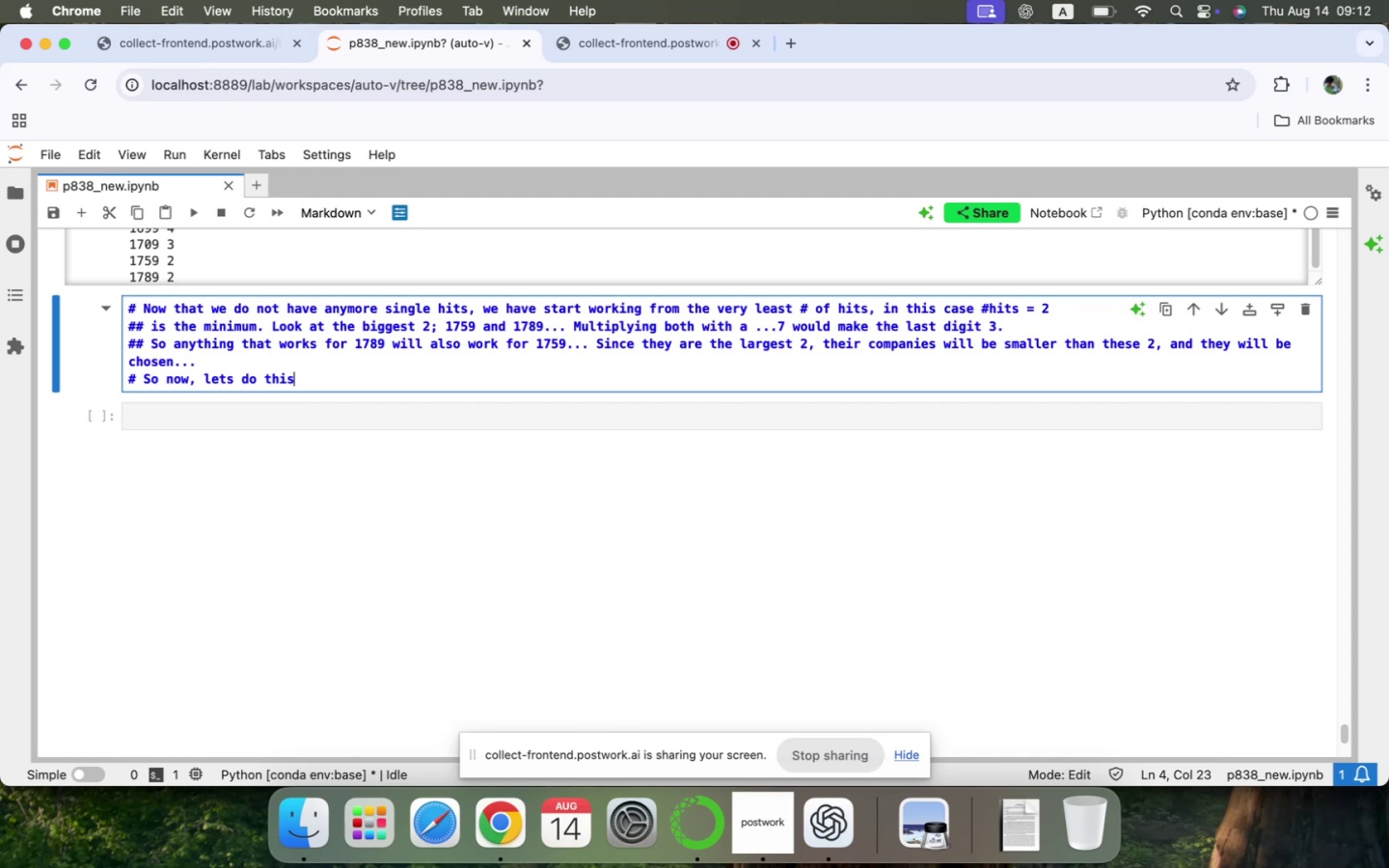 
key(Semicolon)
 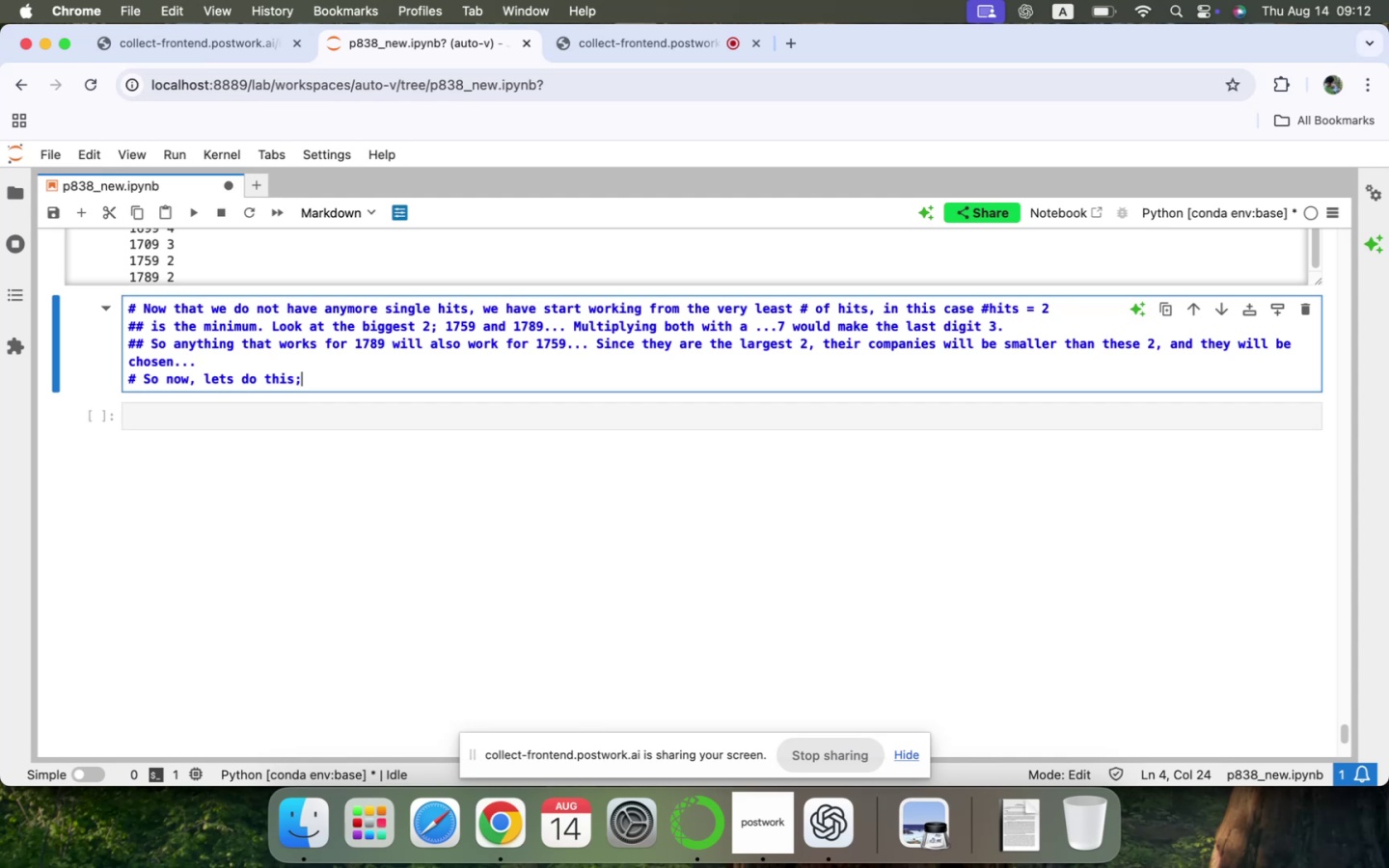 
hold_key(key=ShiftLeft, duration=0.47)
 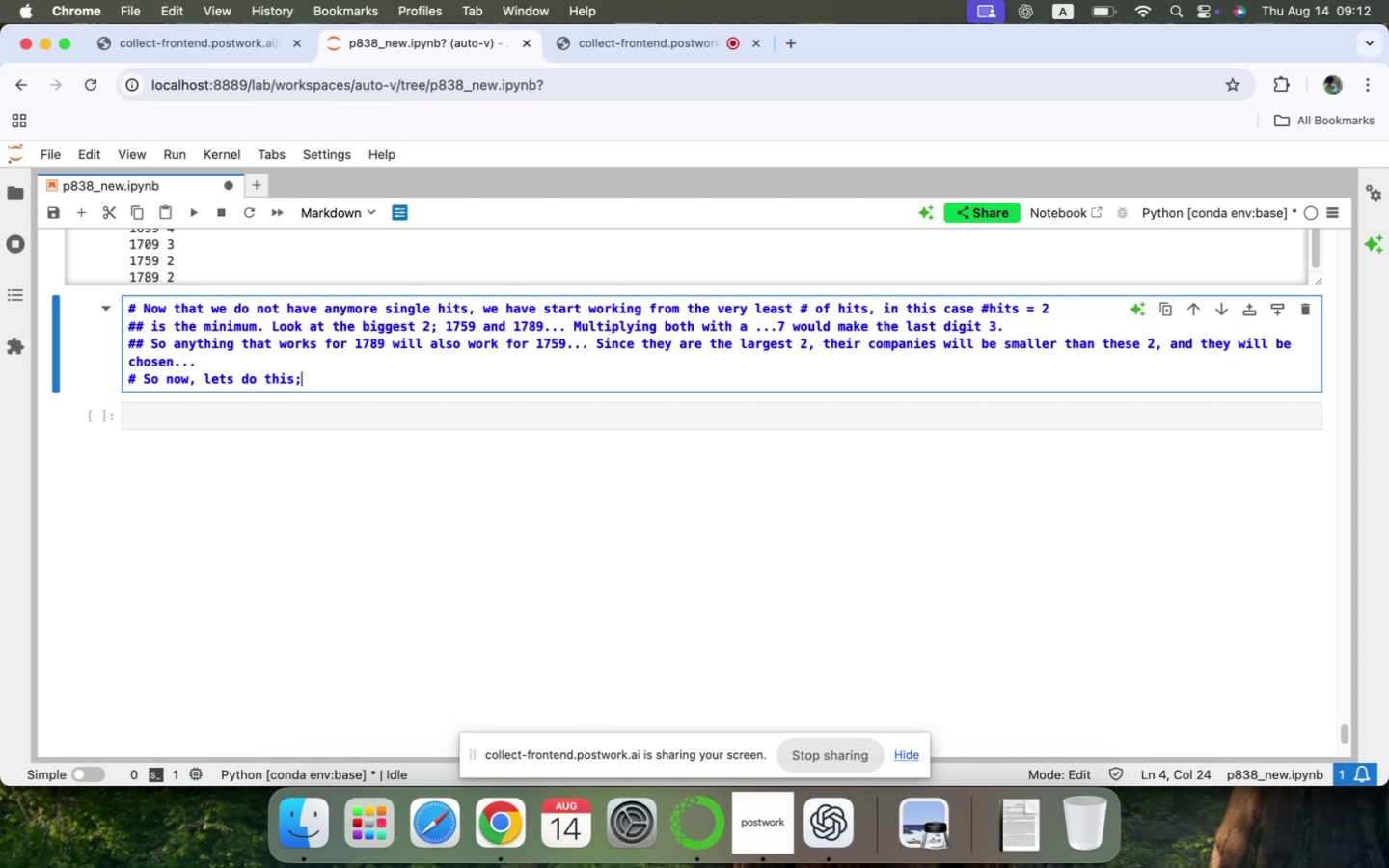 
key(Enter)
 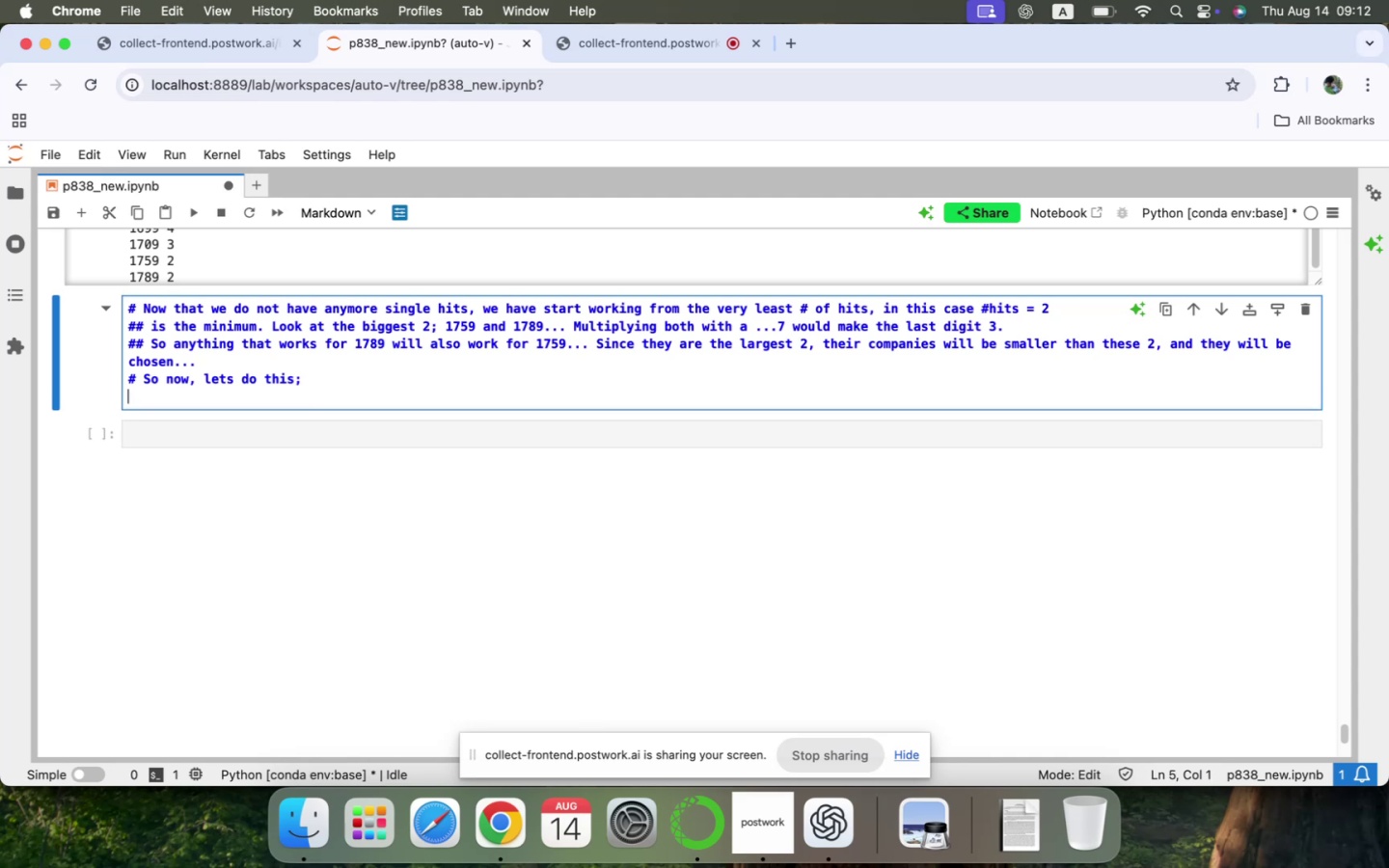 
type(### for 2 hits that are close, lets check their companies... and eliminate those. after that lets check... this ,a)
key(Backspace)
key(Backspace)
 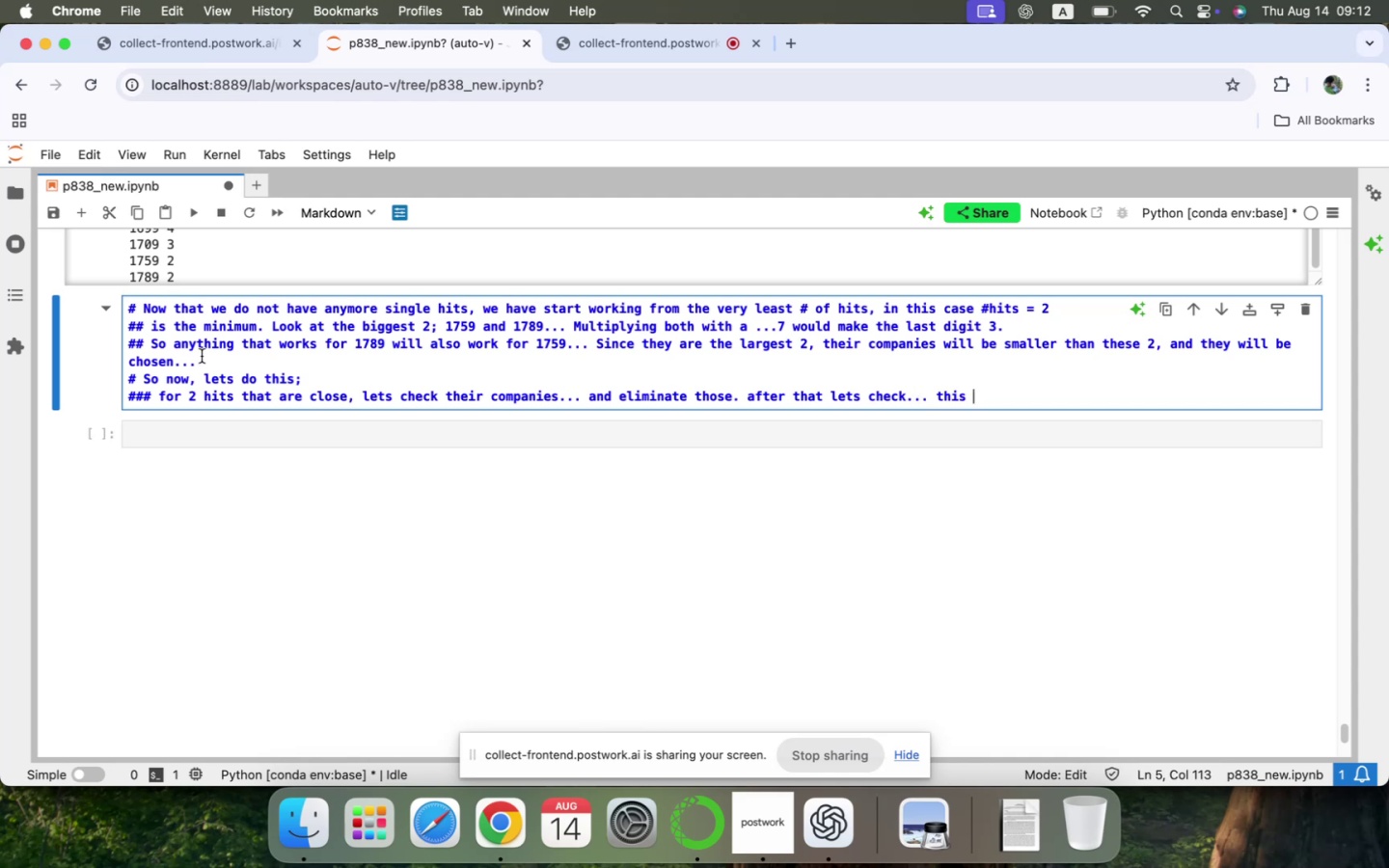 
scroll: coordinate [159, 344], scroll_direction: up, amount: 10.0
 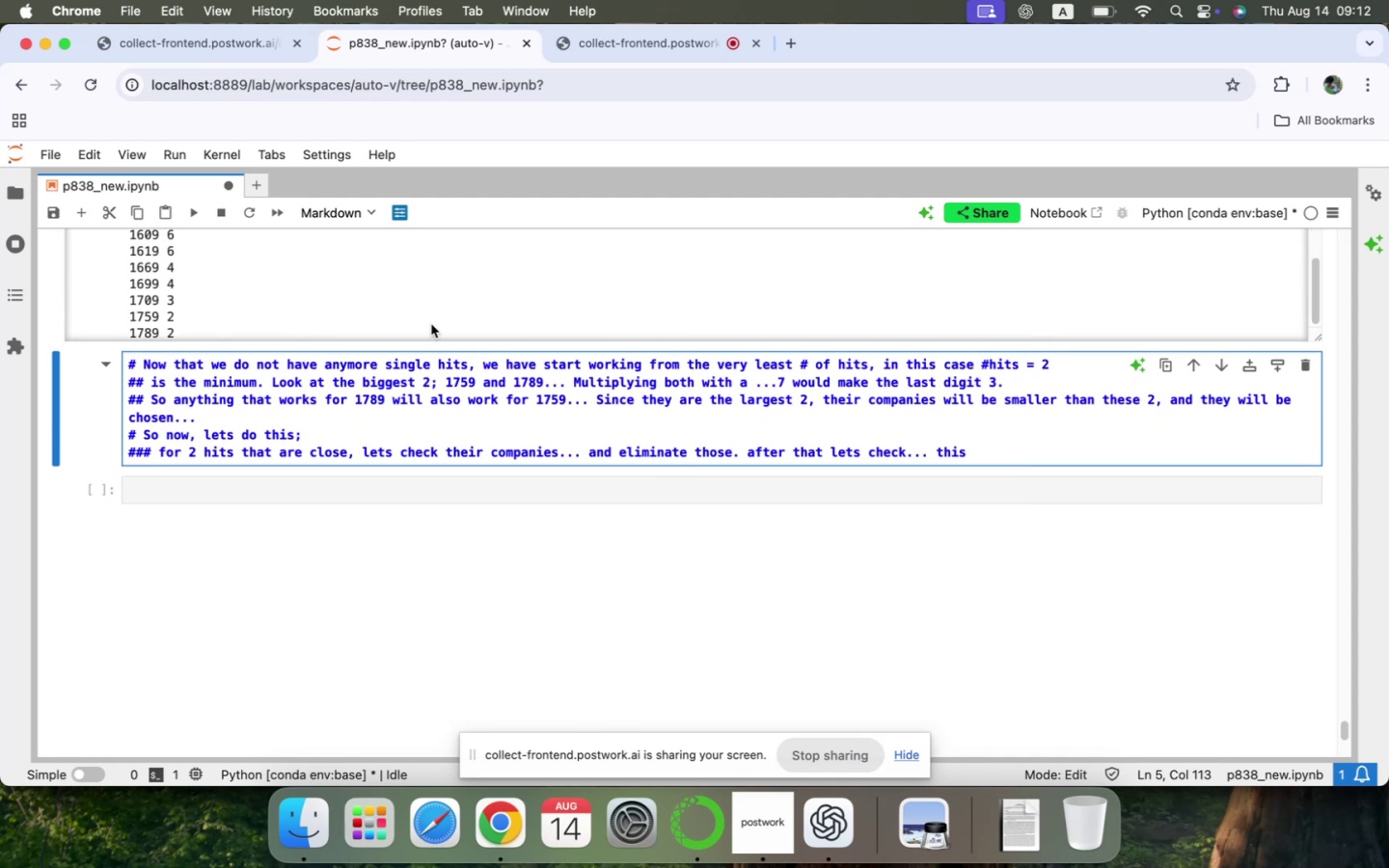 
wait(6.25)
 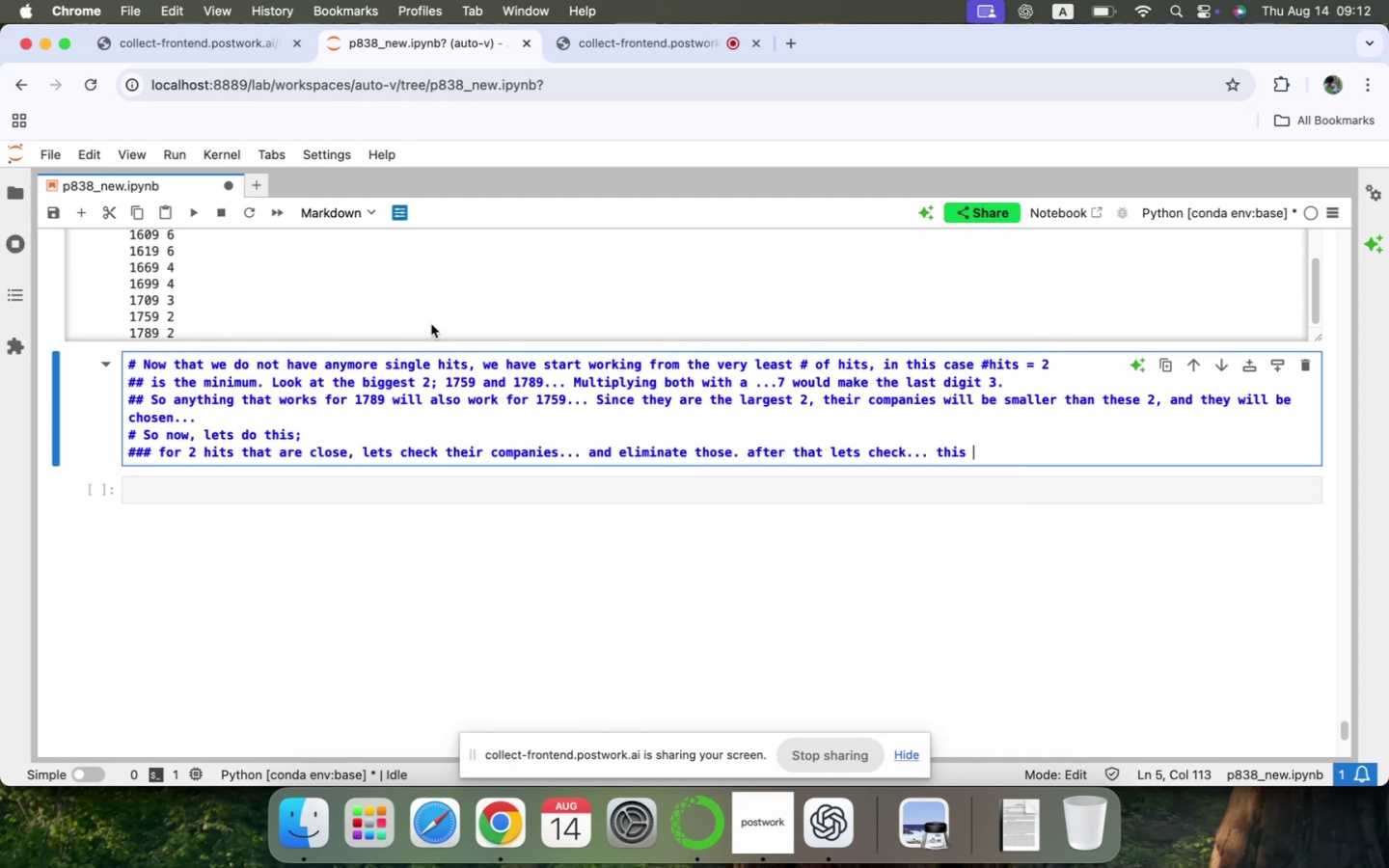 
scroll: coordinate [352, 266], scroll_direction: up, amount: 6.0
 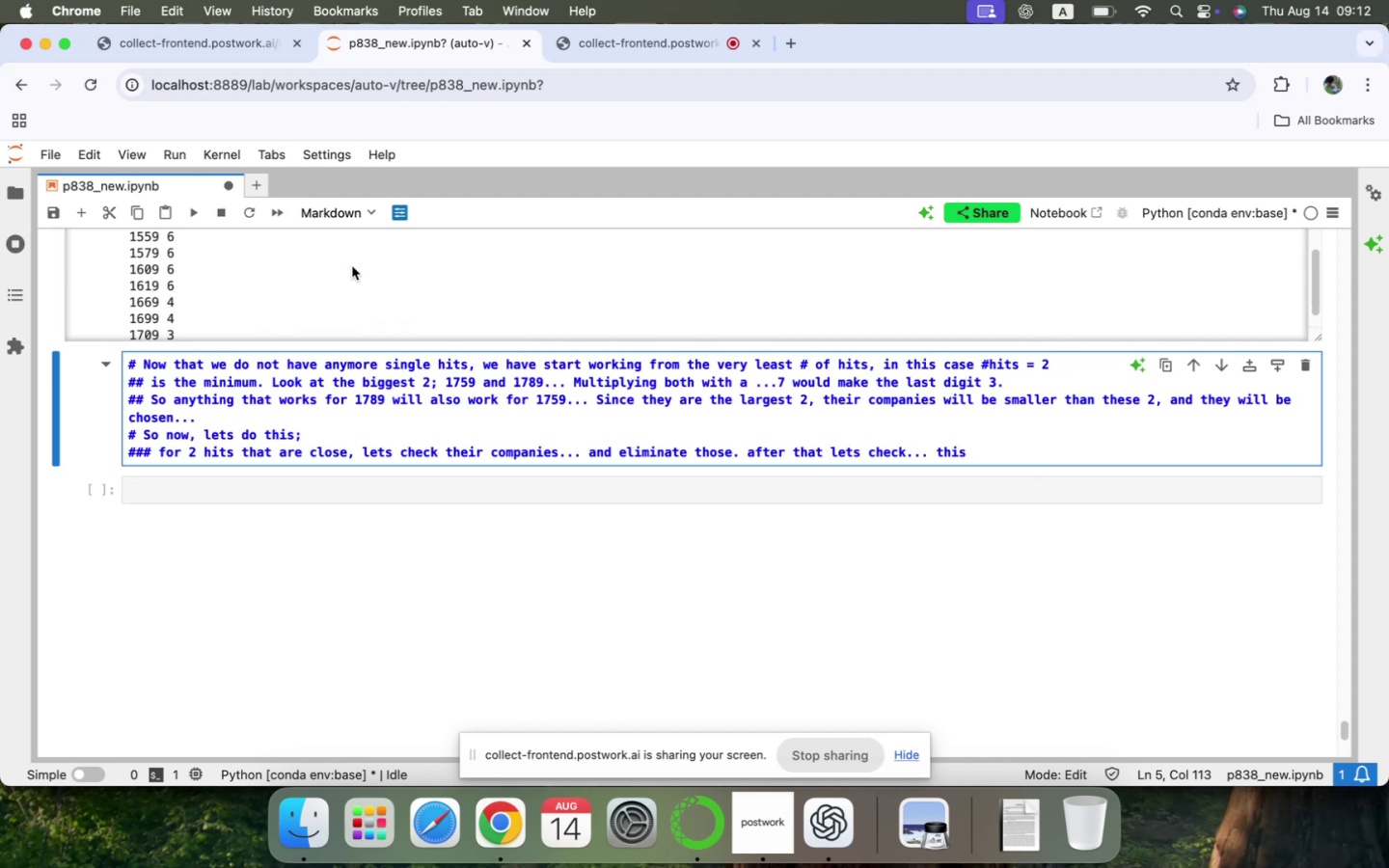 
scroll: coordinate [352, 266], scroll_direction: down, amount: 17.0
 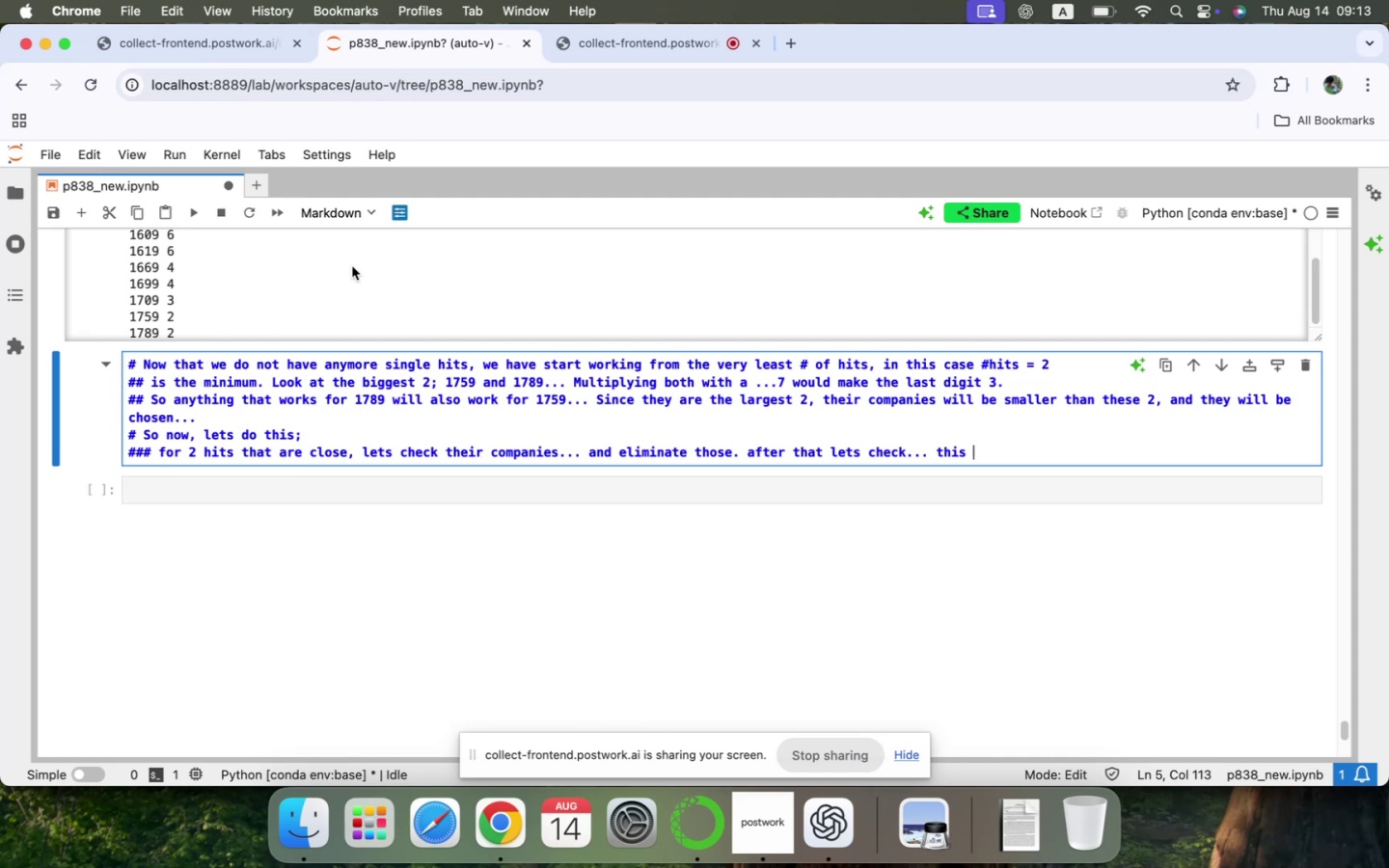 
wait(21.23)
 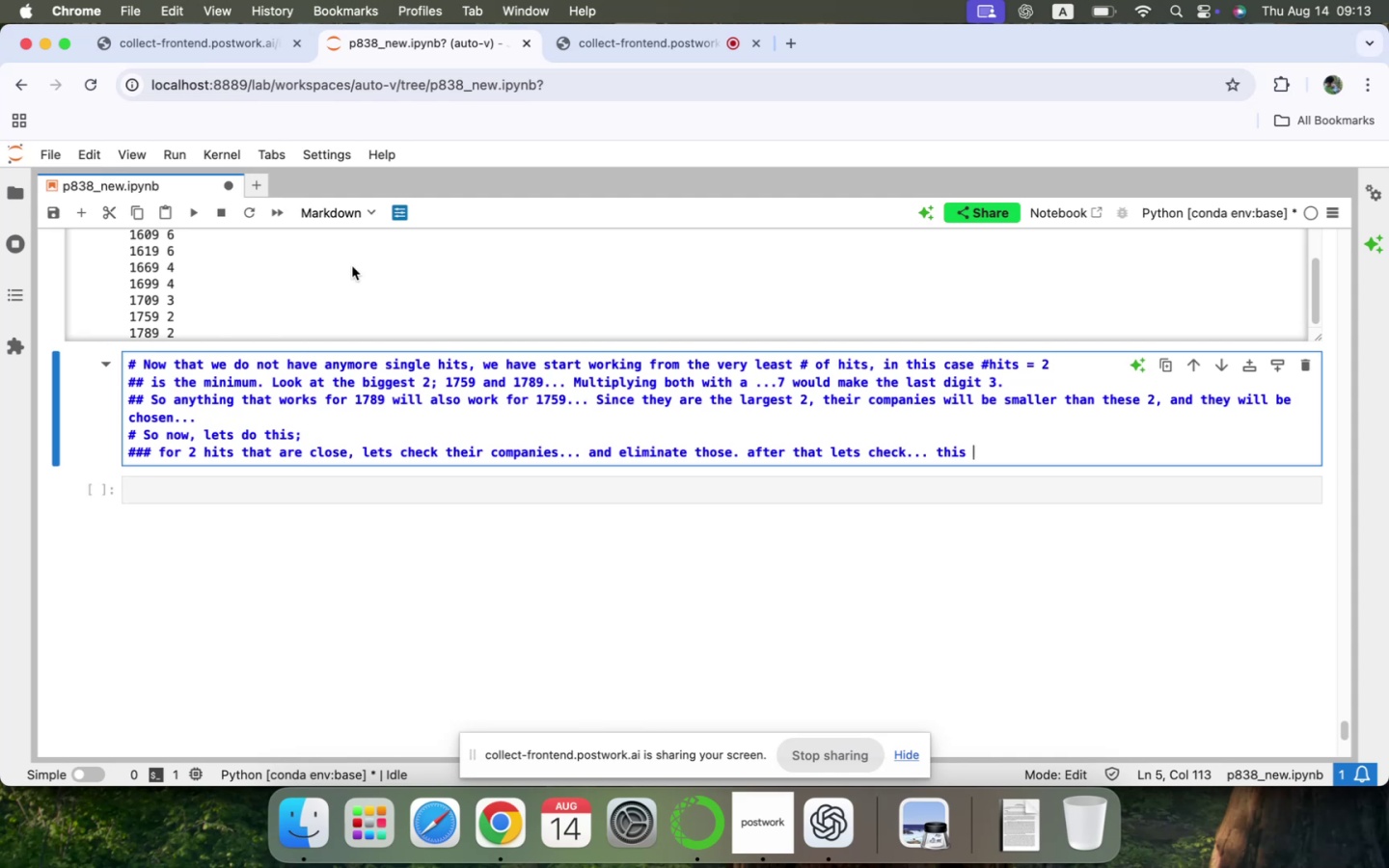 
scroll: coordinate [352, 266], scroll_direction: up, amount: 13.0
 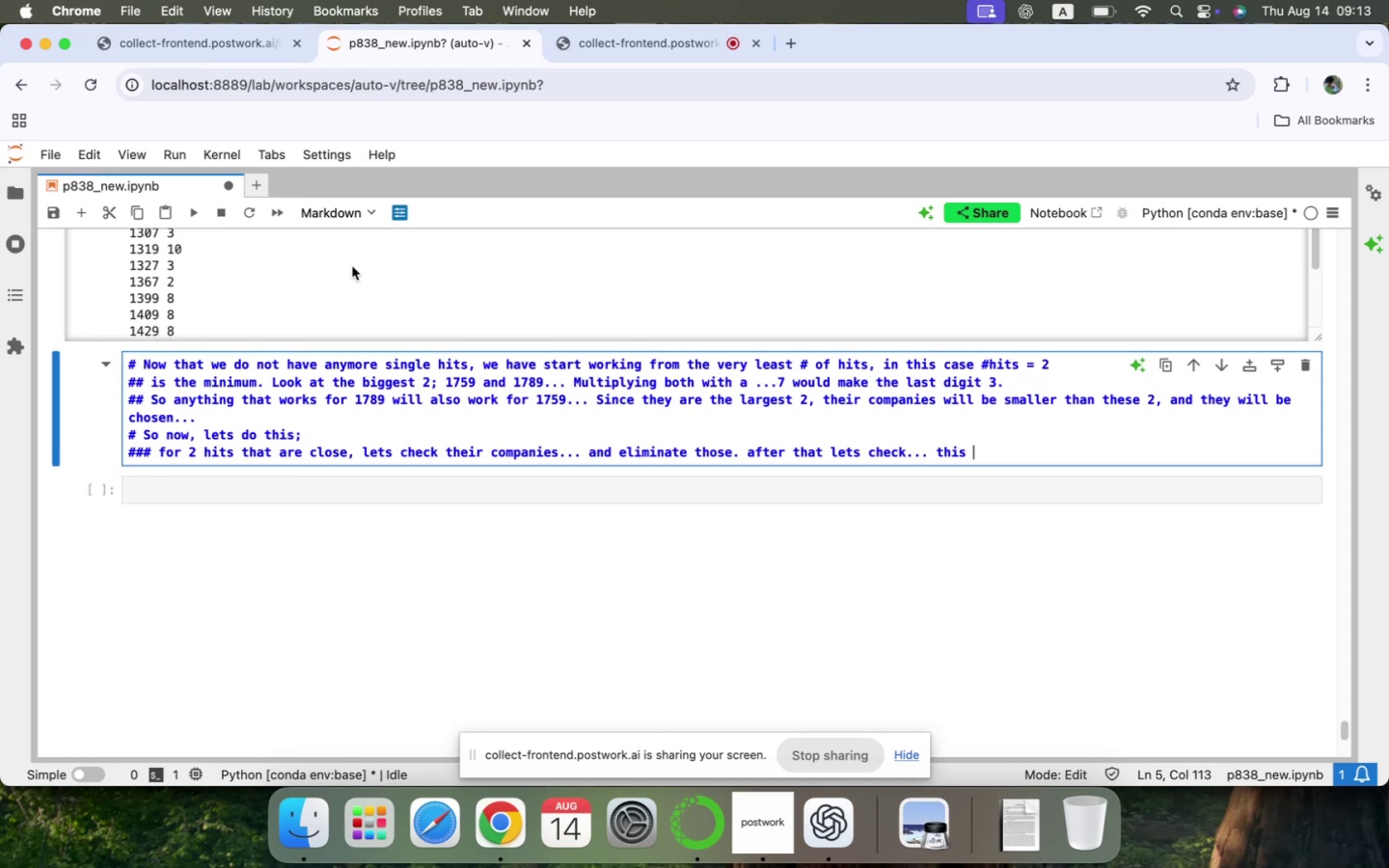 
scroll: coordinate [352, 266], scroll_direction: down, amount: 2.0
 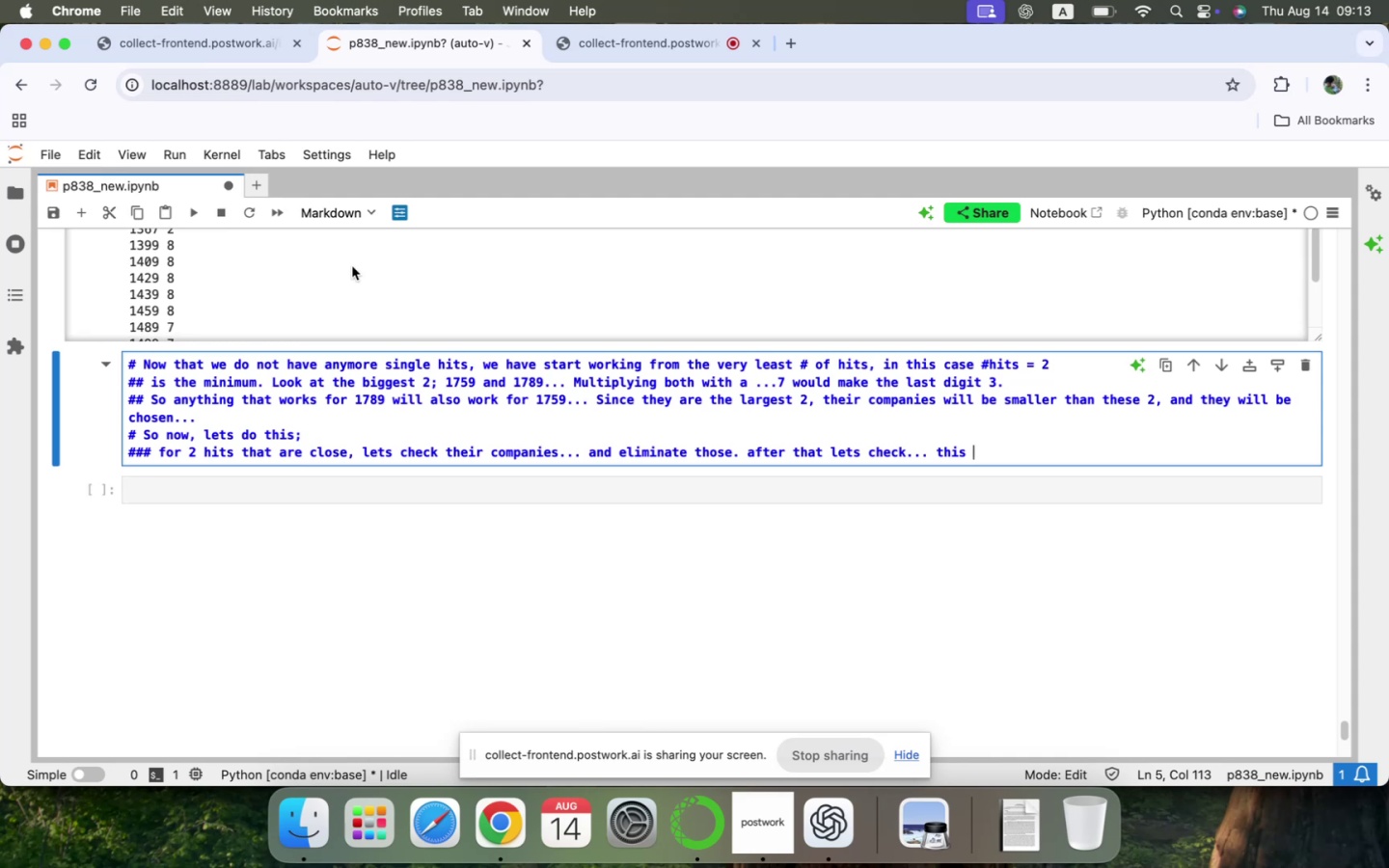 
scroll: coordinate [352, 266], scroll_direction: up, amount: 9.0
 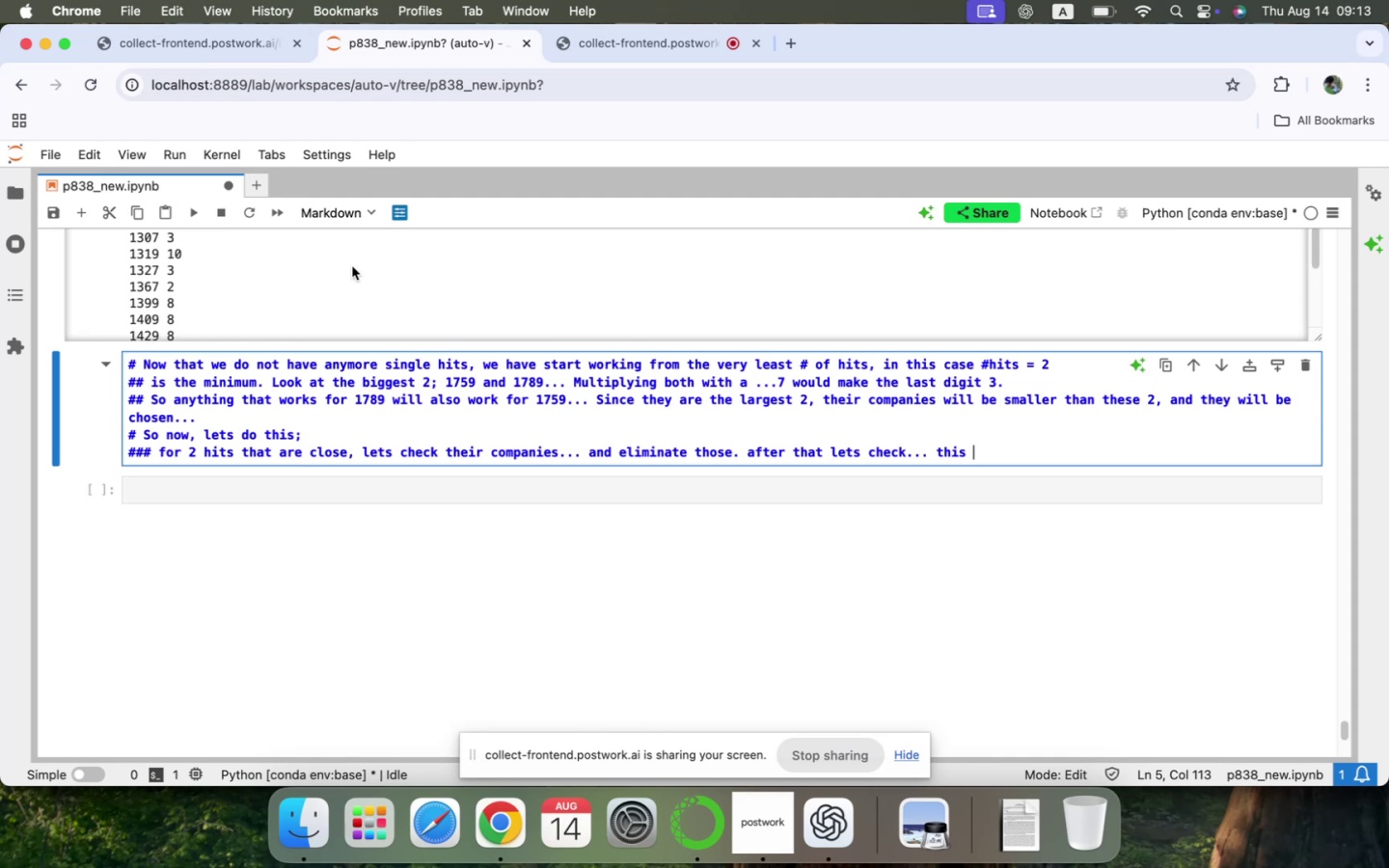 
scroll: coordinate [352, 266], scroll_direction: down, amount: 4.0
 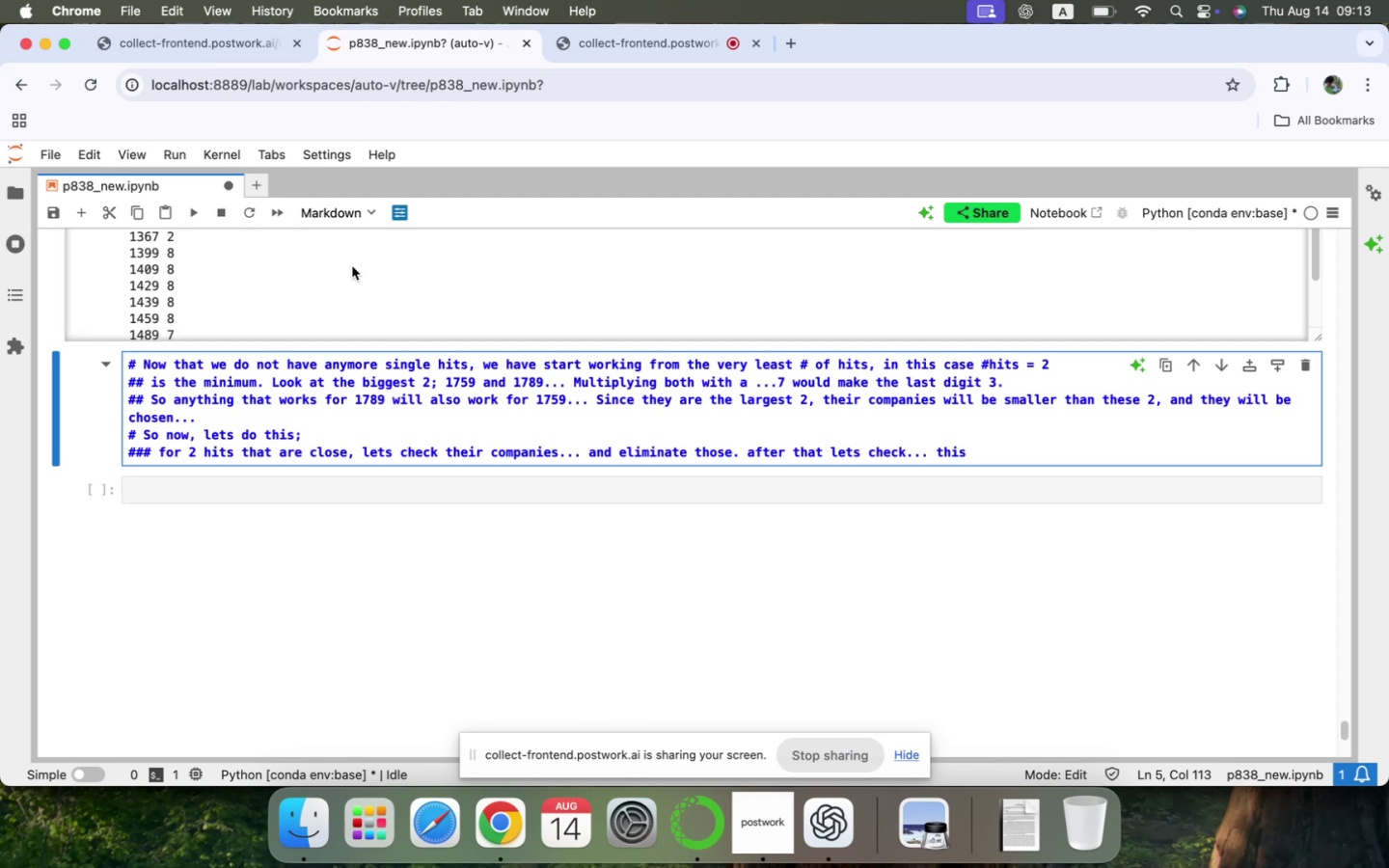 
wait(5.05)
 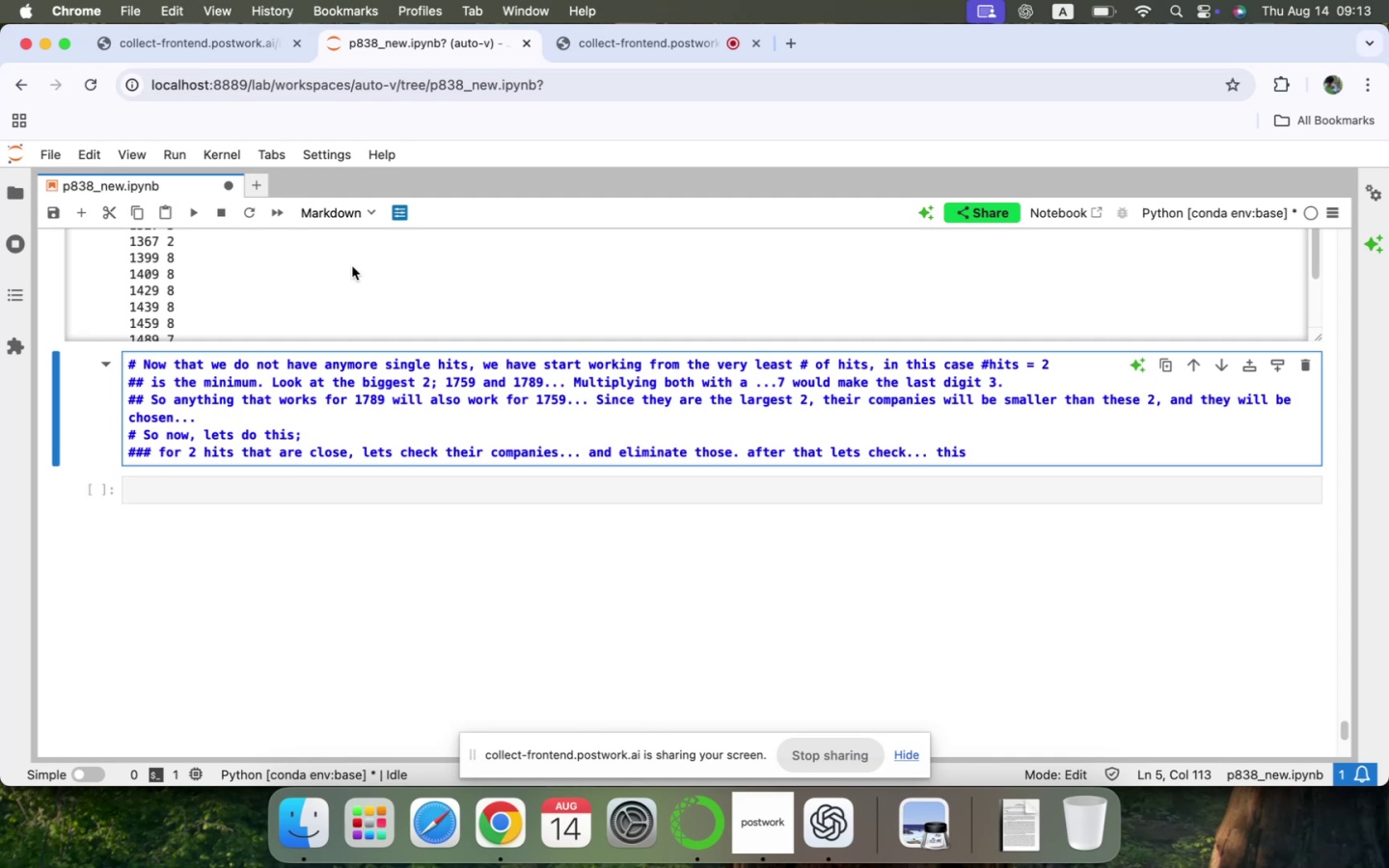 
scroll: coordinate [352, 266], scroll_direction: down, amount: 62.0
 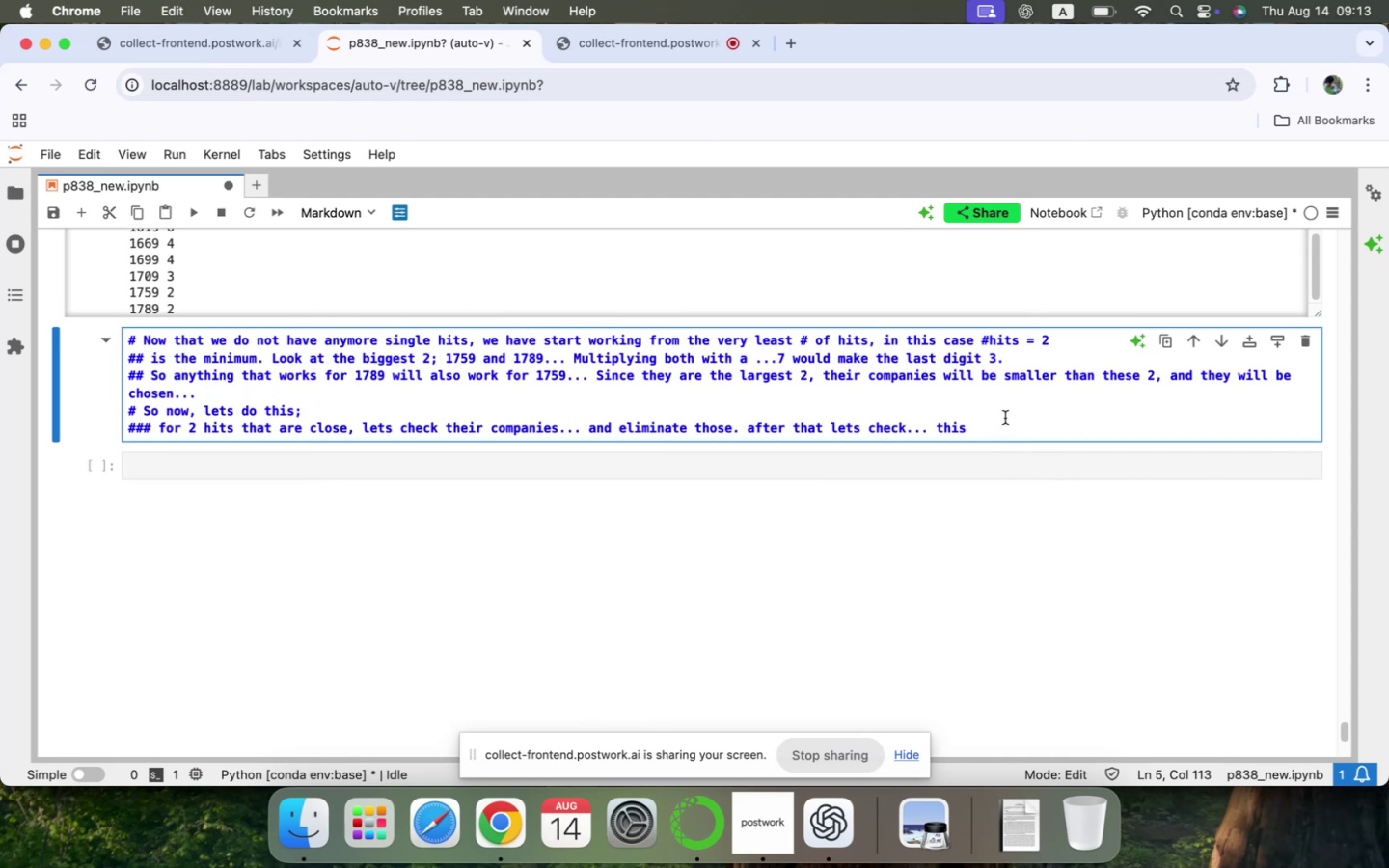 
left_click([989, 429])
 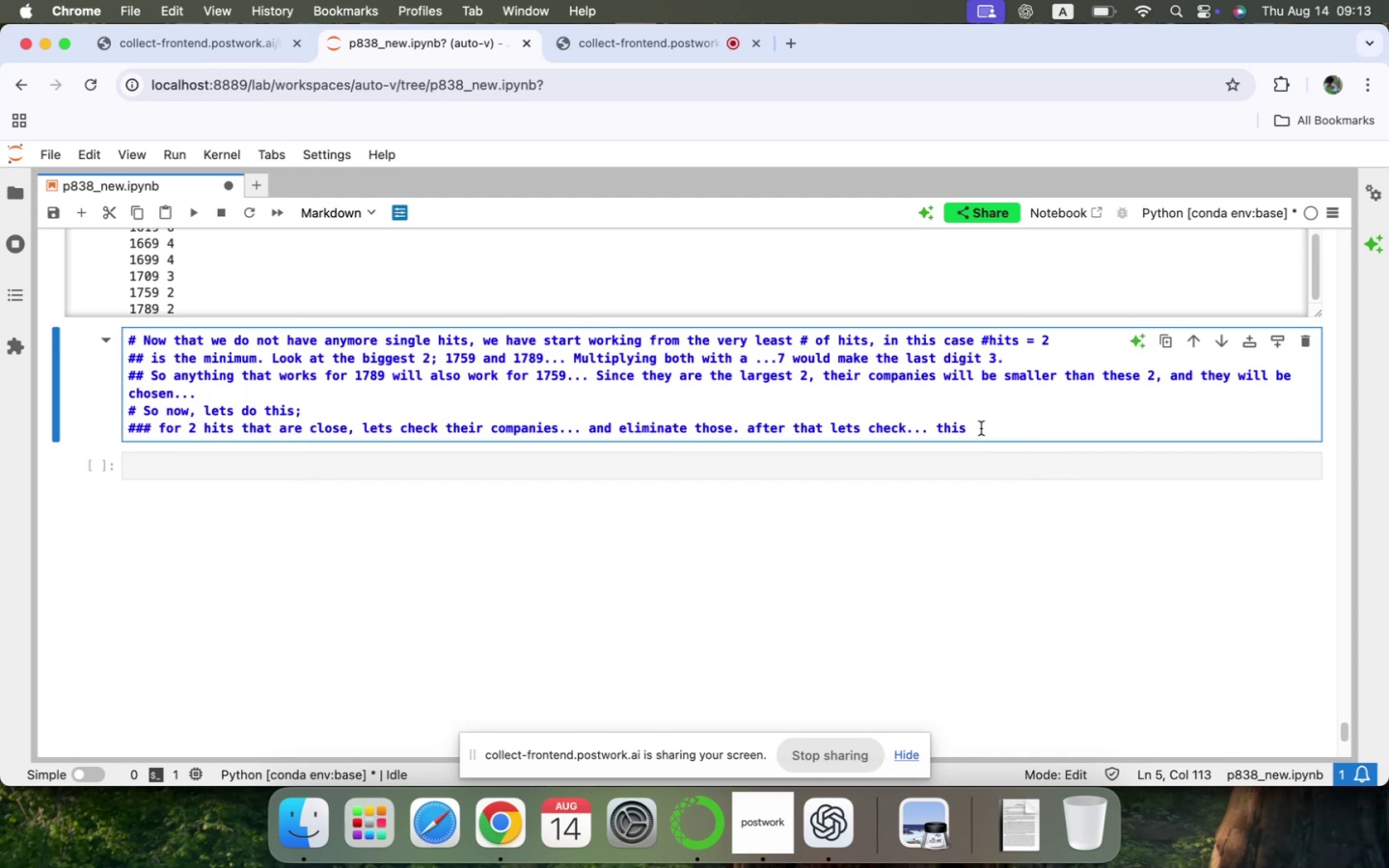 
double_click([981, 428])
 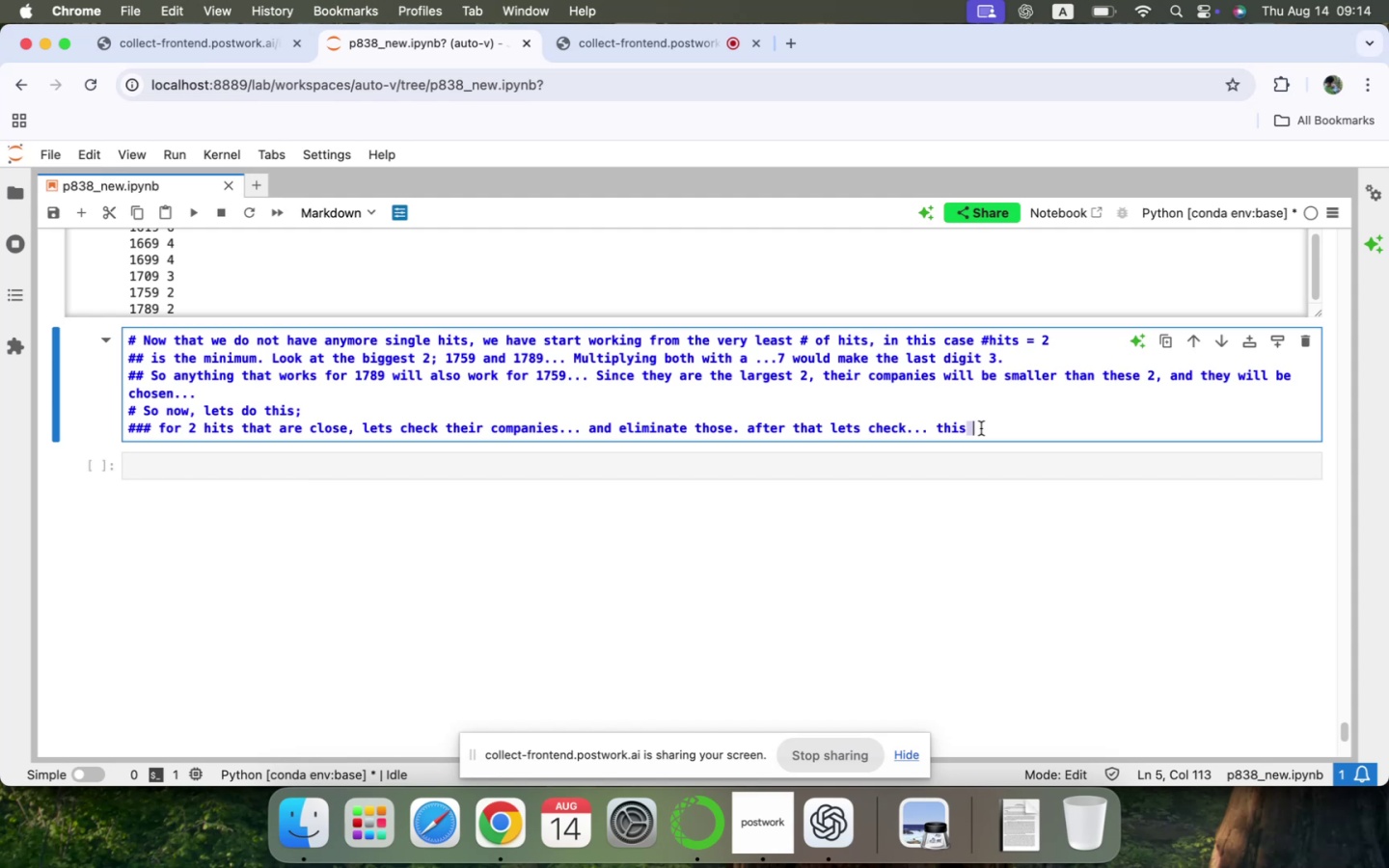 
wait(31.73)
 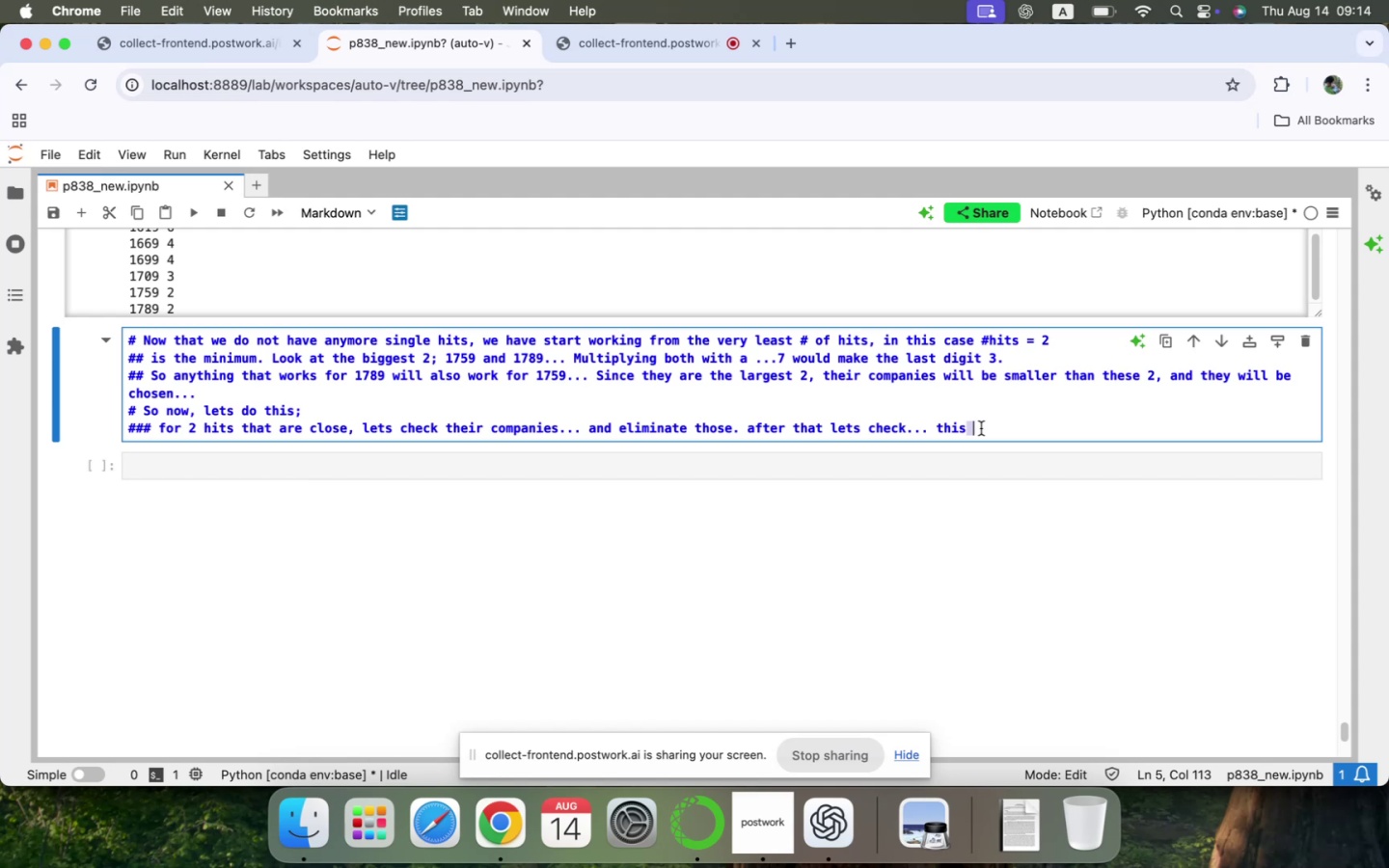 
key(Backspace)
key(Backspace)
key(Backspace)
key(Backspace)
key(Backspace)
key(Backspace)
key(Backspace)
key(Backspace)
type(.. This may generate new 1 hits or 2 hits as well...)
 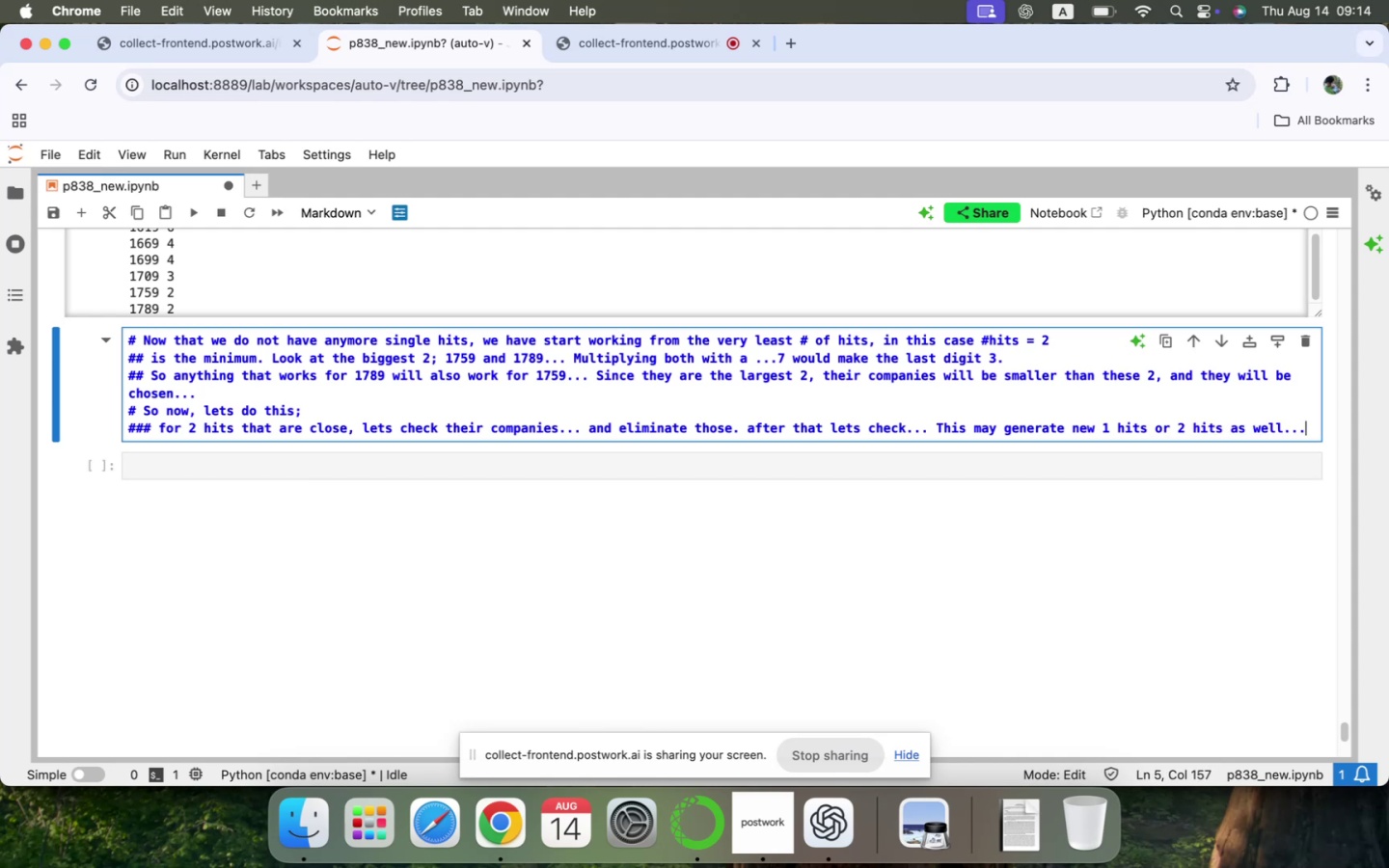 
key(Enter)
 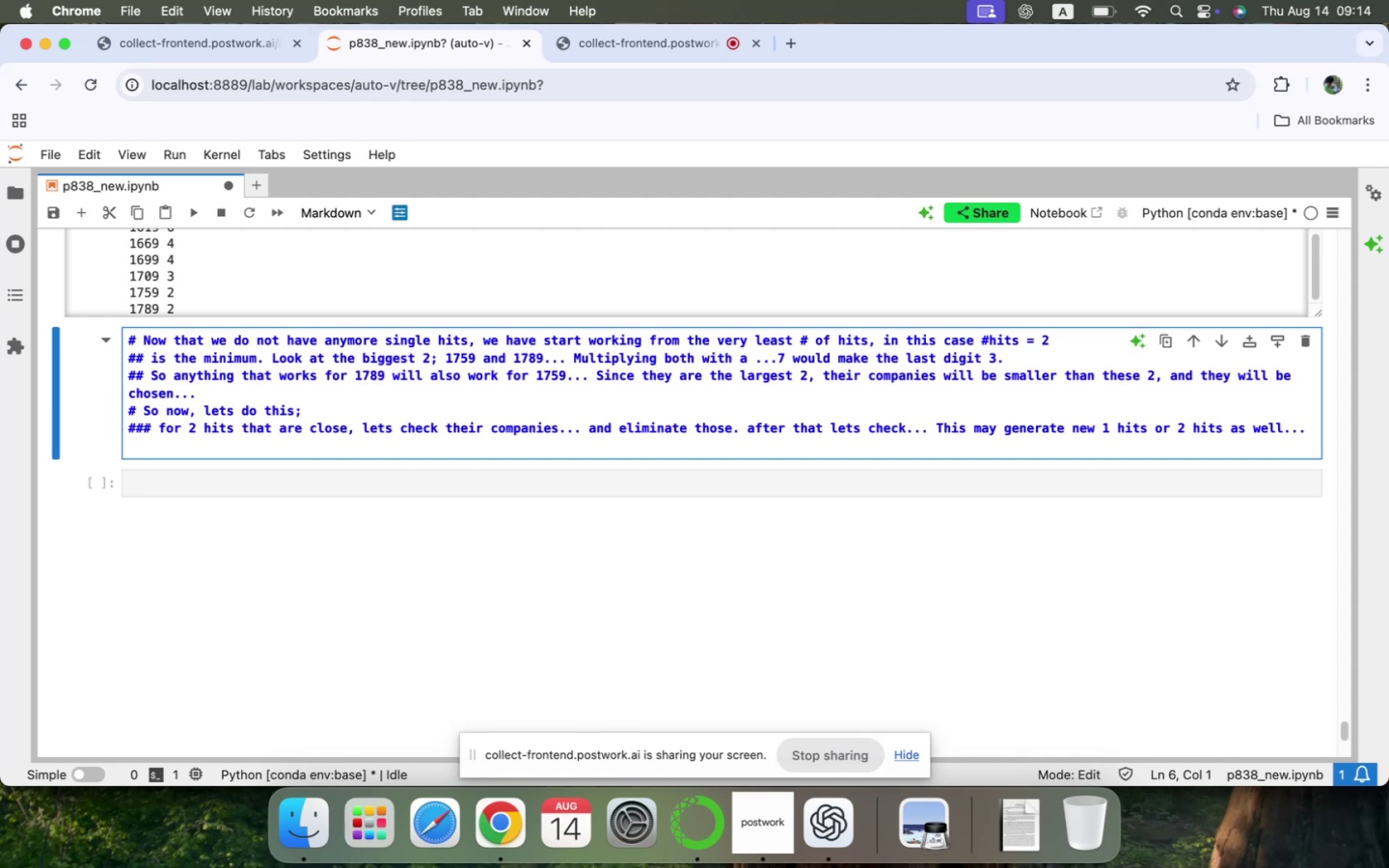 
wait(7.85)
 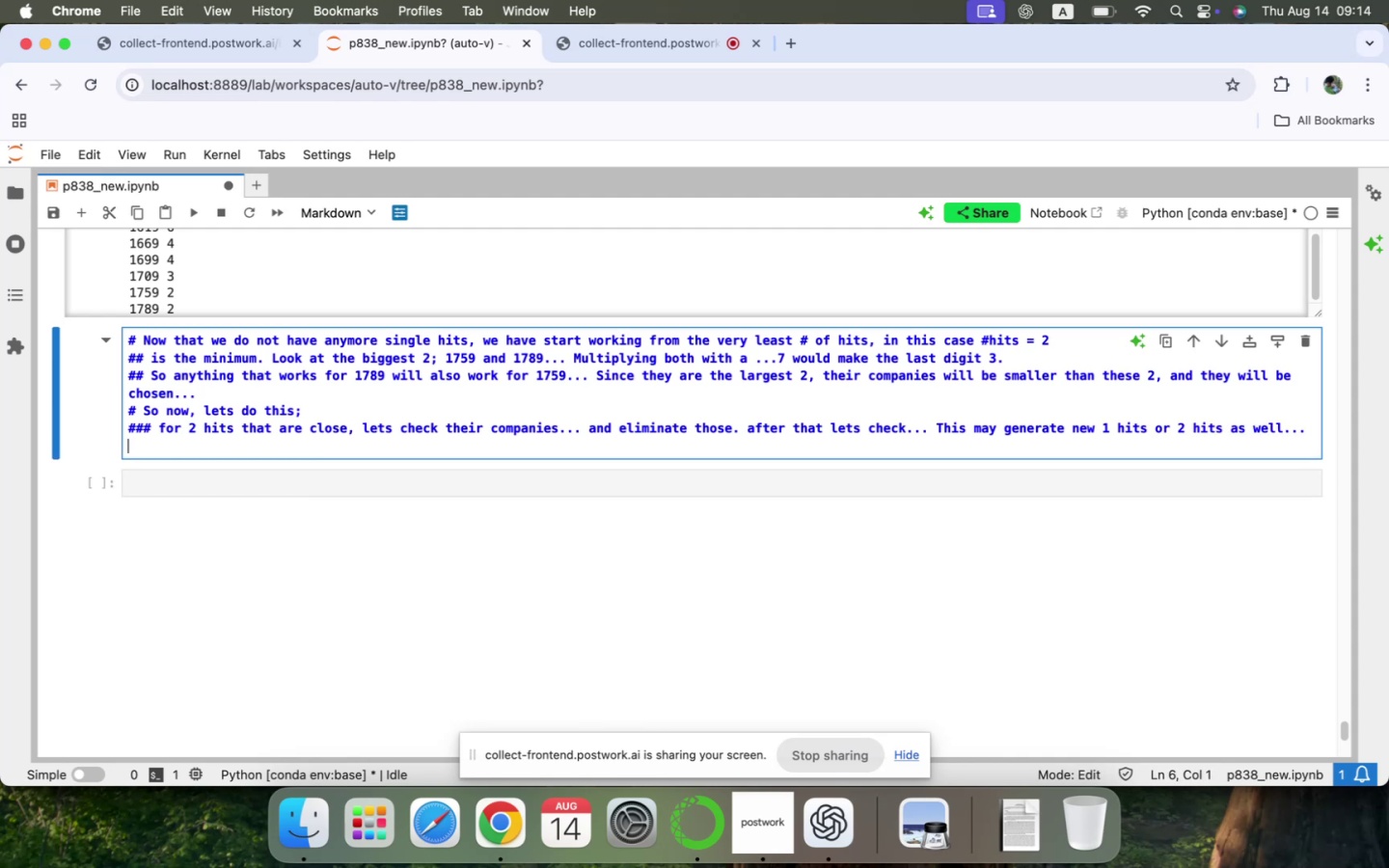 
key(Enter)
 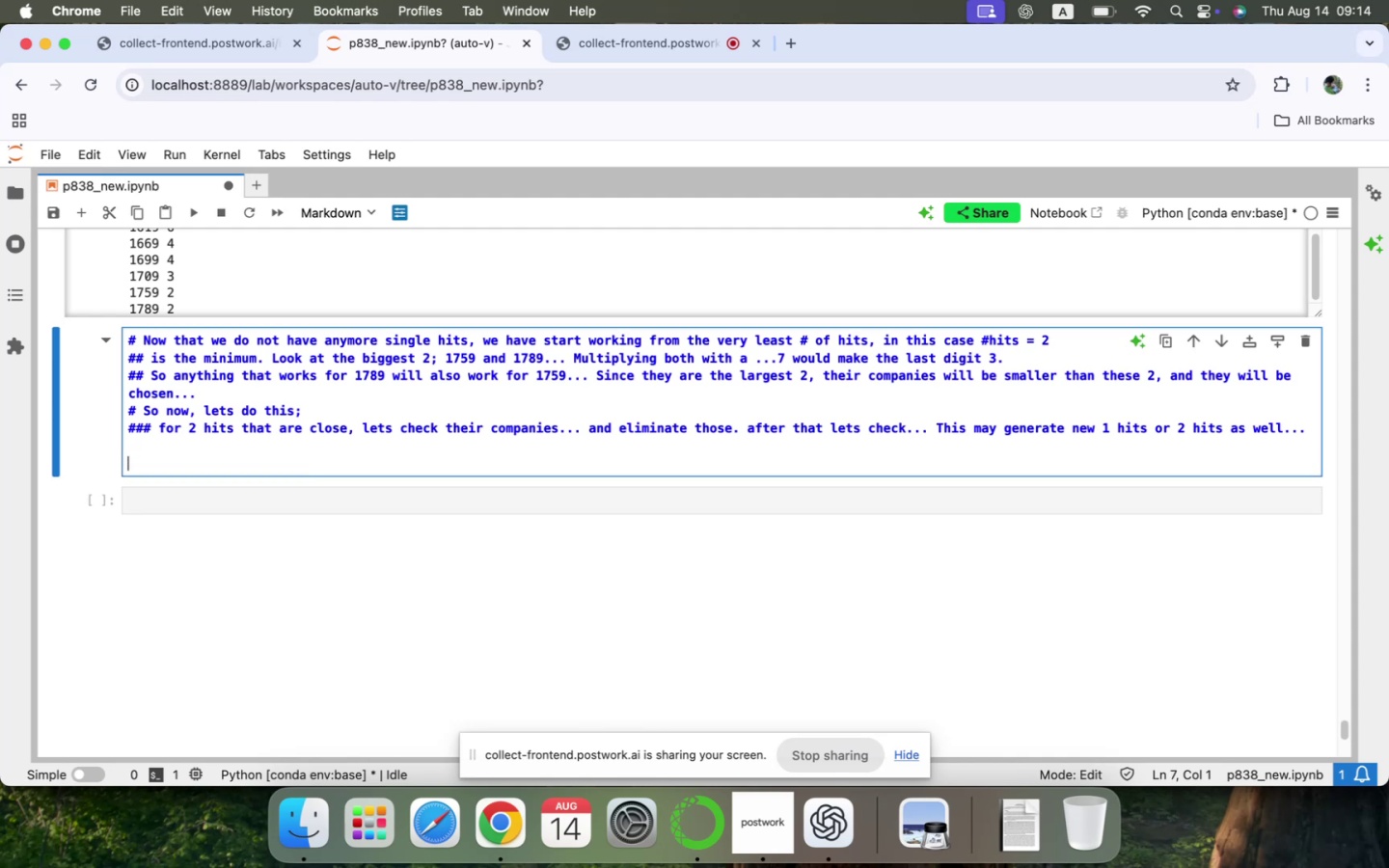 
type(# Another key observation:)
 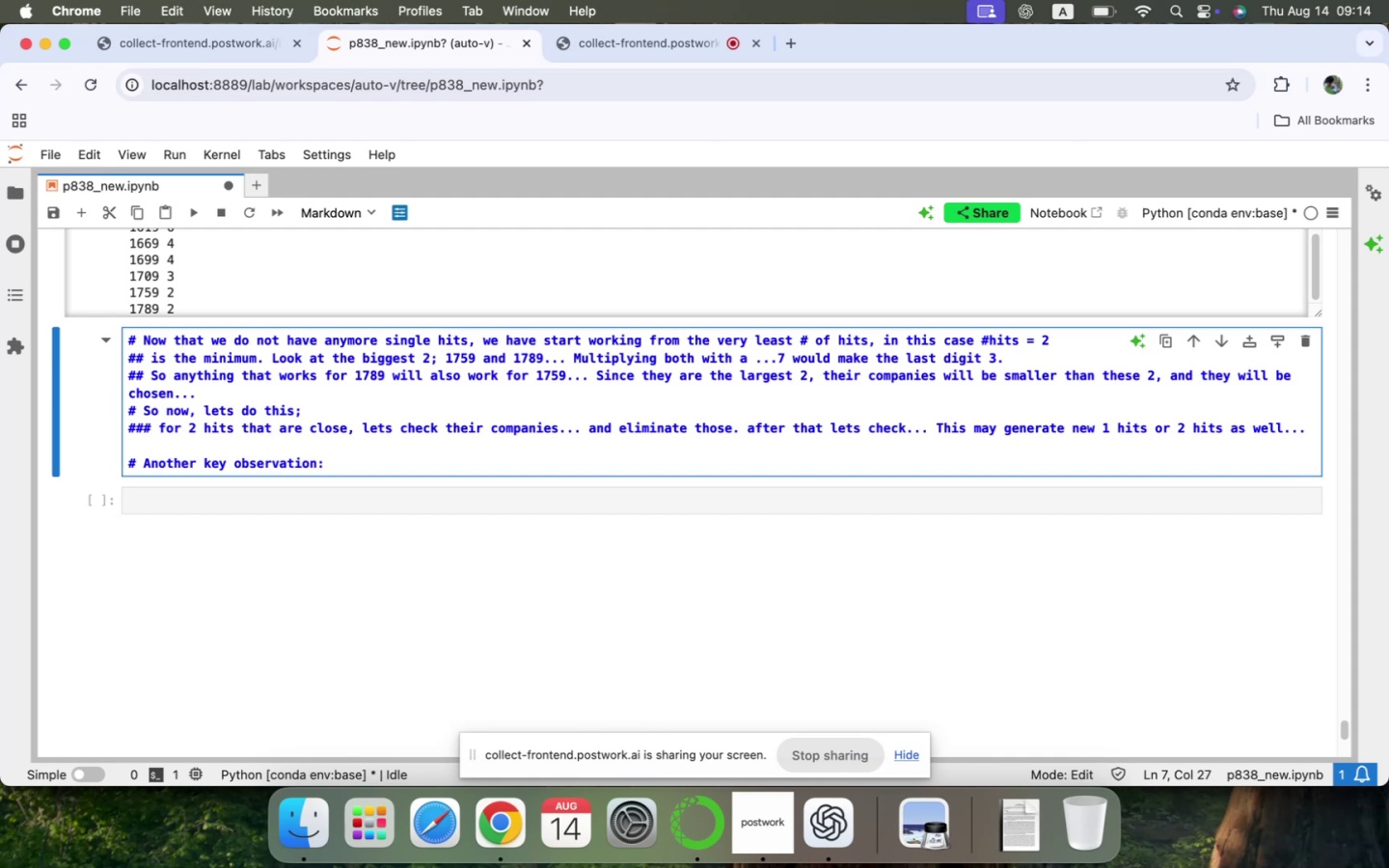 
wait(7.87)
 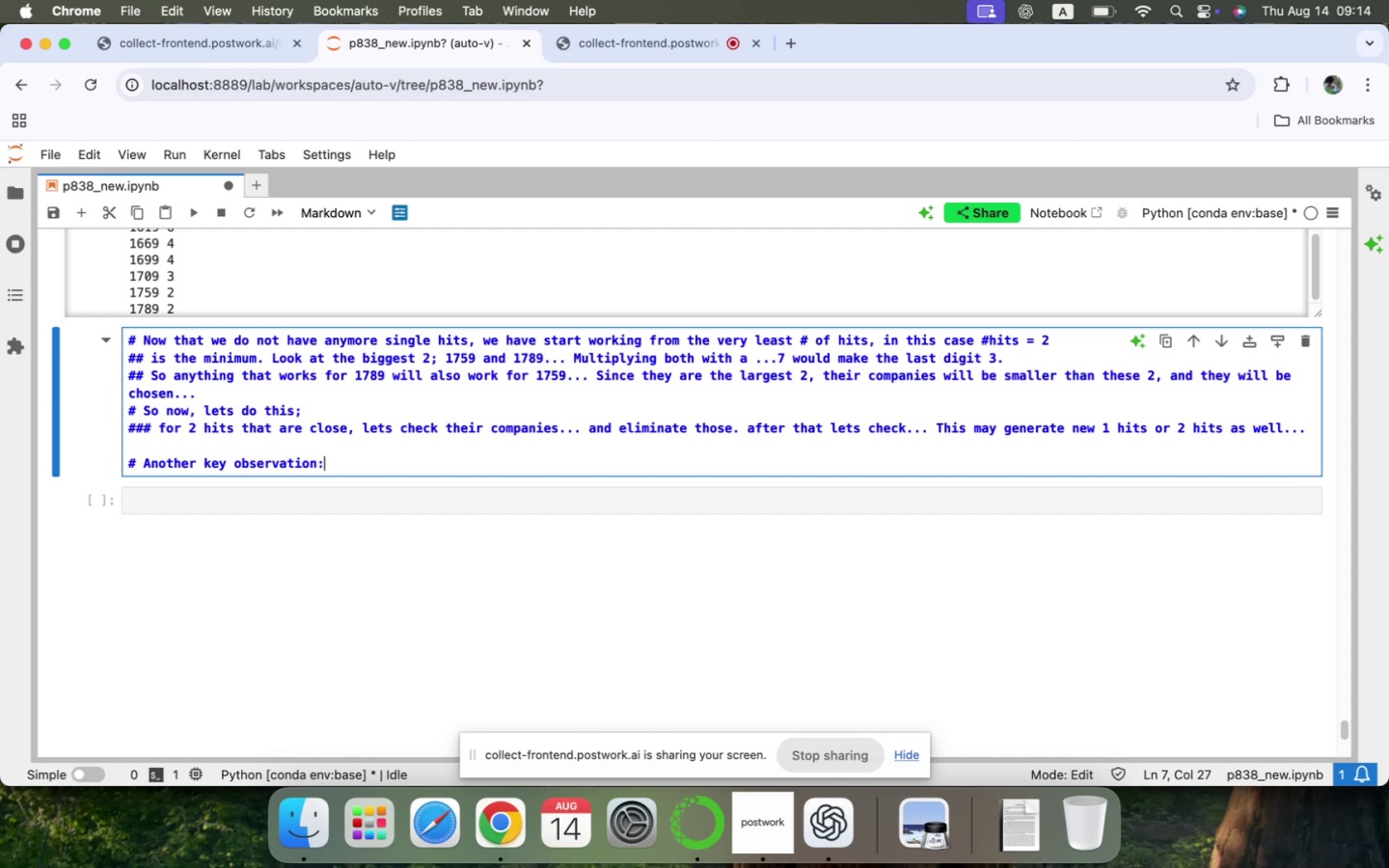 
type( say A%10=1)
key(Backspace)
type(a and B%)
 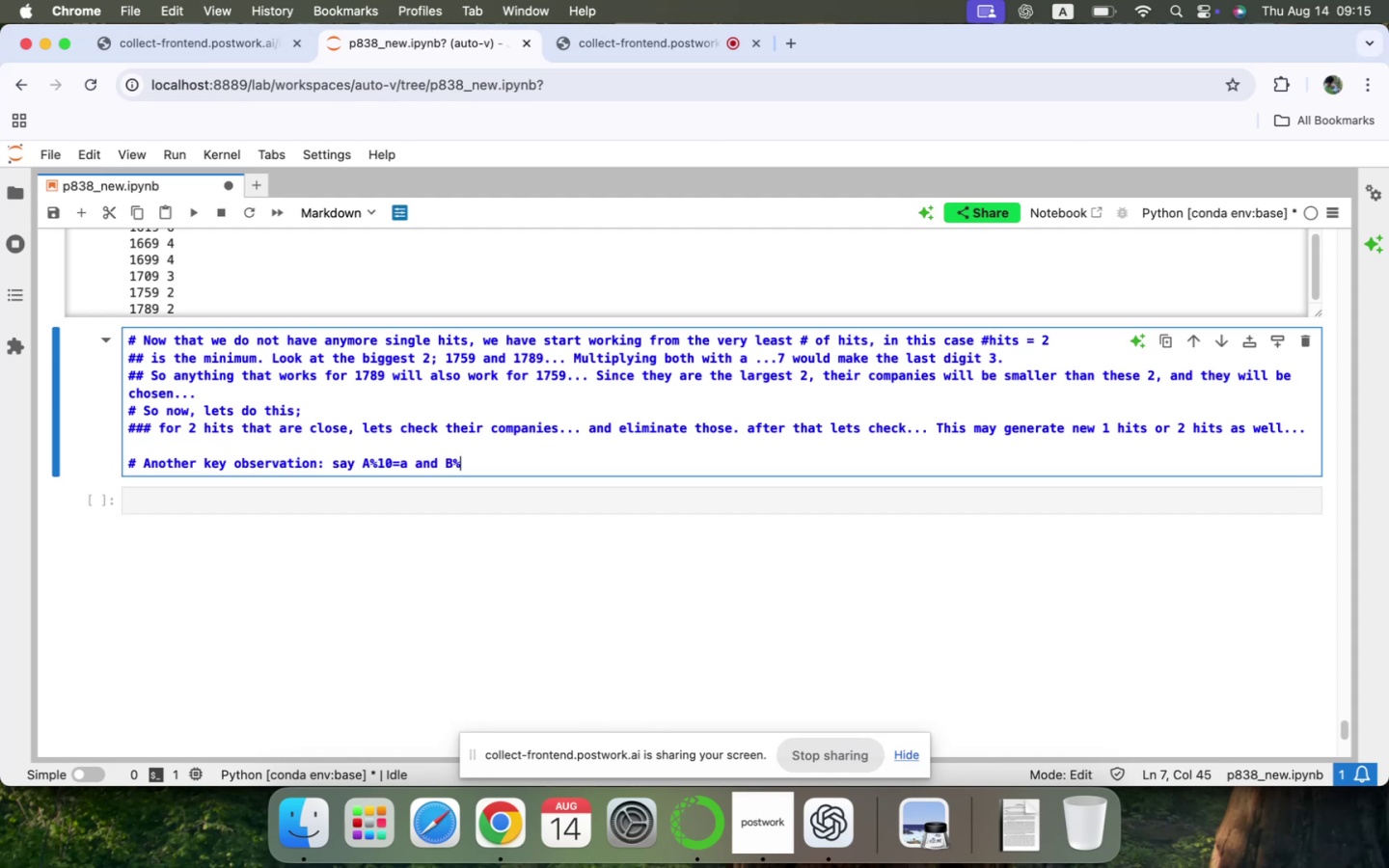 
type(10)
 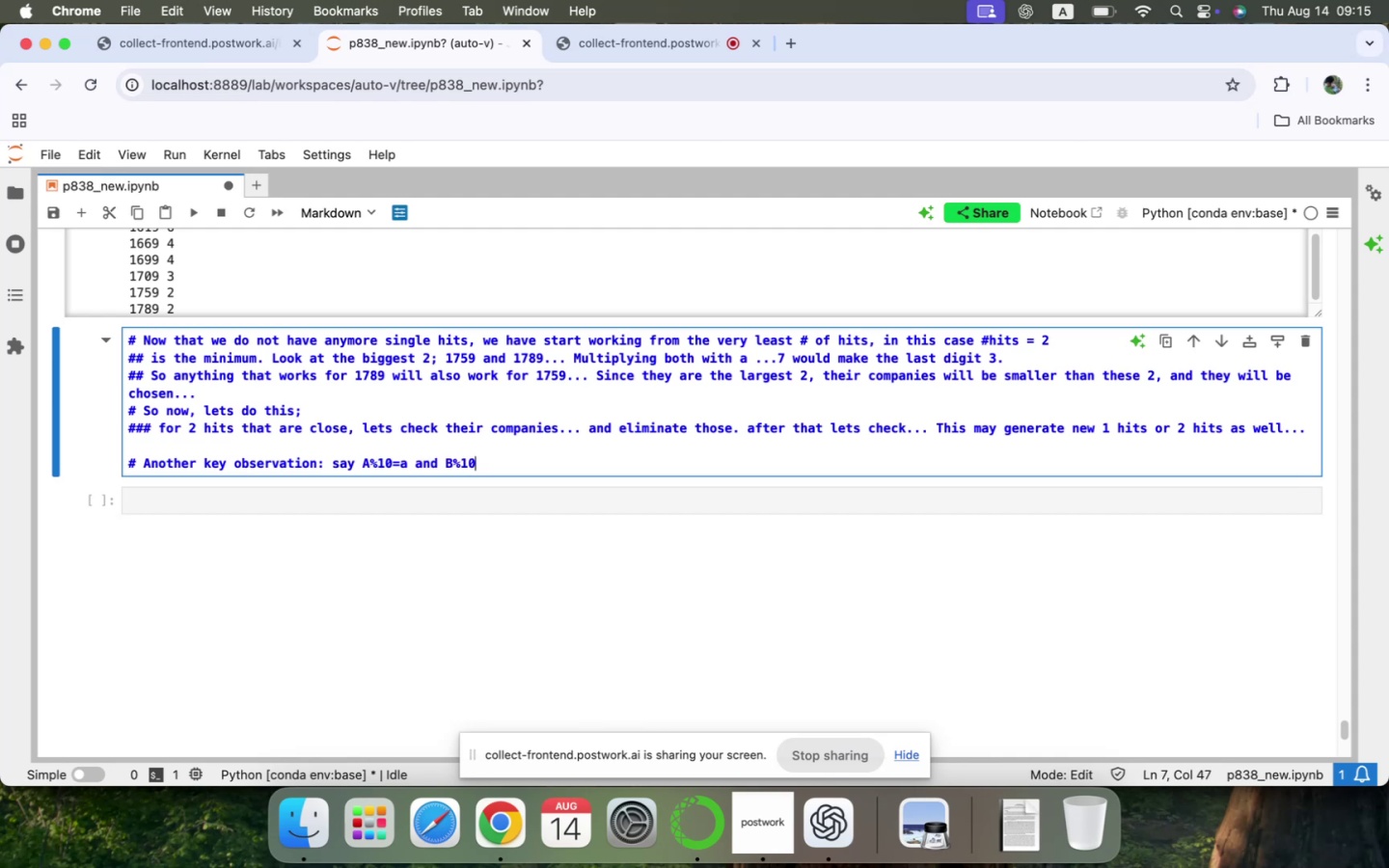 
hold_key(key=ArrowLeft, duration=1.17)
 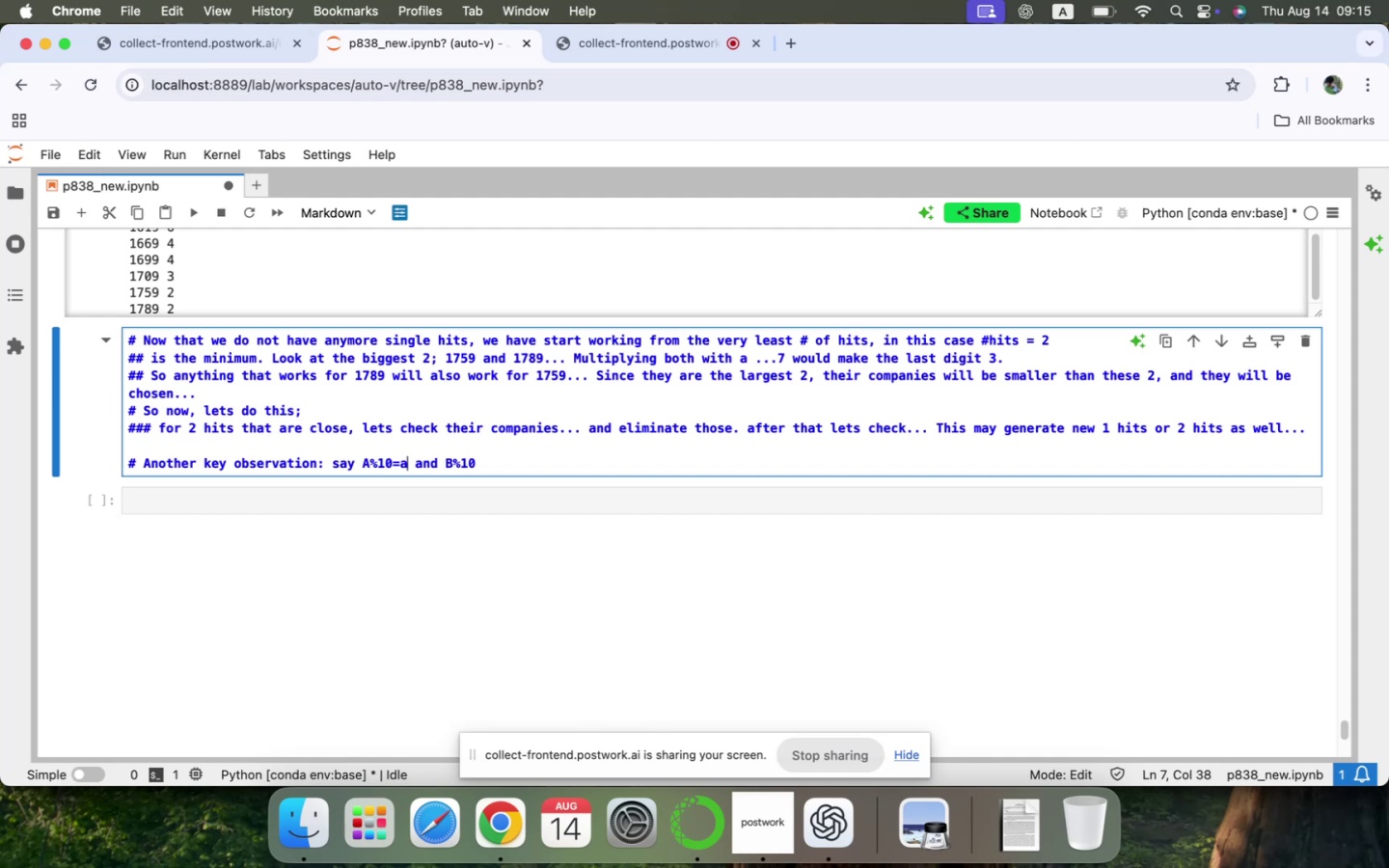 
key(ArrowDown)
 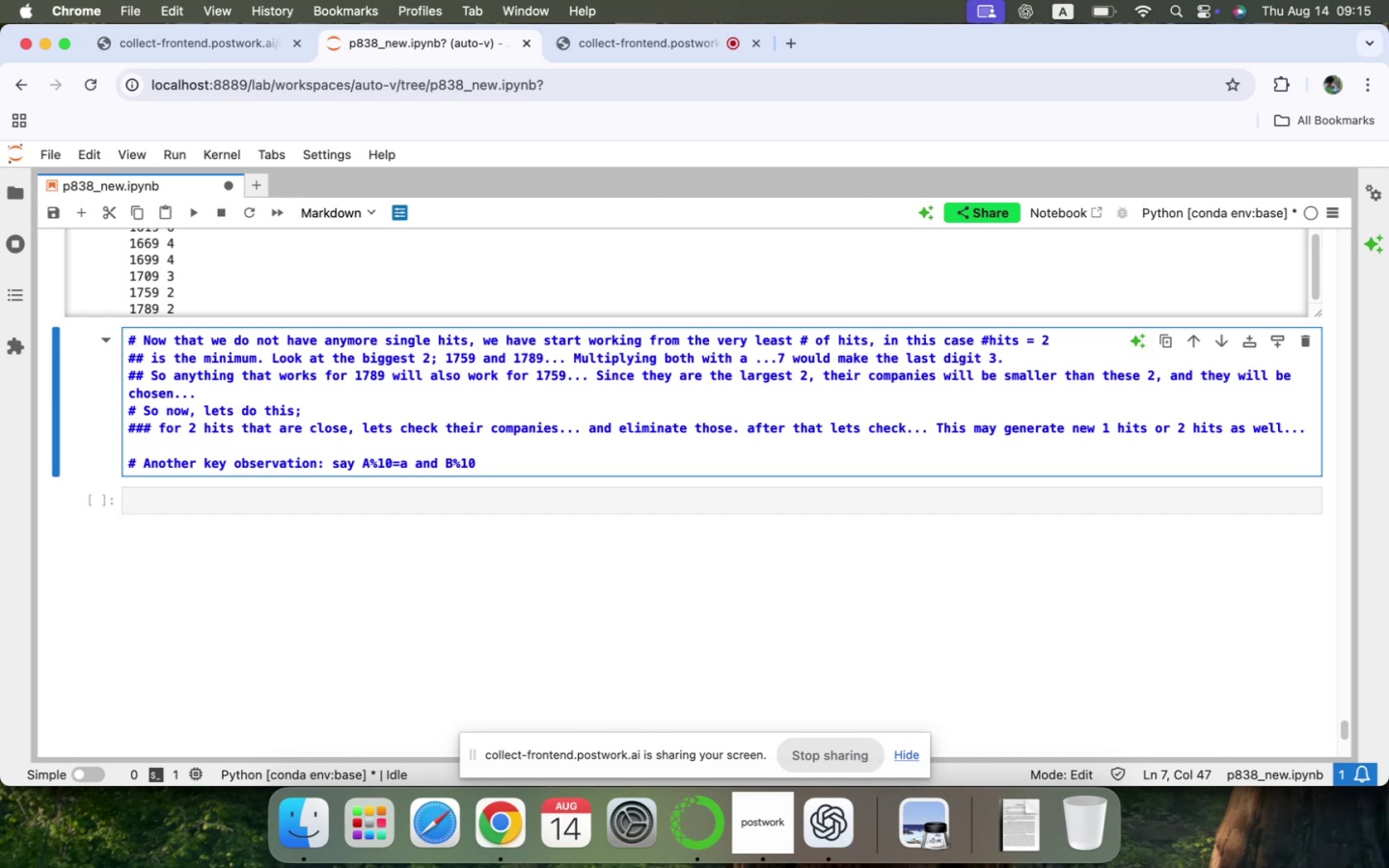 
type(=a, if A>B, then any prime )
 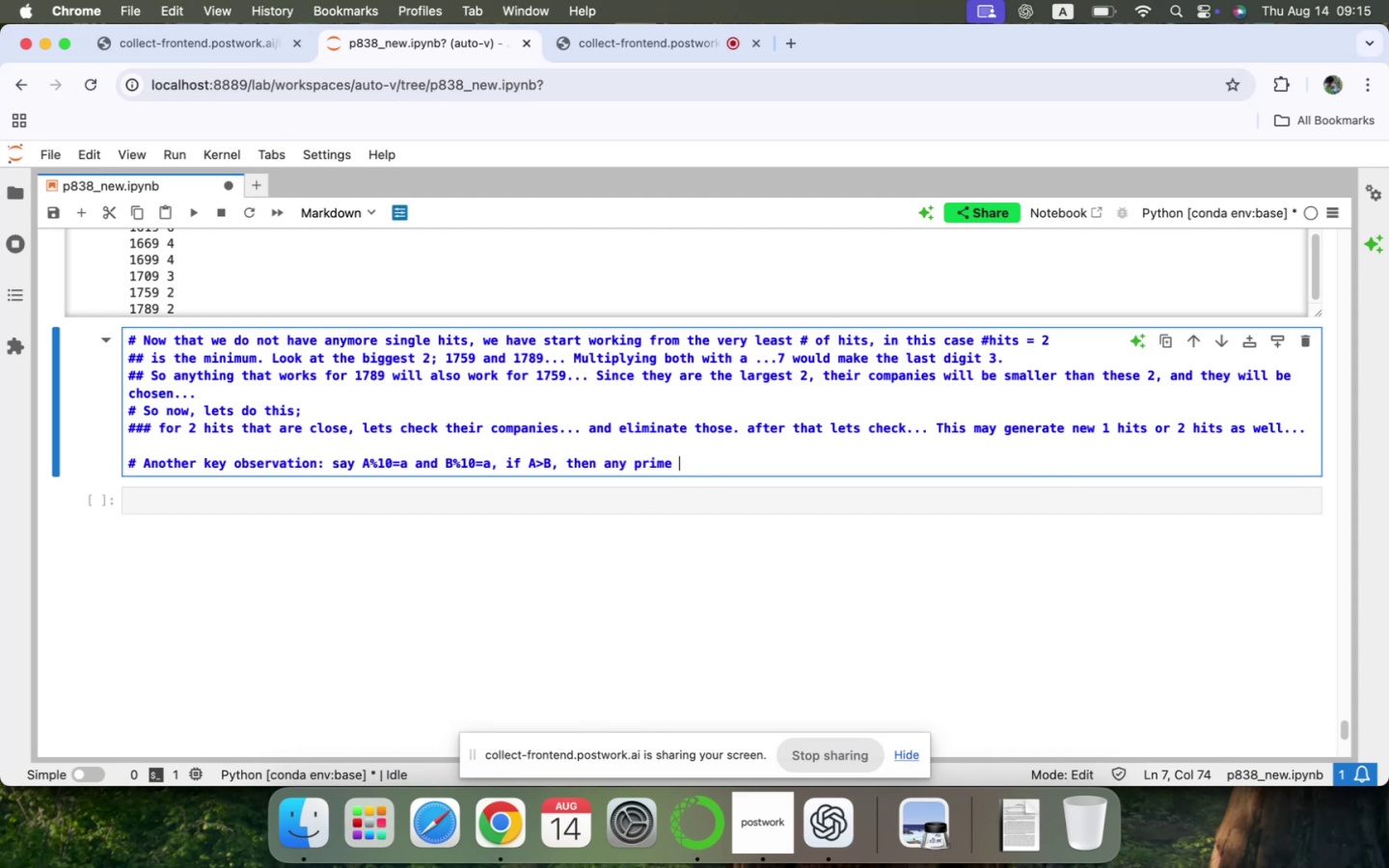 
hold_key(key=ArrowLeft, duration=1.5)
 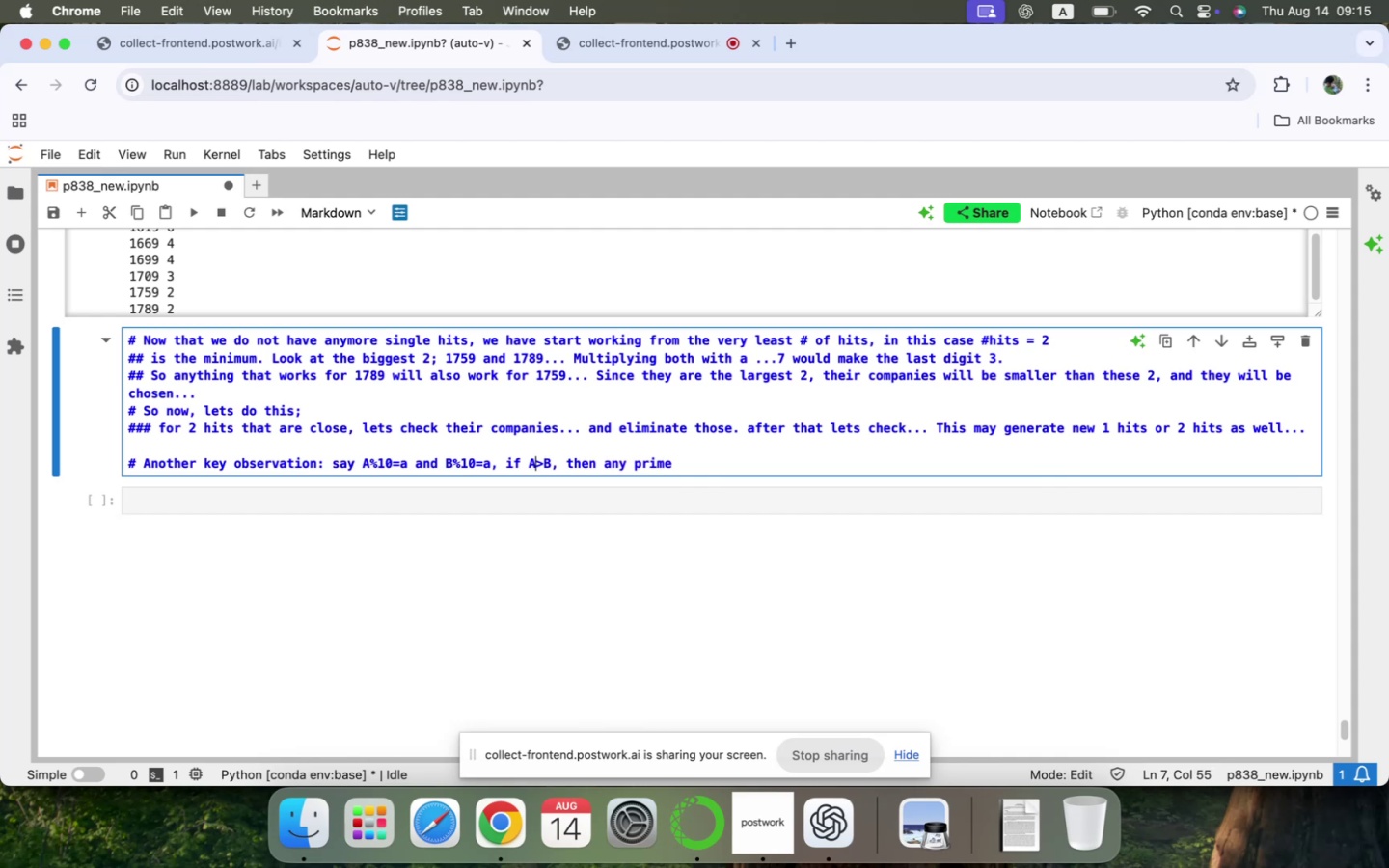 
hold_key(key=ArrowLeft, duration=1.5)
 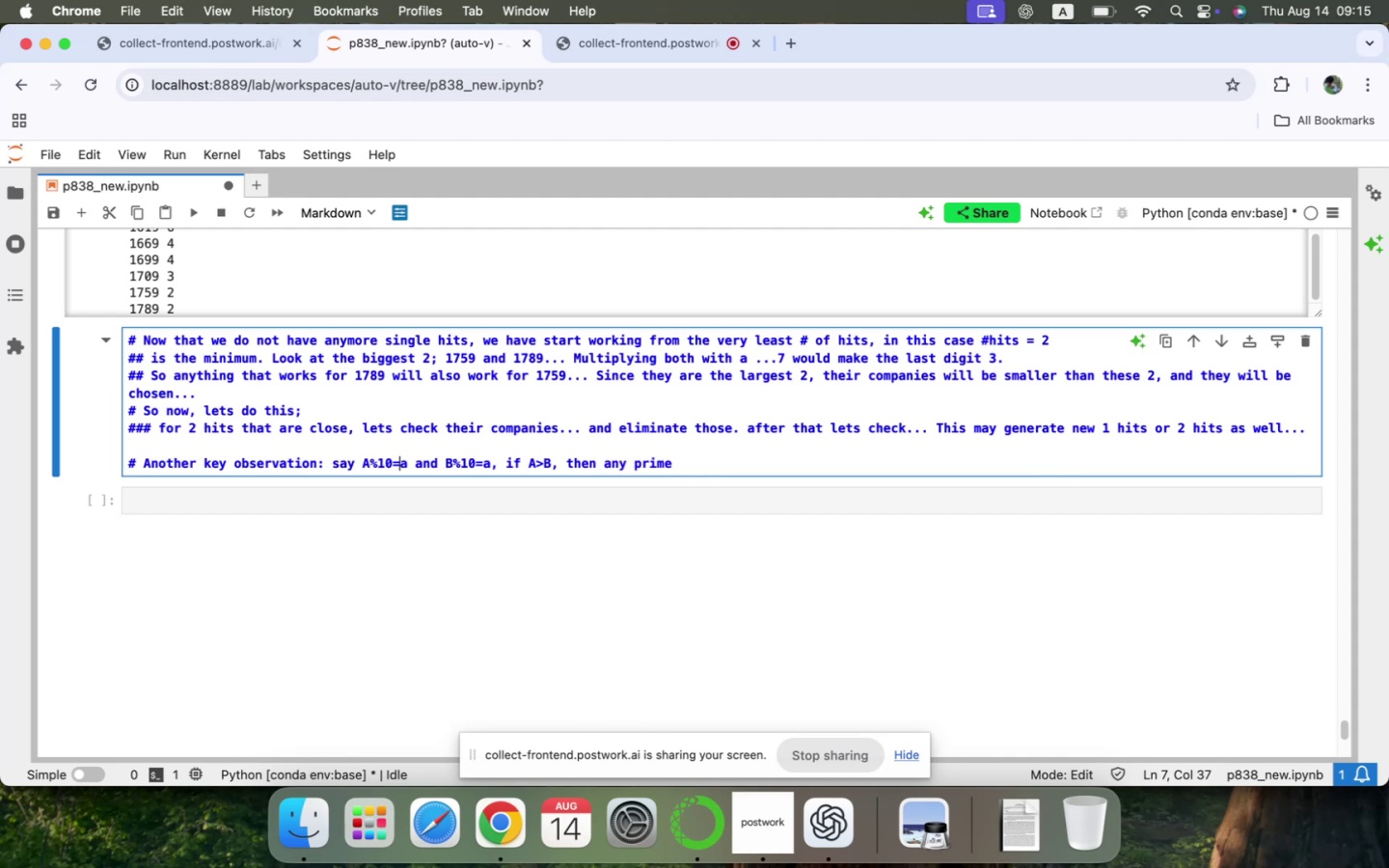 
hold_key(key=ArrowLeft, duration=0.93)
 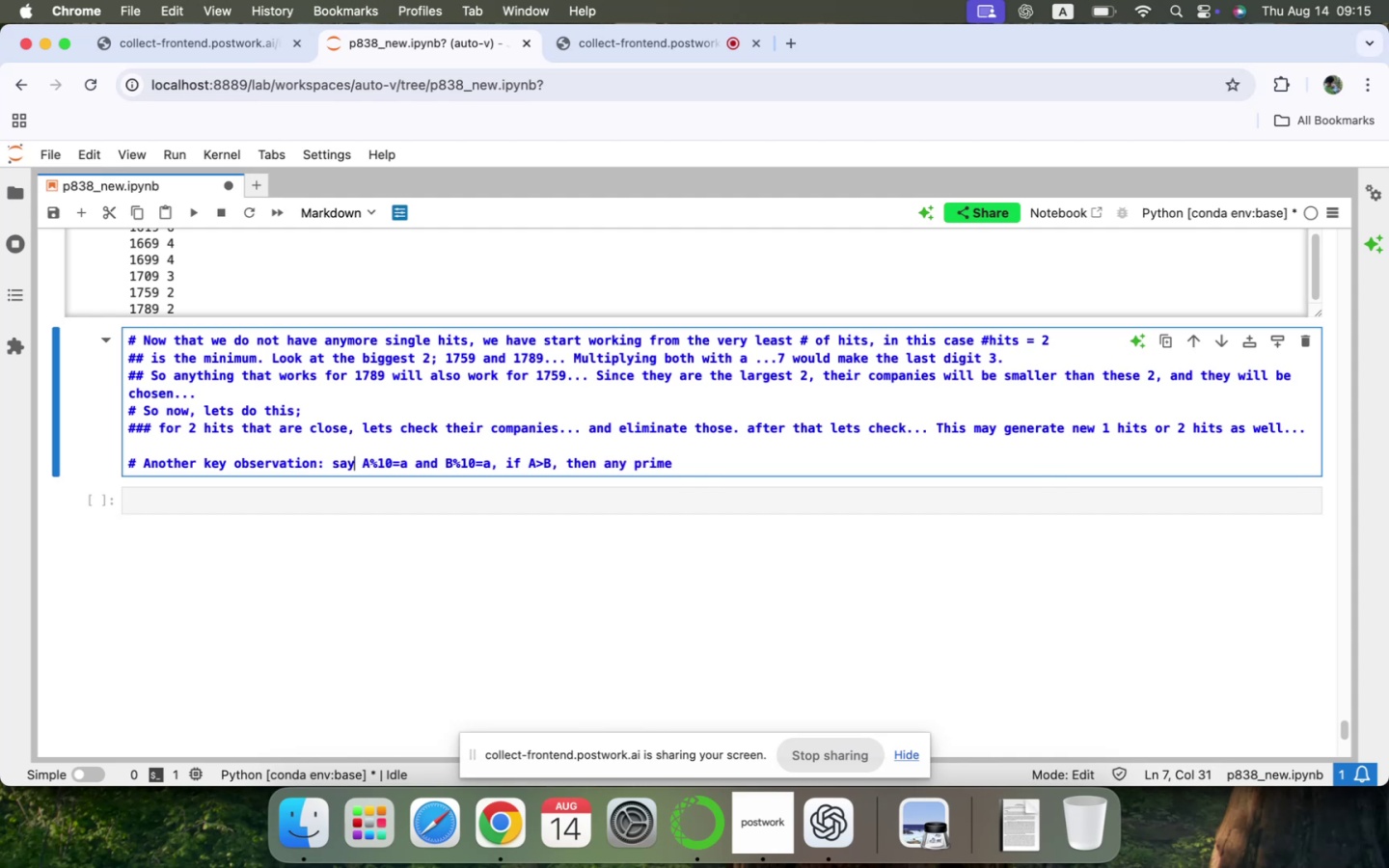 
type( A and B are both primes with)
 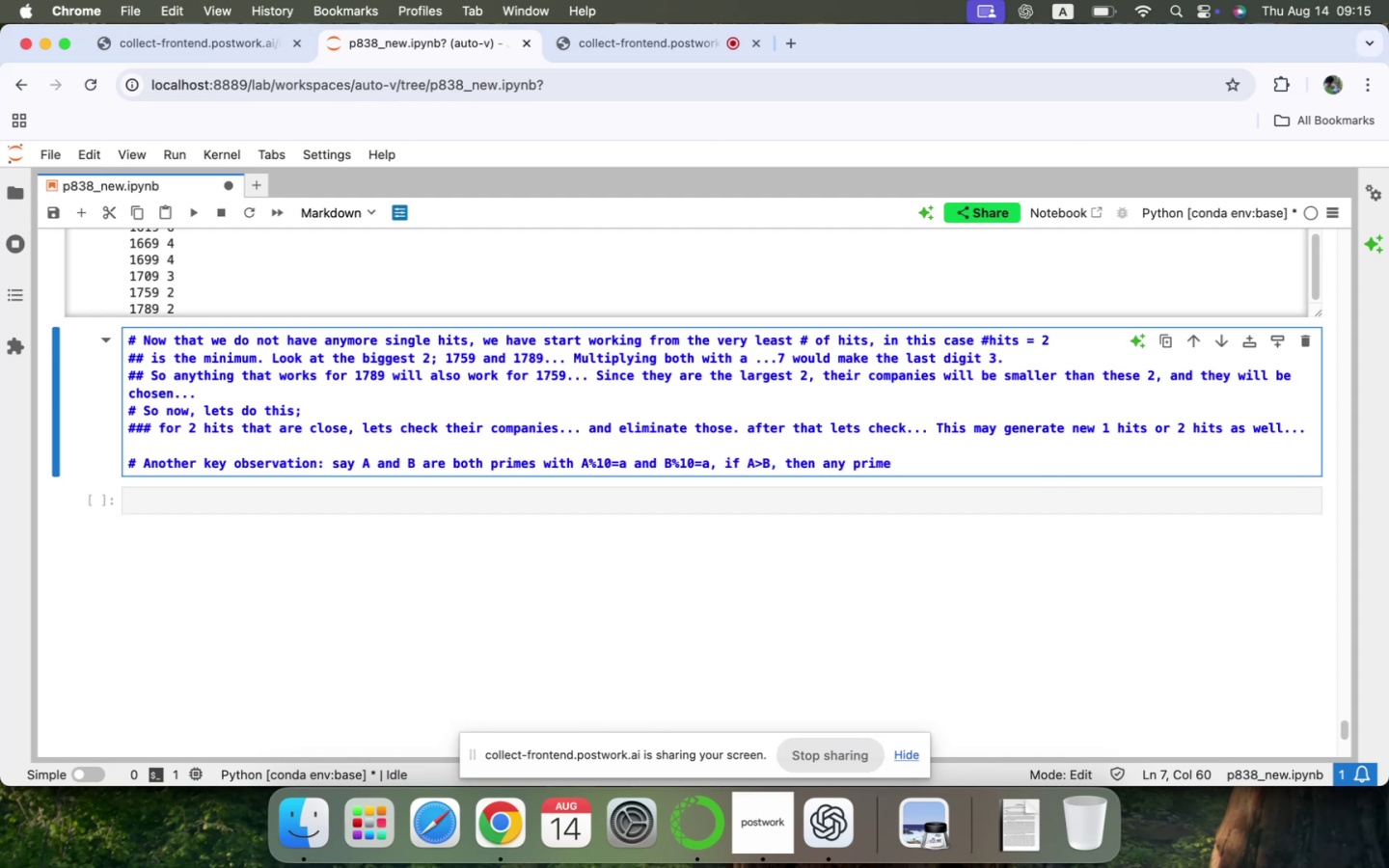 
key(ArrowDown)
 